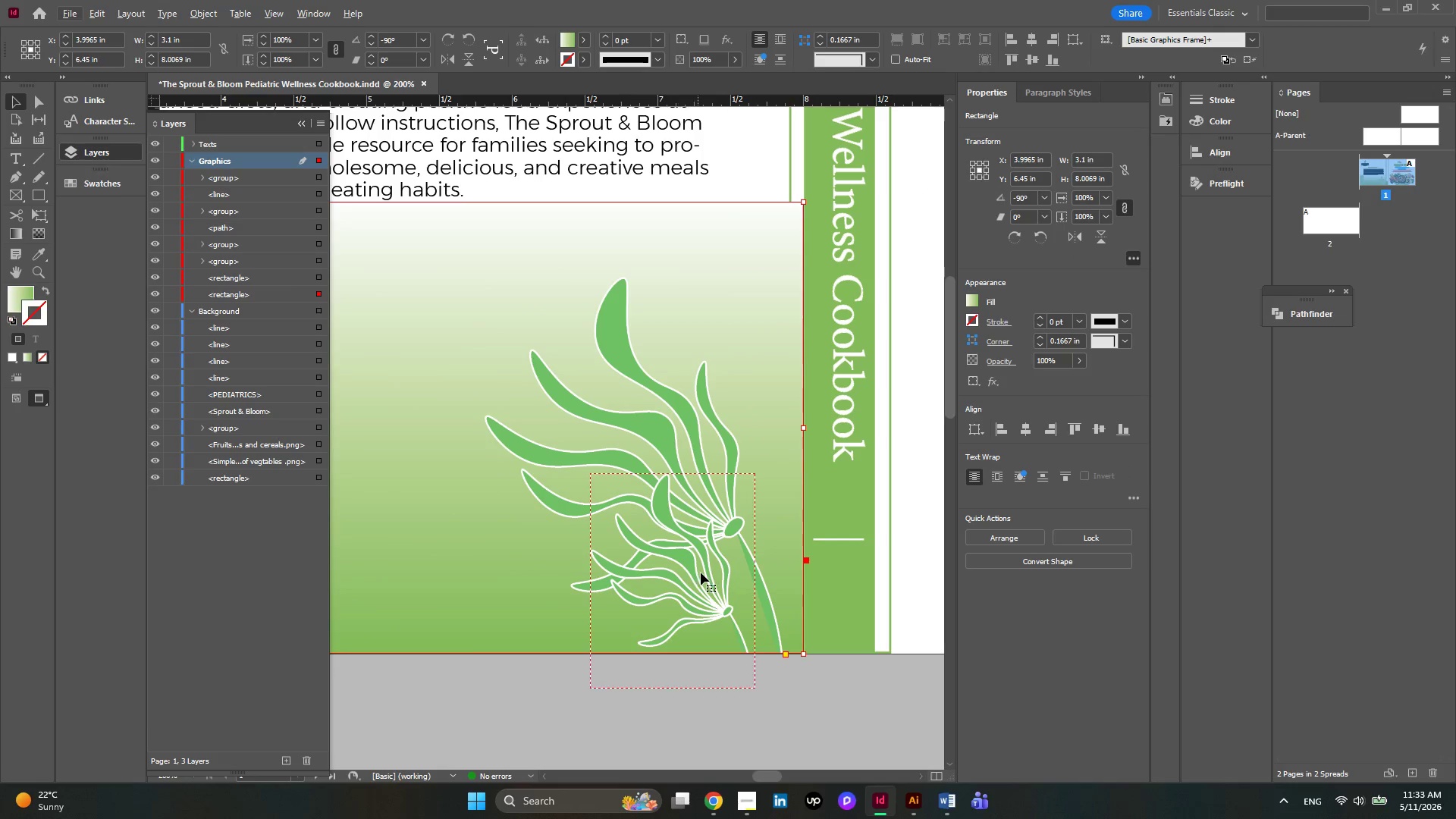 
hold_key(key=AltLeft, duration=0.53)
scroll: coordinate [701, 573], scroll_direction: none, amount: 0.0
 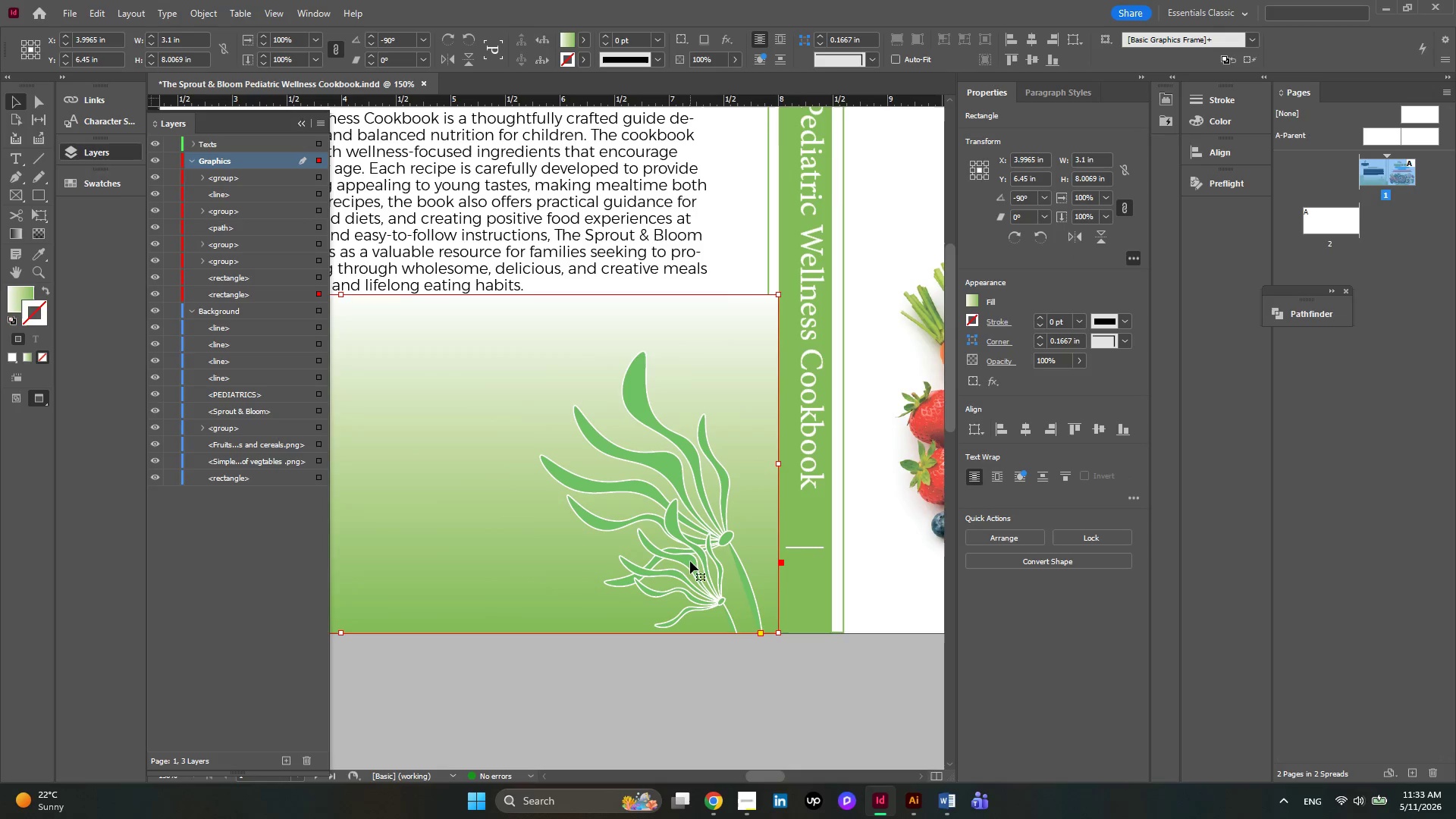 
hold_key(key=AltLeft, duration=0.31)
scroll: coordinate [690, 561], scroll_direction: down, amount: 2.0
 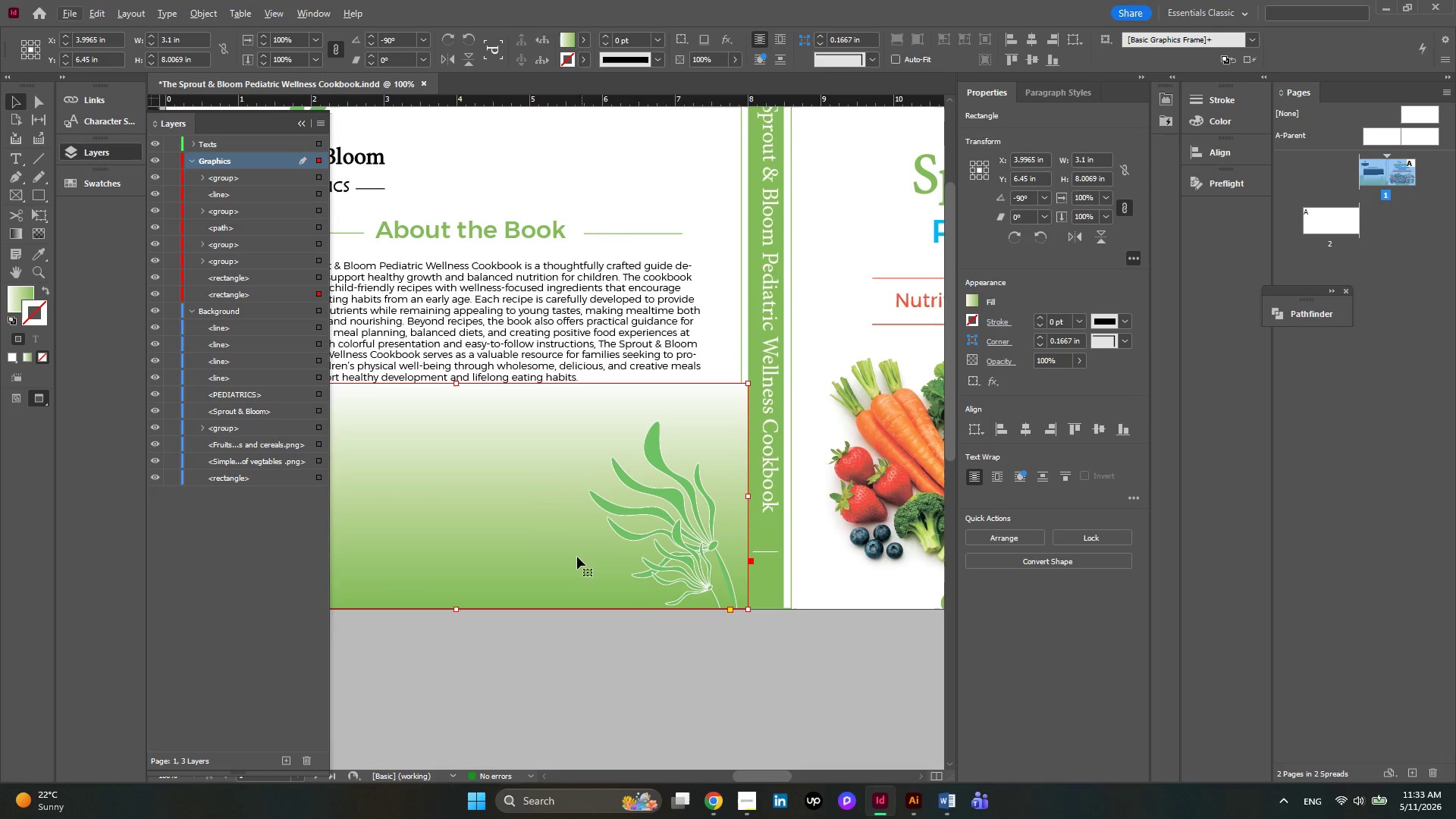 
hold_key(key=ControlLeft, duration=0.42)
 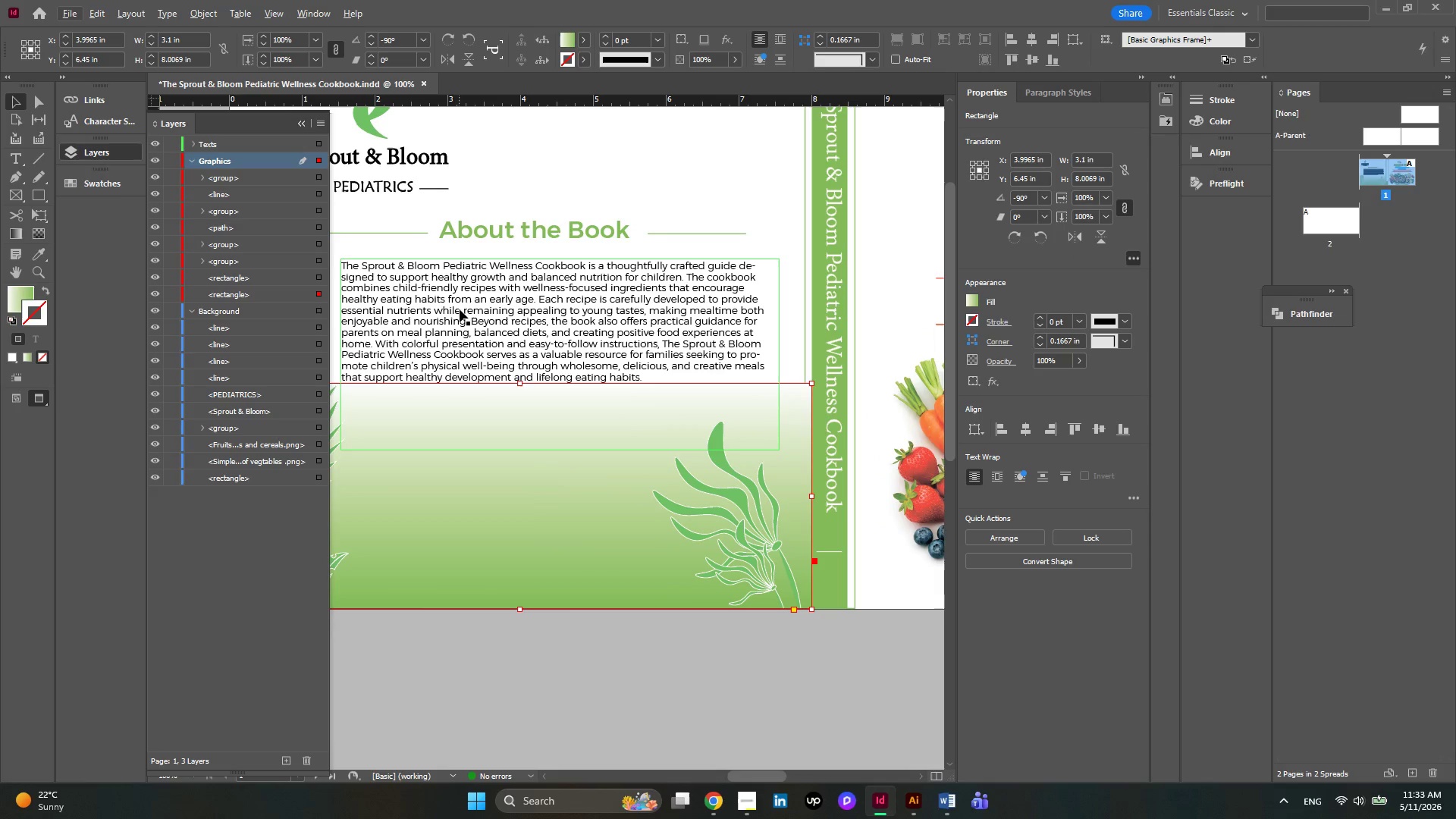 
key(Control+ControlLeft)
 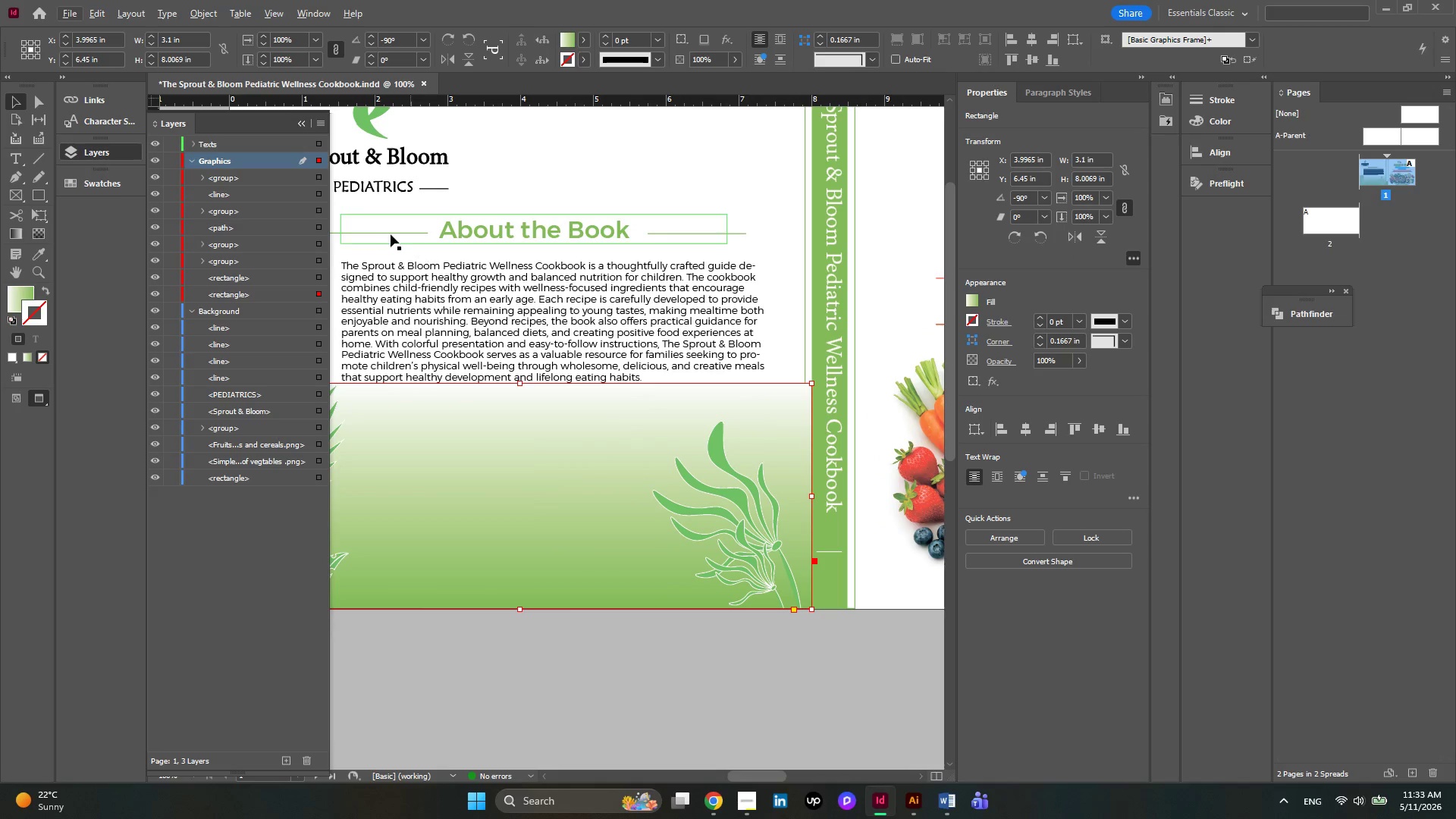 
scroll: coordinate [546, 544], scroll_direction: none, amount: 0.0
 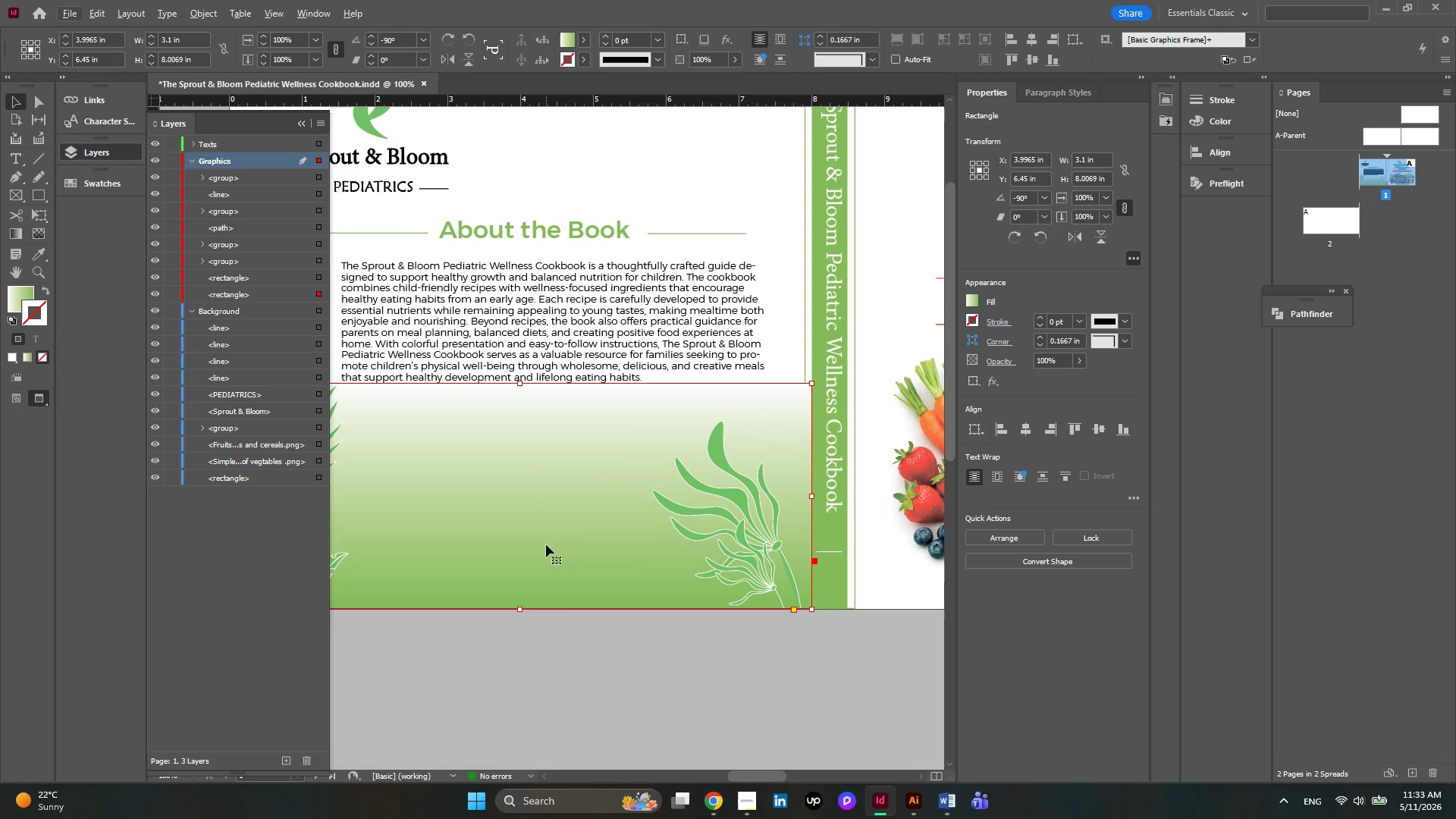 
left_click([389, 234])
 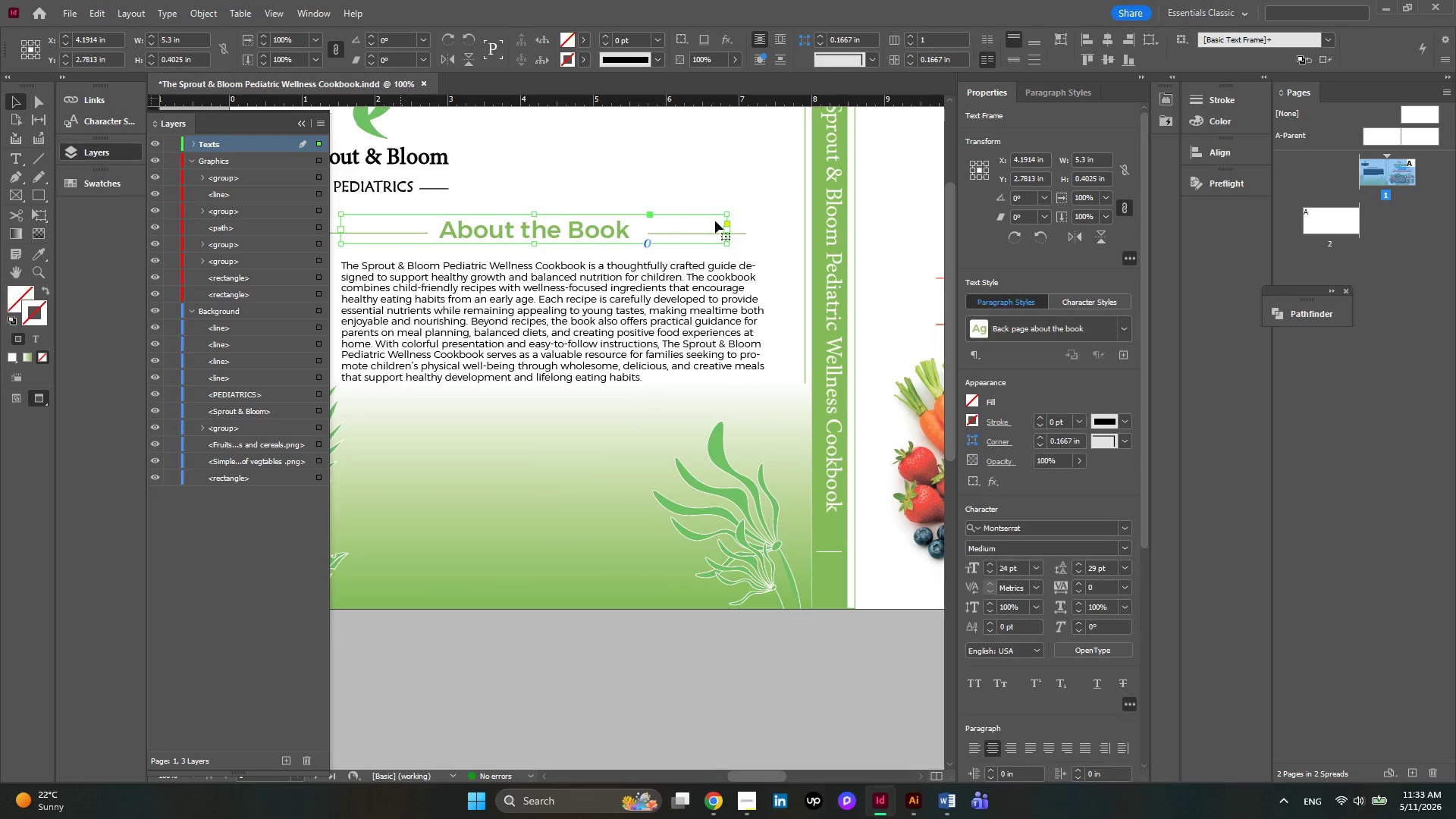 
left_click([761, 209])
 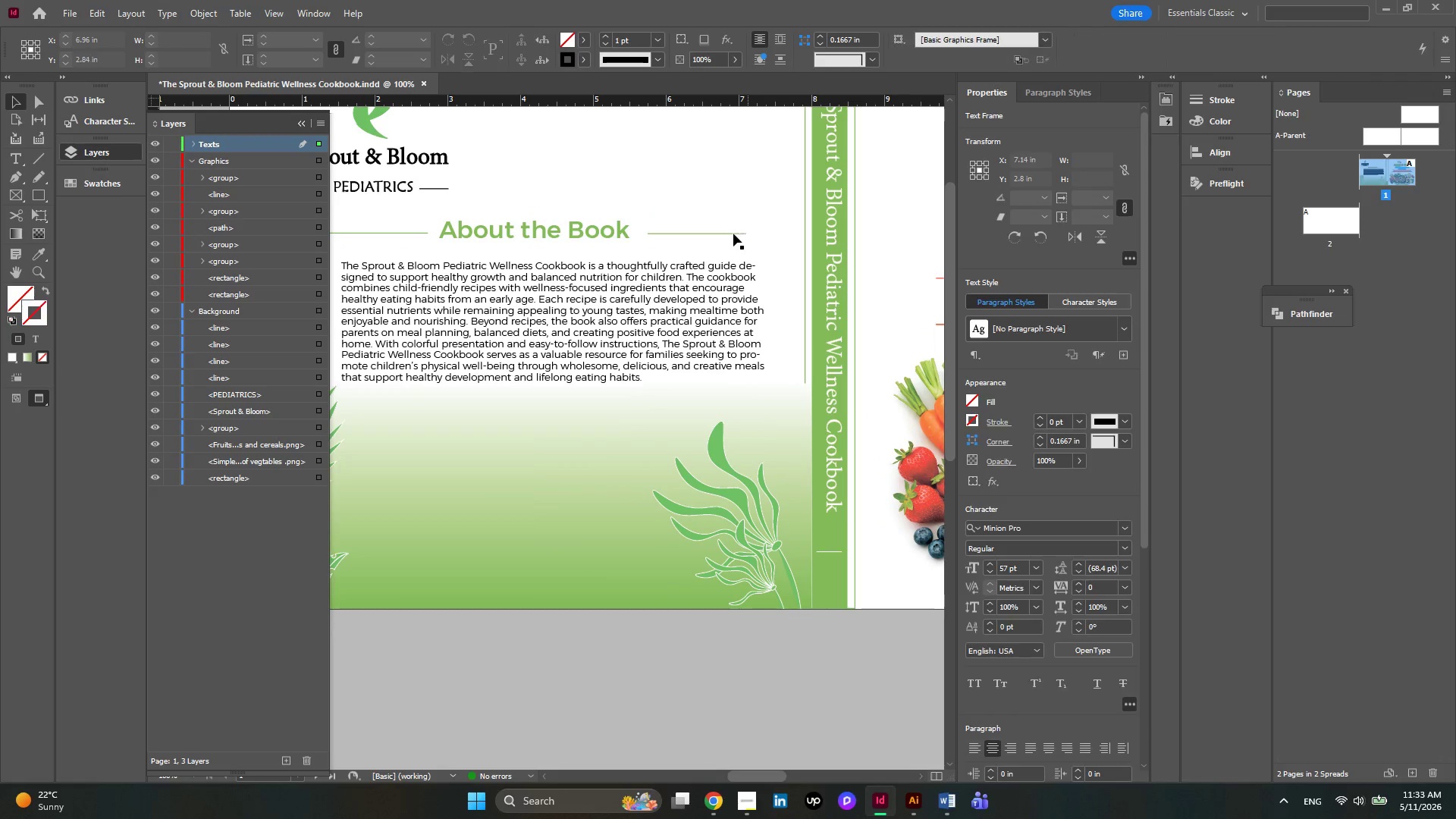 
left_click([733, 234])
 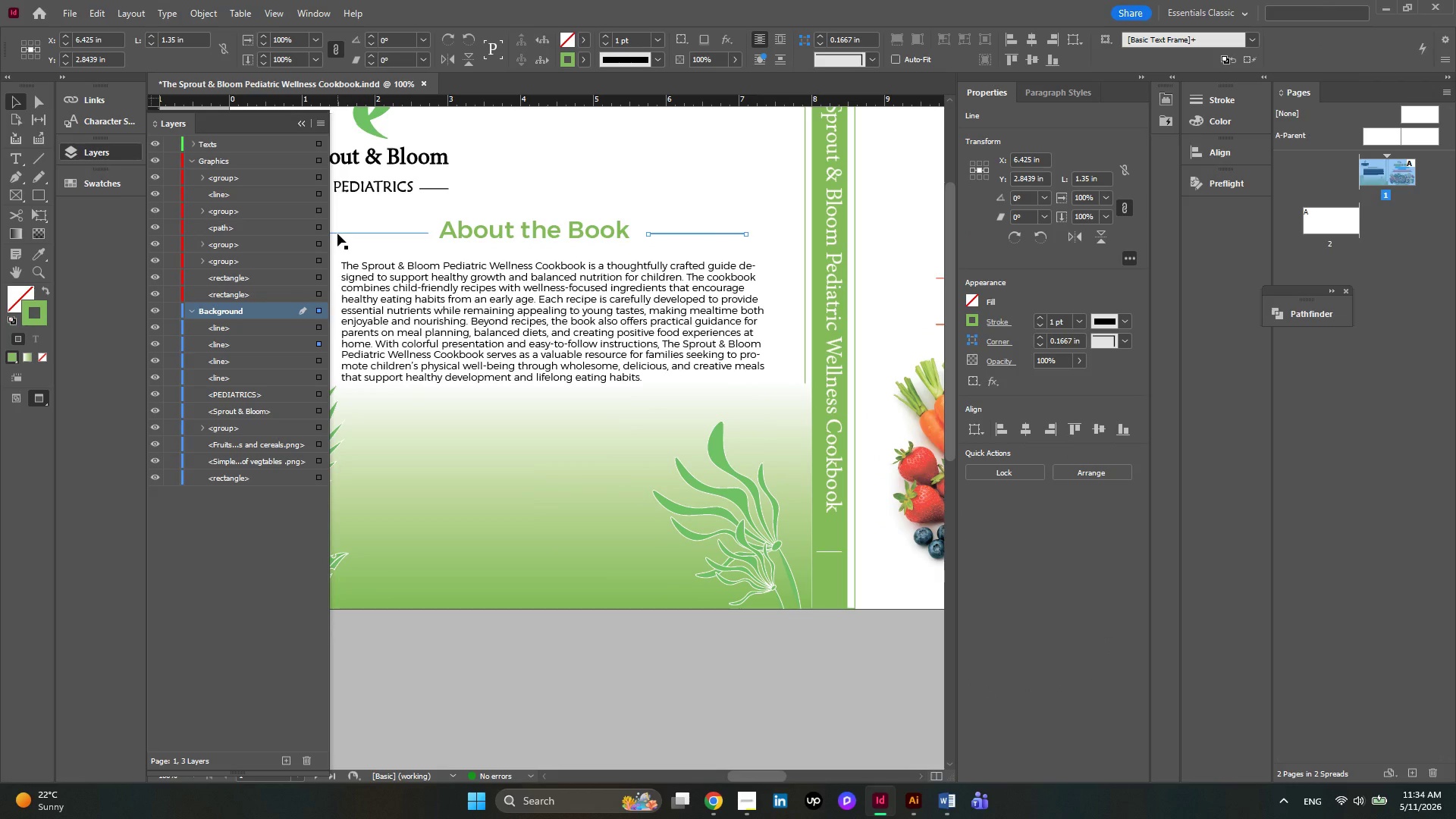 
hold_key(key=ShiftLeft, duration=0.67)
left_click([337, 234])
 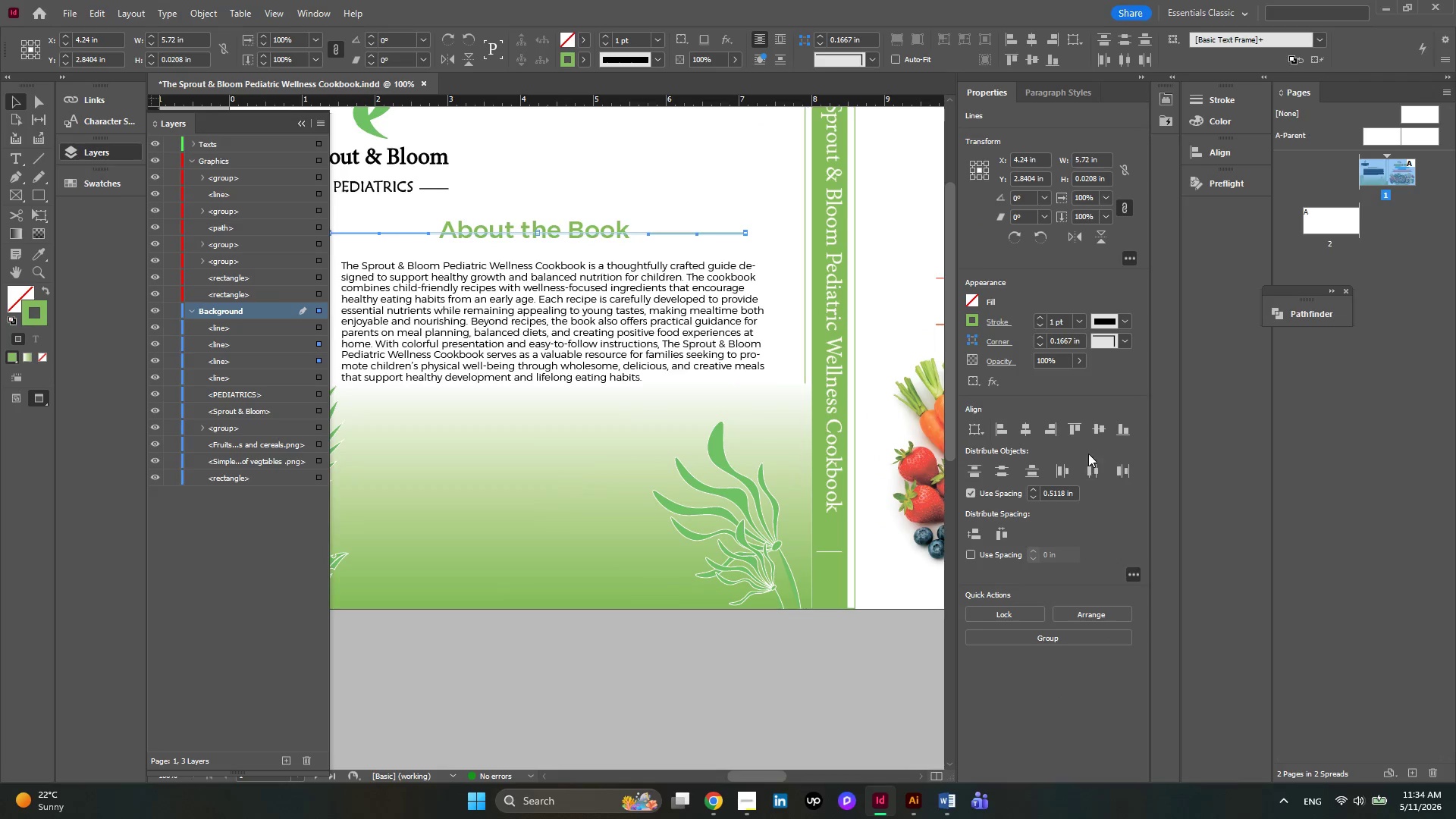 
left_click([1095, 426])
 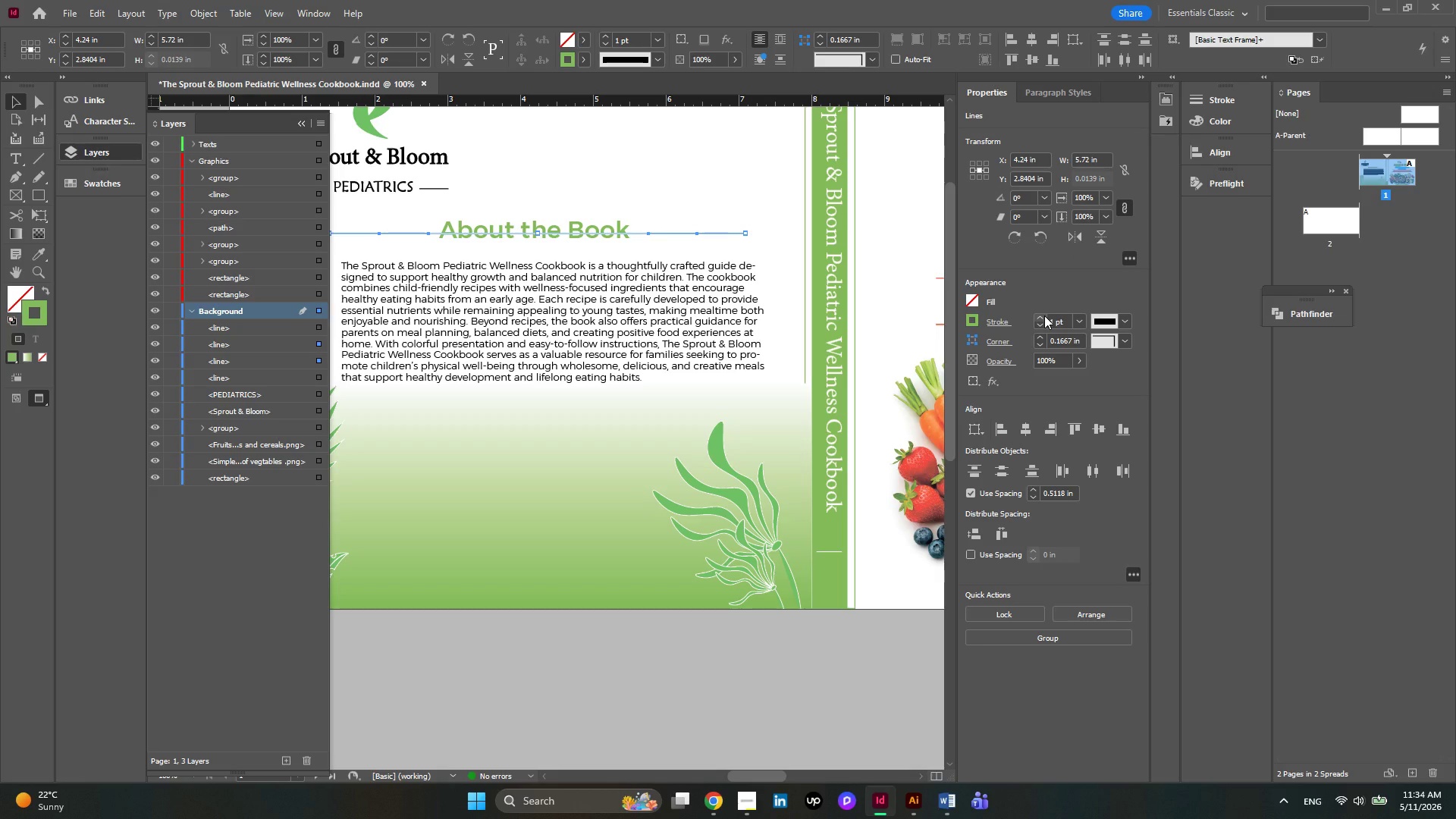 
left_click([1044, 315])
 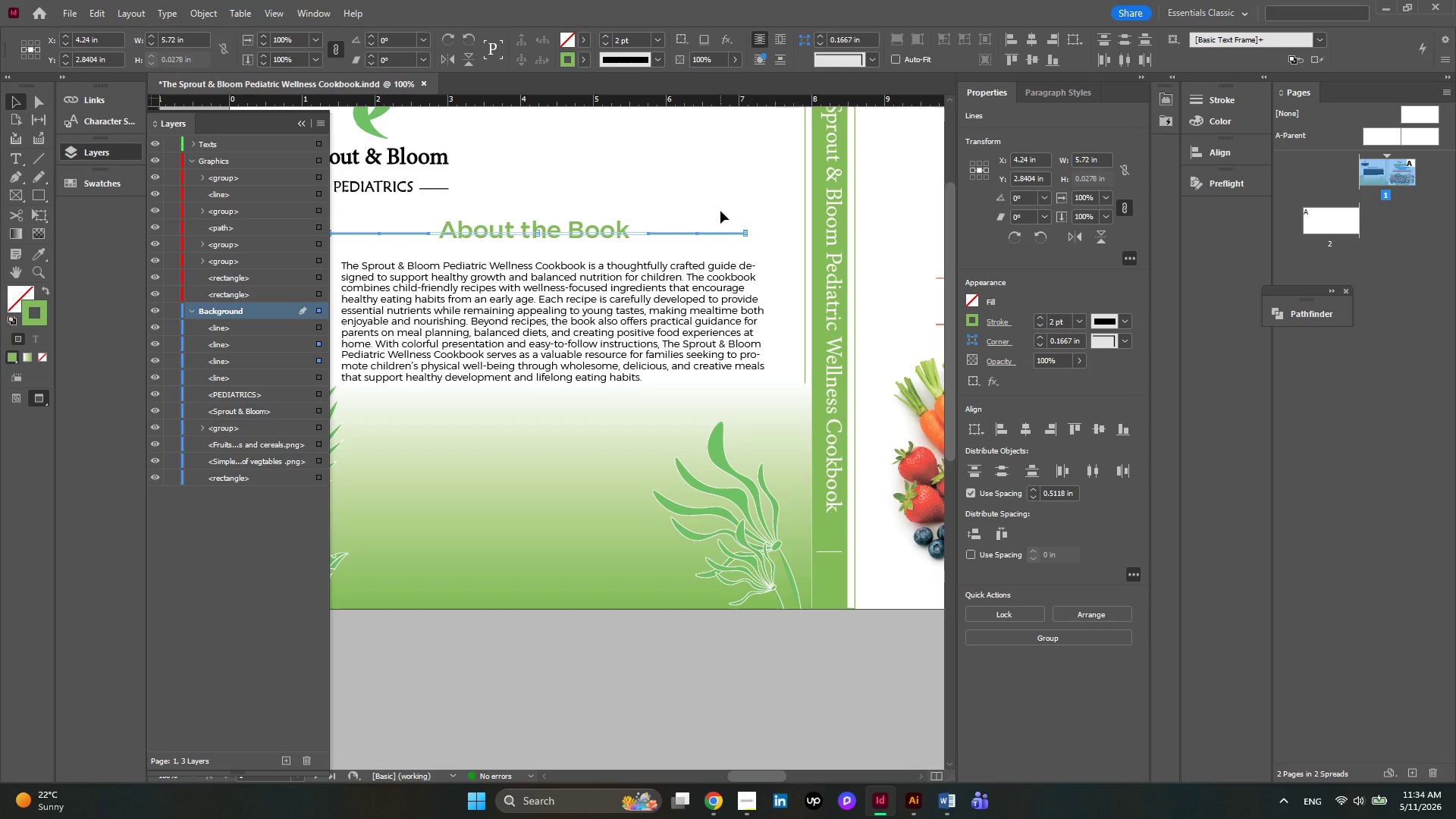 
left_click([736, 182])
 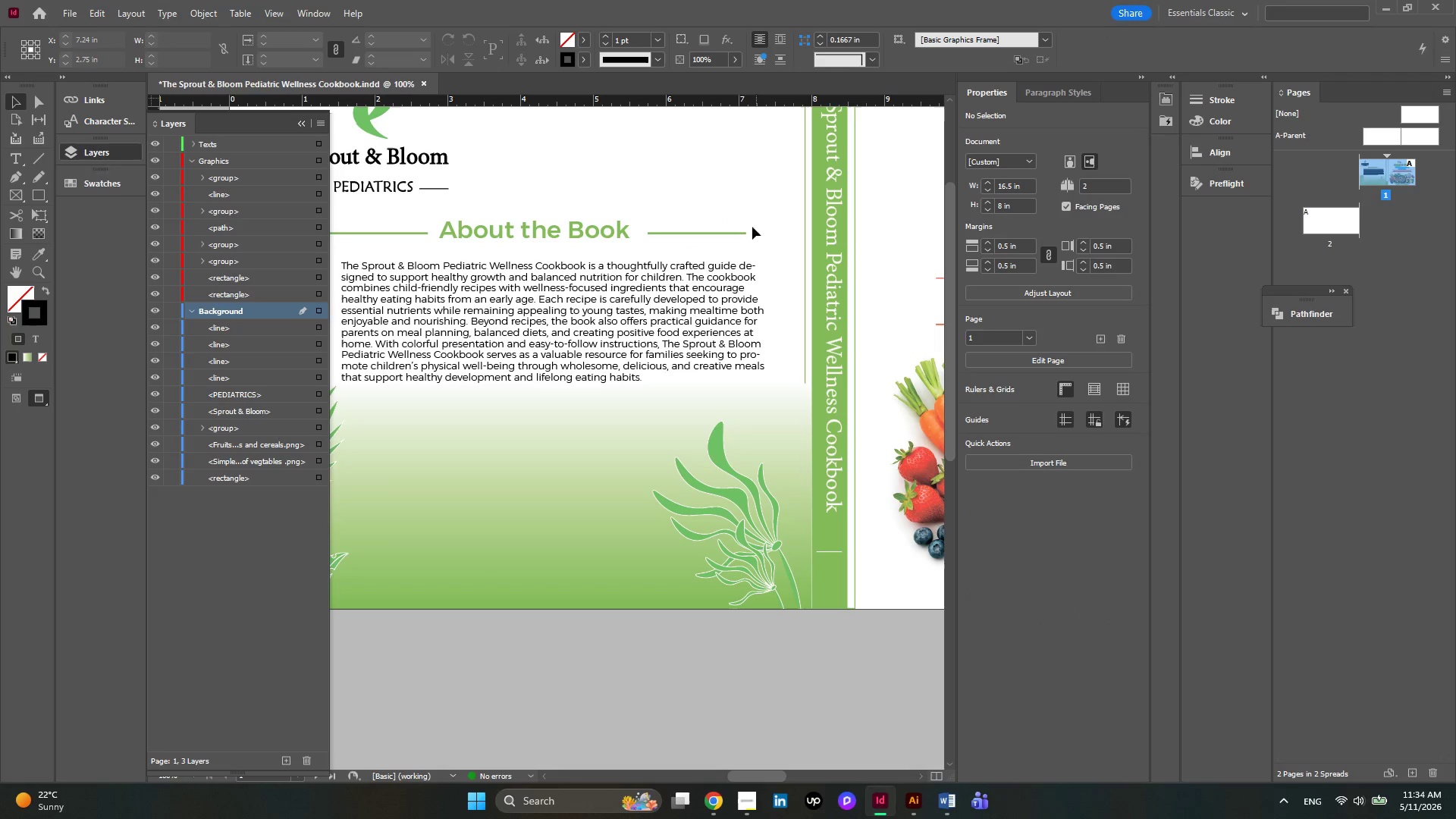 
left_click([744, 234])
 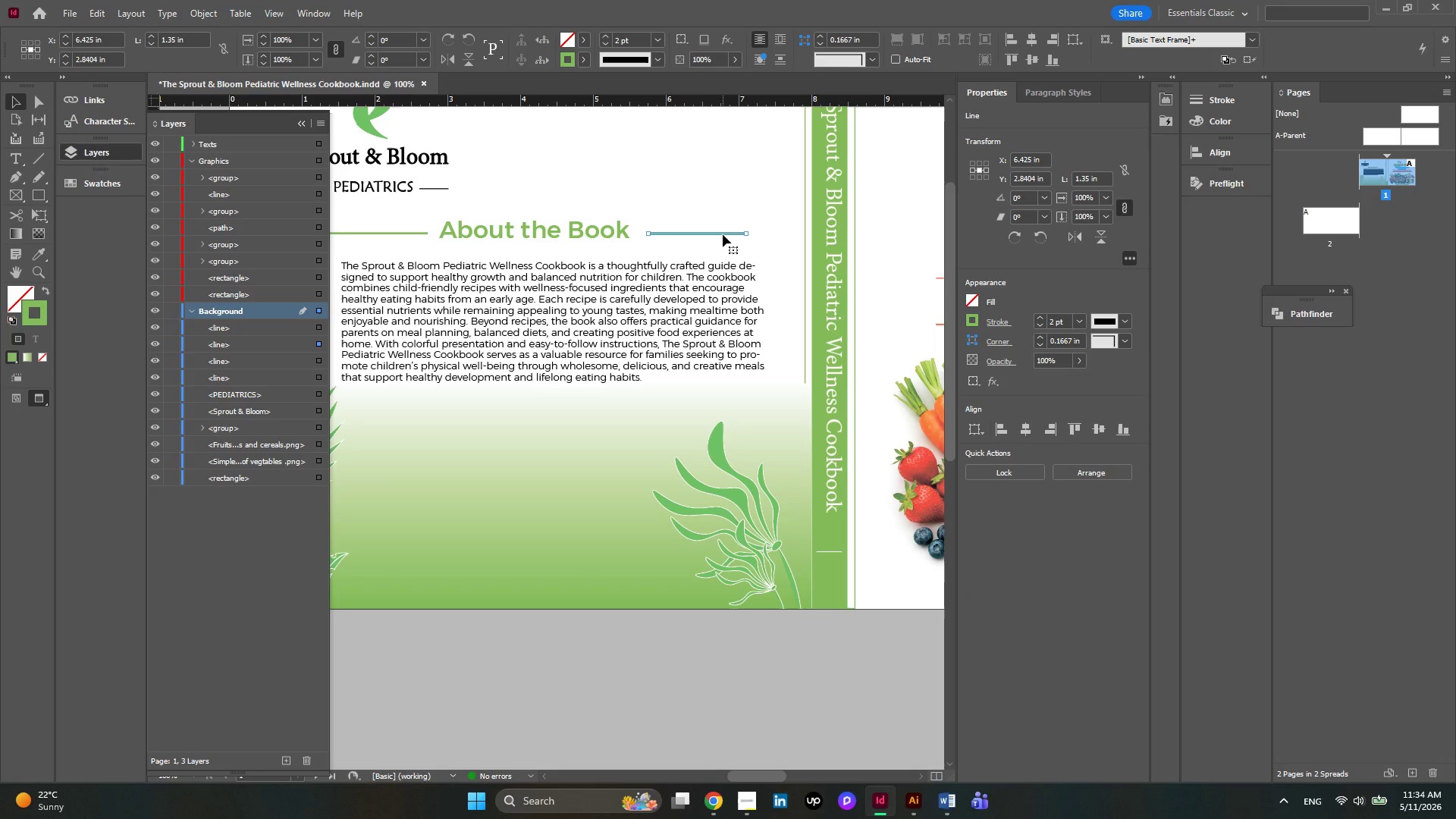 
hold_key(key=AltLeft, duration=2.88)
left_click_drag(start_coordinate=[723, 234], to_coordinate=[473, 420])
 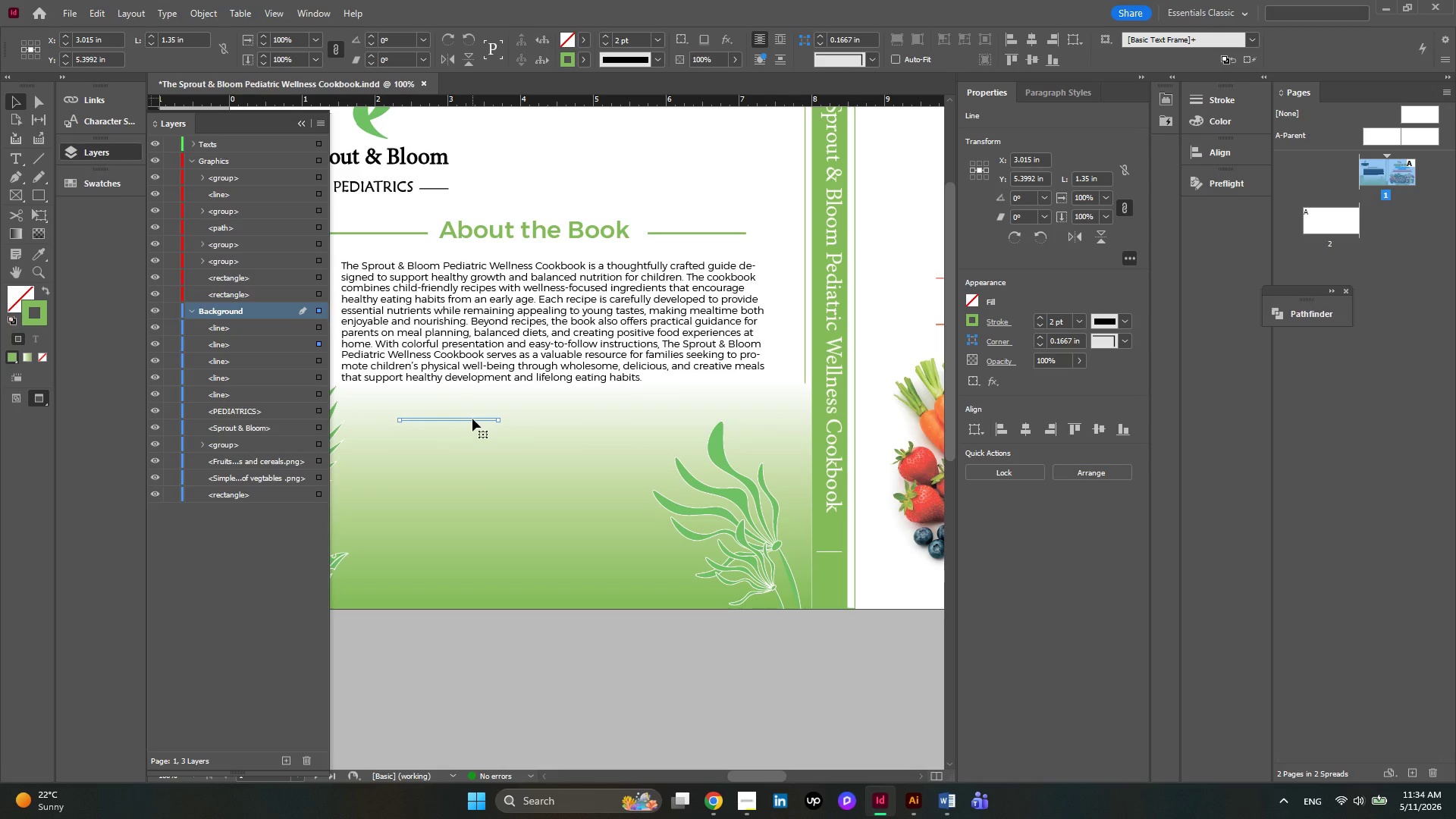 
wait(5.41)
 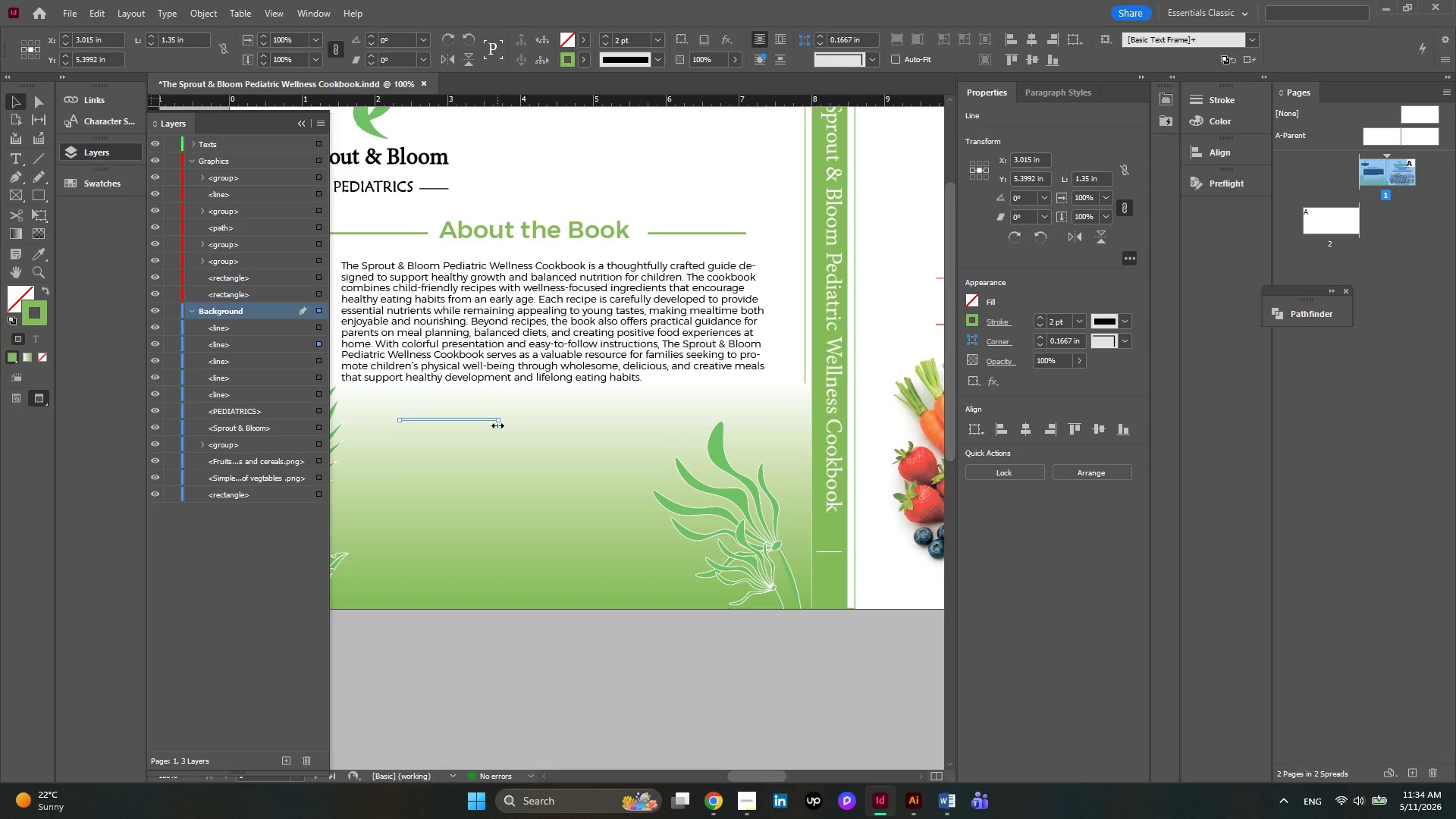 
left_click_drag(start_coordinate=[316, 344], to_coordinate=[302, 178])
 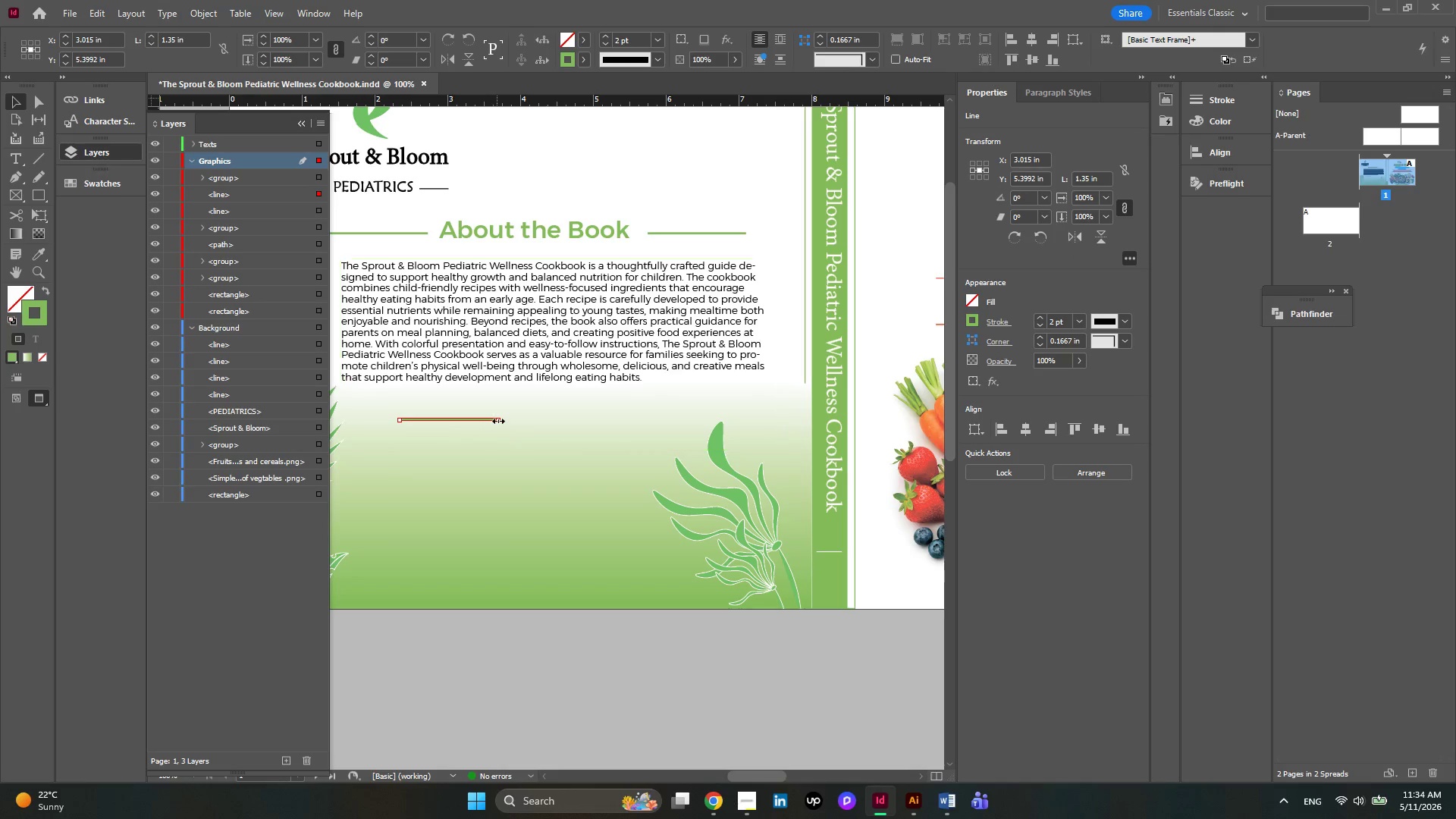 
left_click_drag(start_coordinate=[498, 421], to_coordinate=[667, 416])
 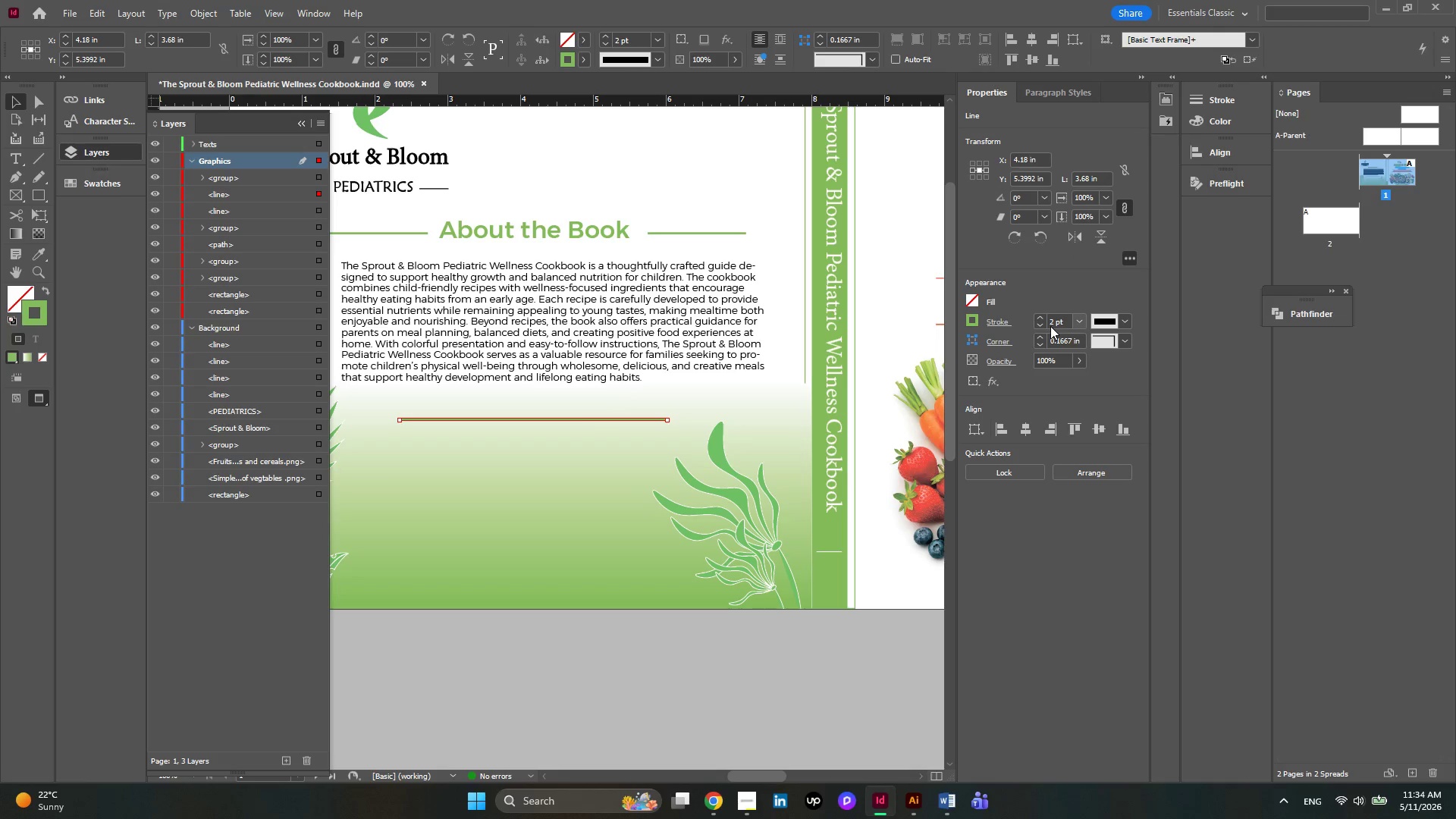 
left_click([1045, 325])
 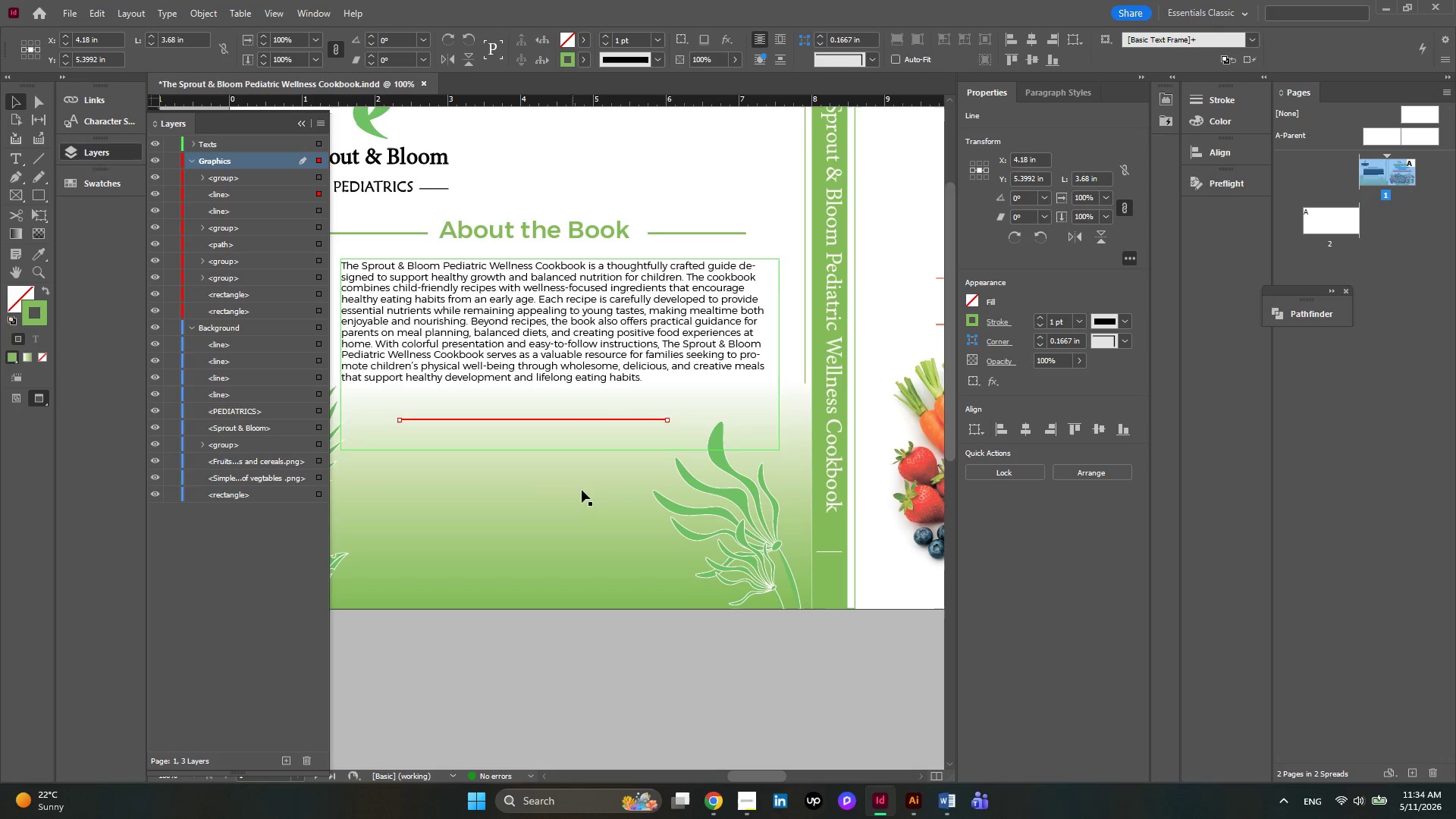 
hold_key(key=AltLeft, duration=0.5)
scroll: coordinate [720, 604], scroll_direction: none, amount: 0.0
 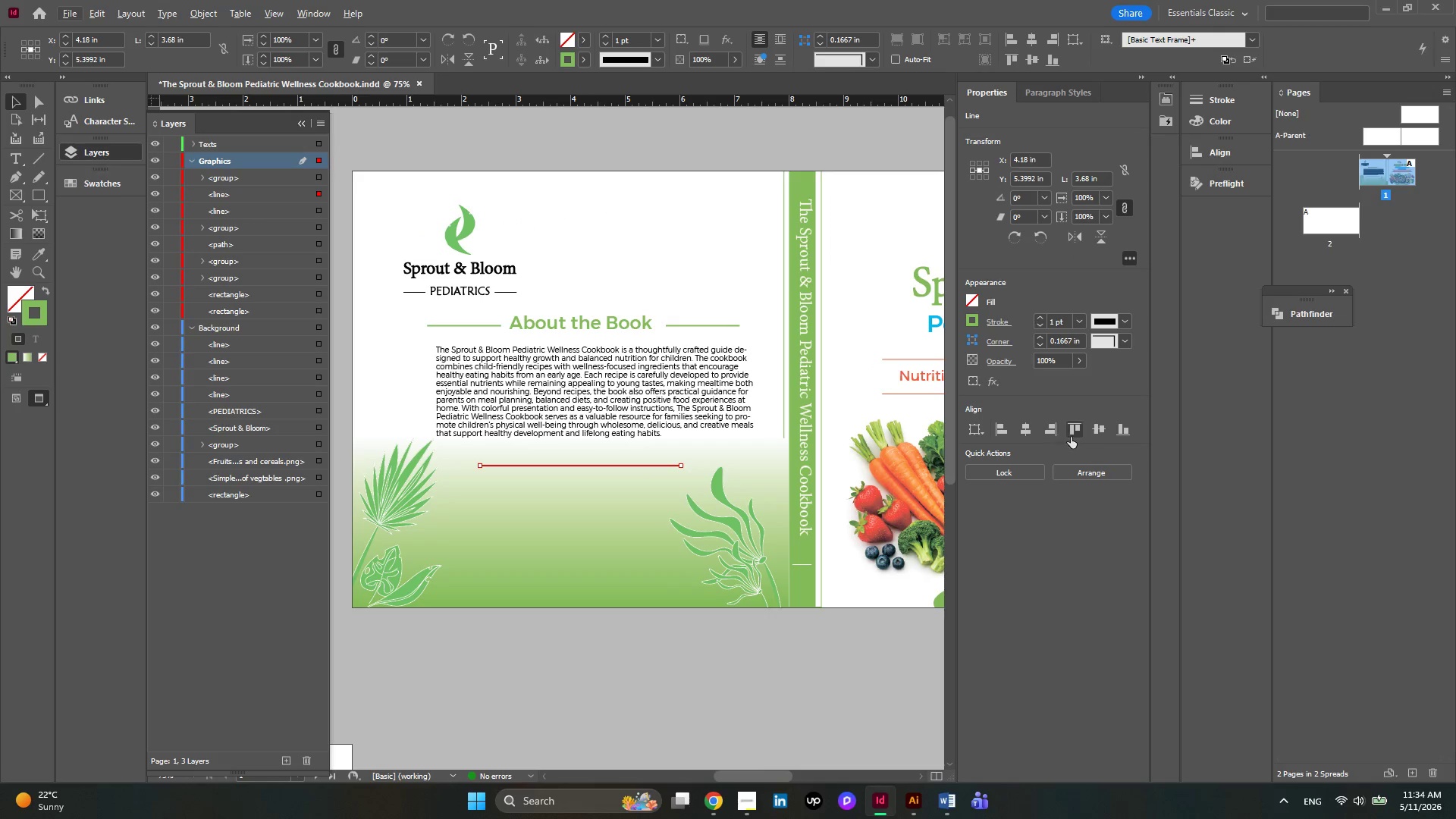 
left_click([1027, 430])
 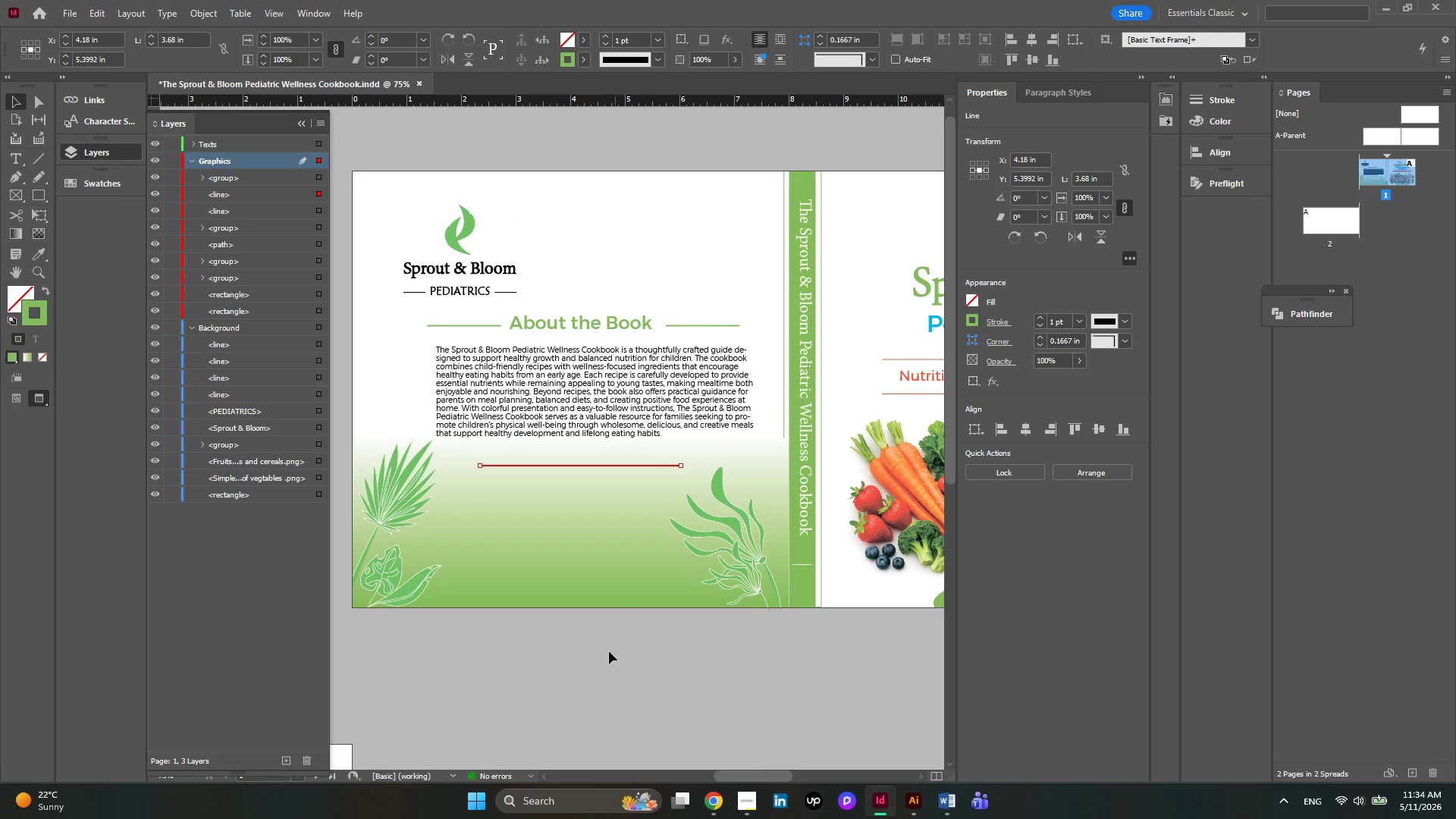 
left_click([609, 655])
 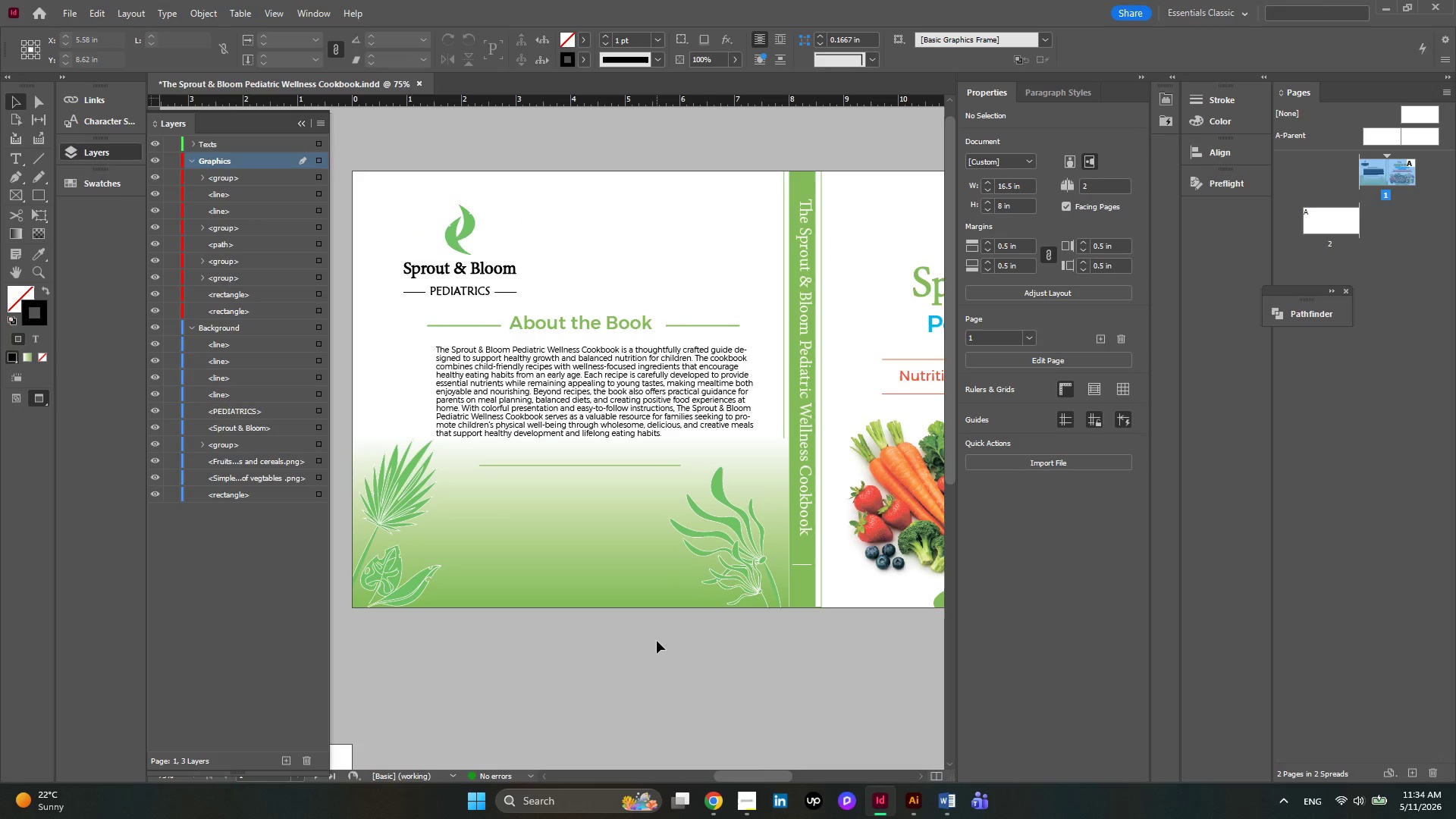 
scroll: coordinate [657, 641], scroll_direction: none, amount: 0.0
 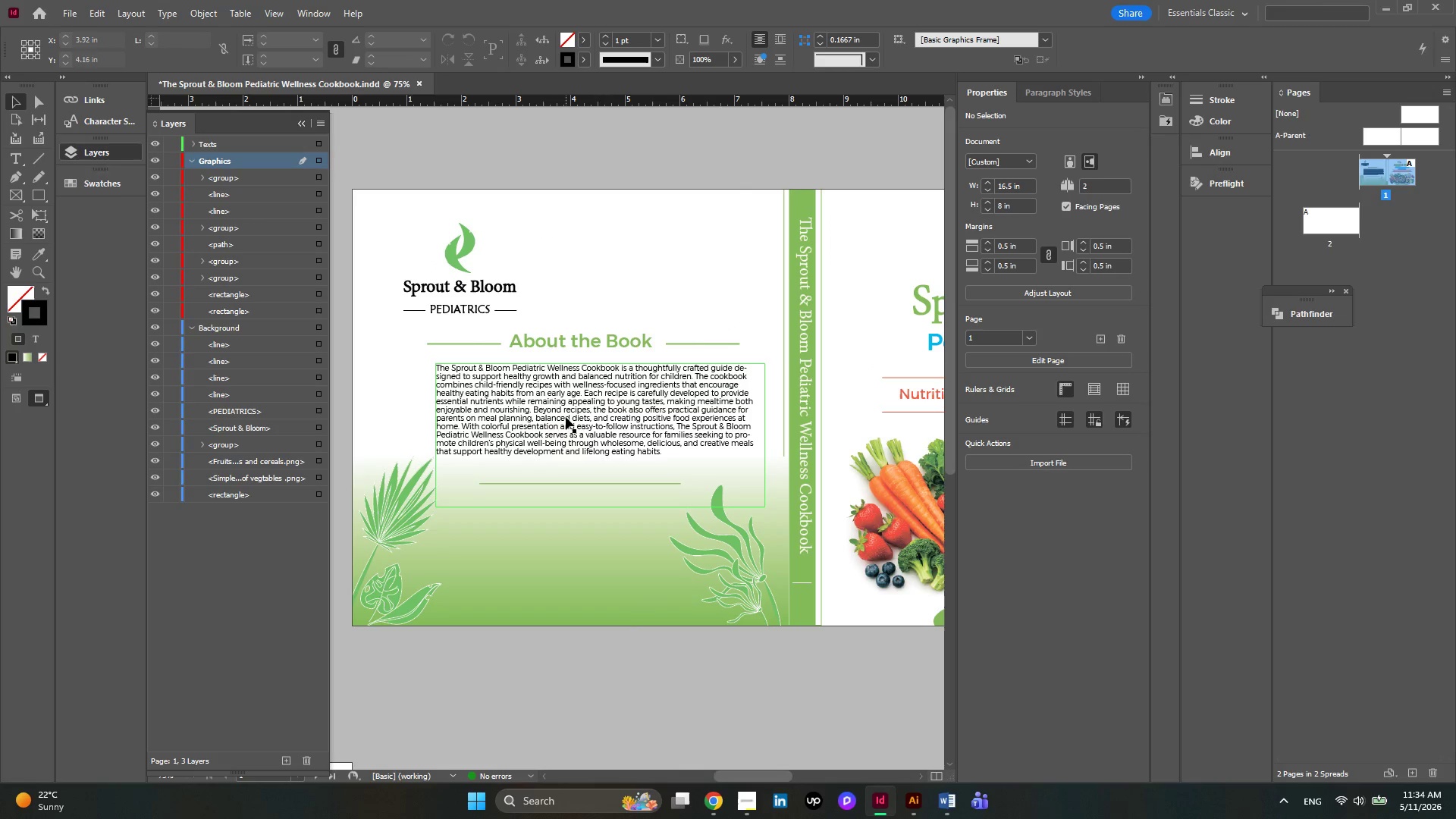 
hold_key(key=AltLeft, duration=0.38)
 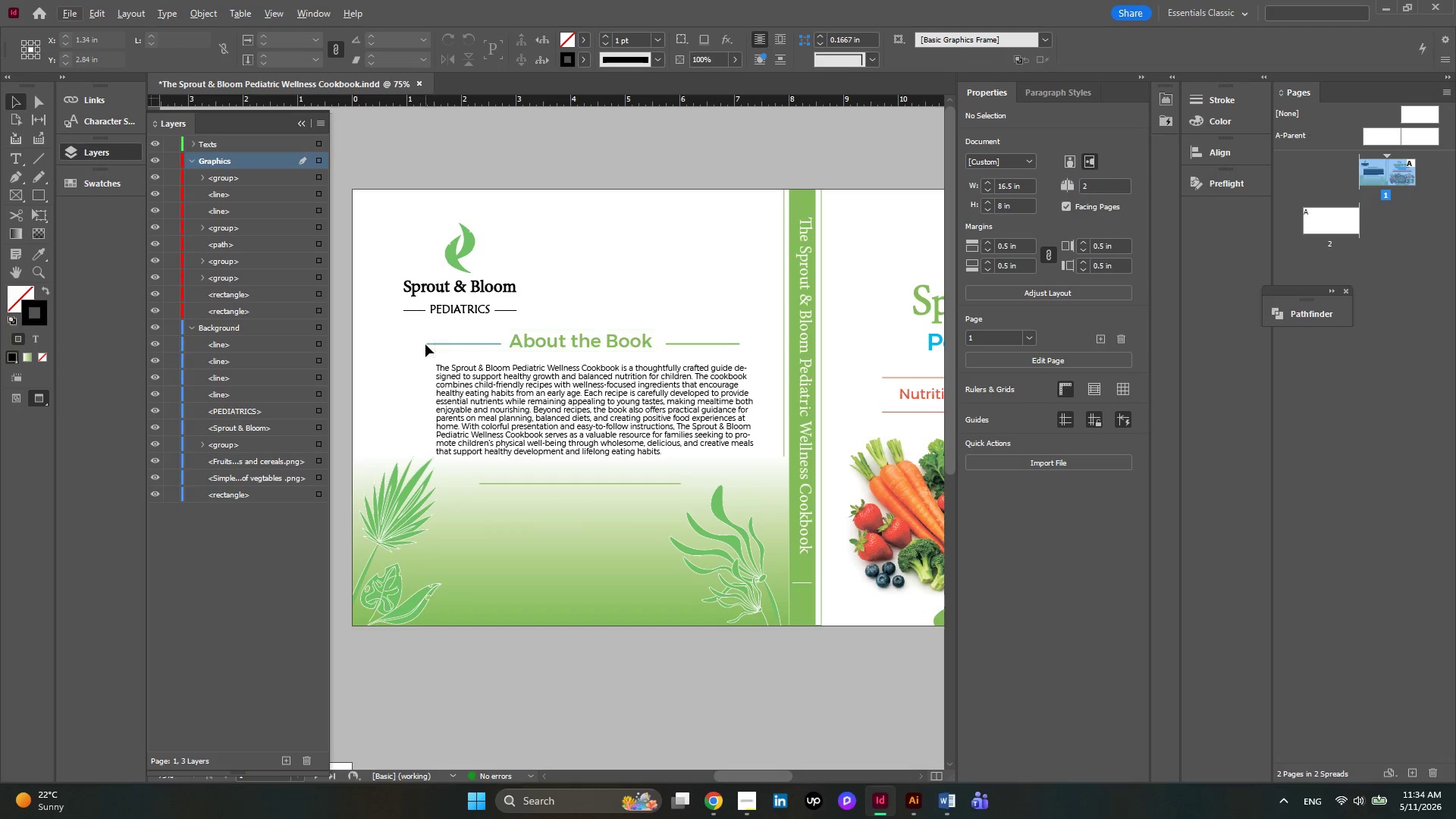 
left_click([428, 344])
 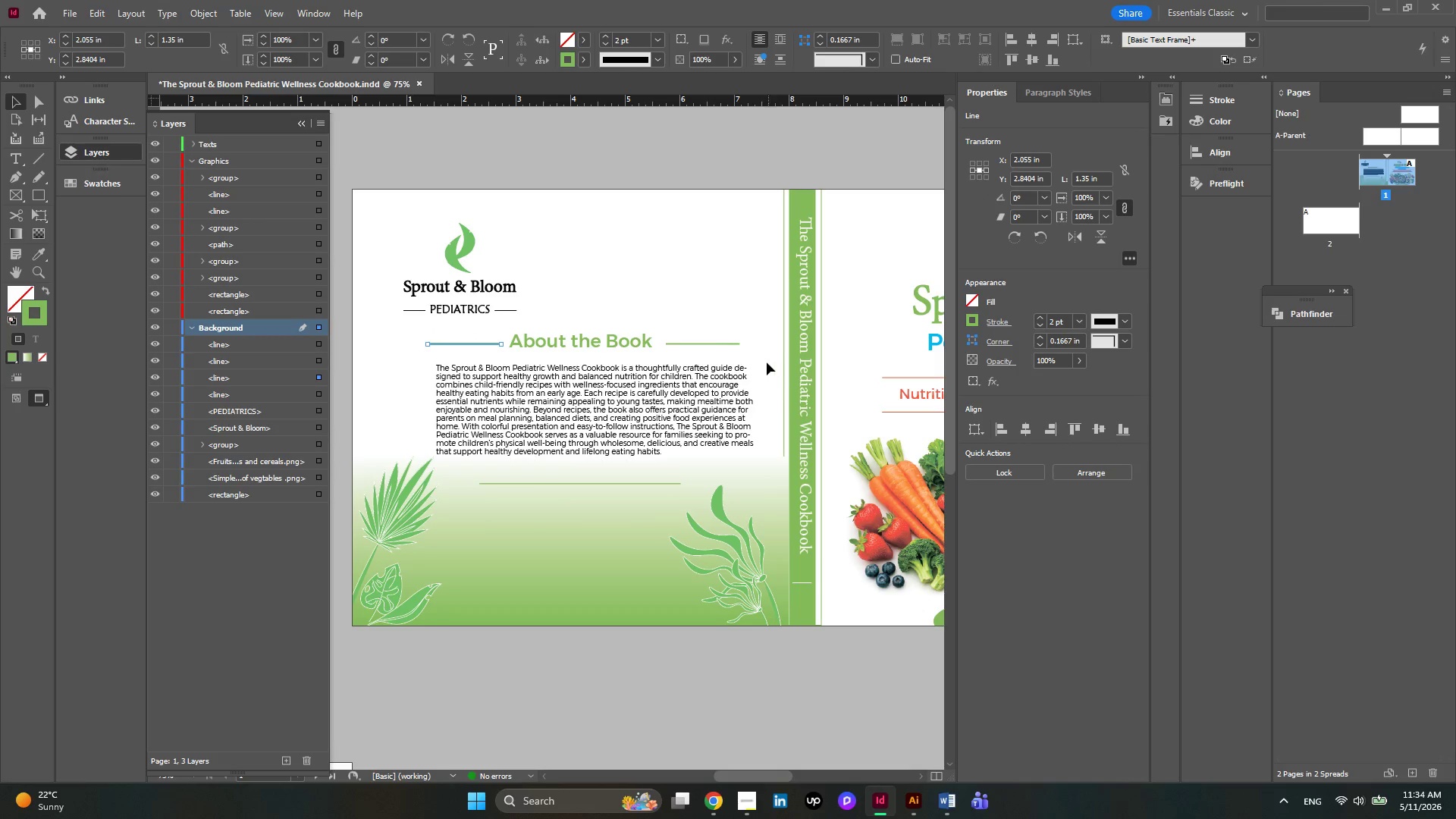 
hold_key(key=ShiftLeft, duration=1.22)
left_click([733, 343])
 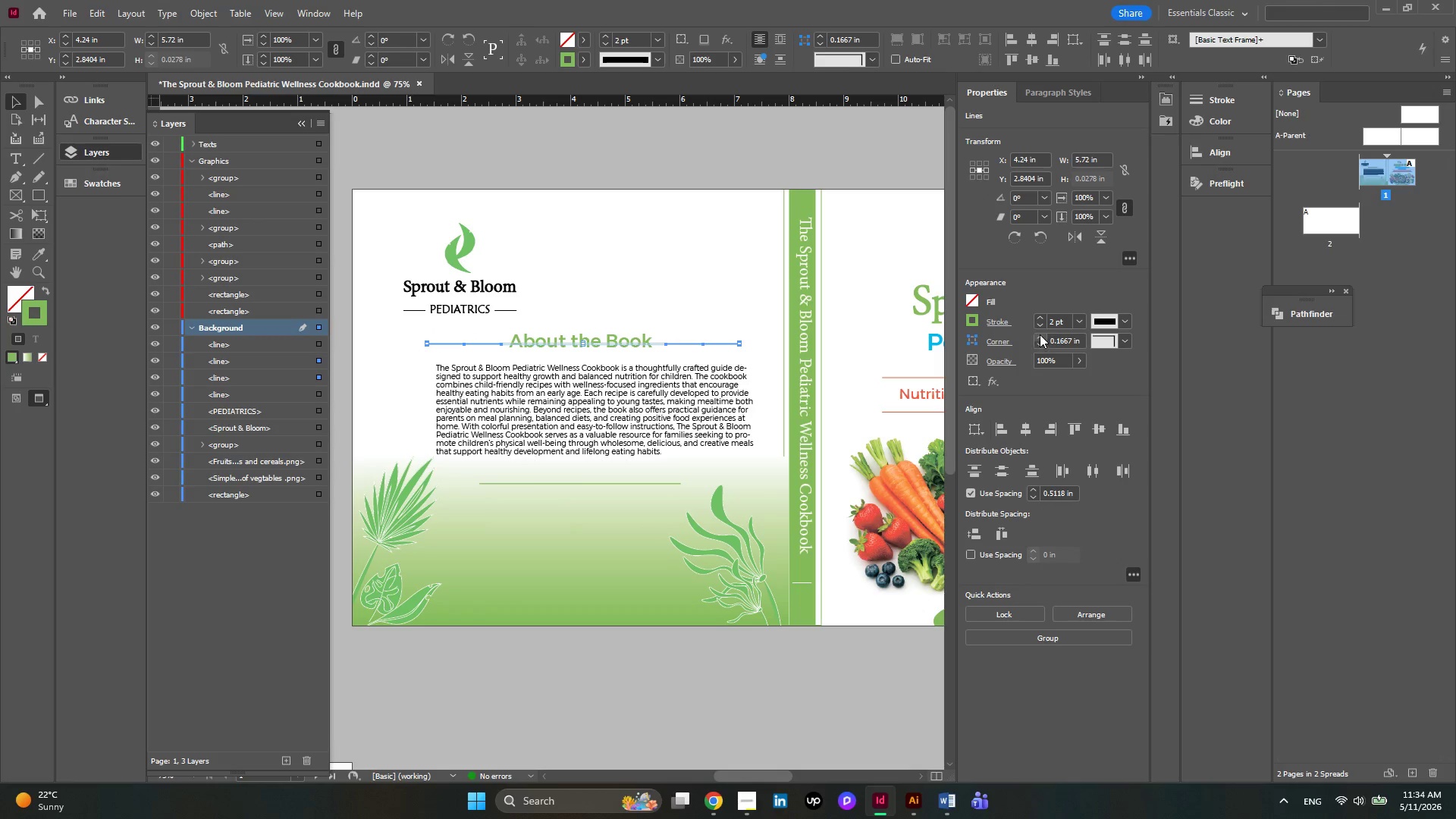 
left_click([1040, 323])
 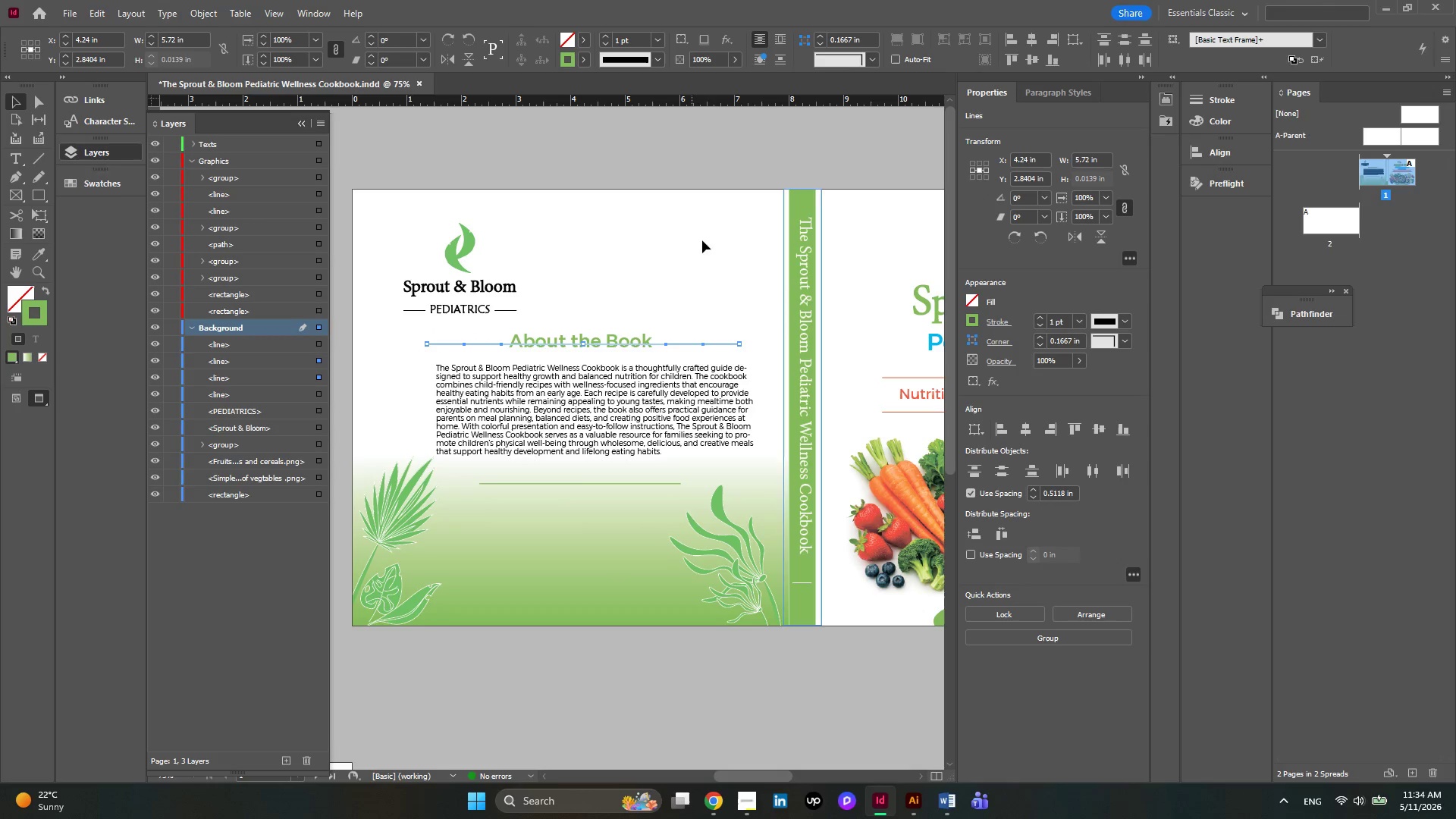 
left_click([708, 221])
 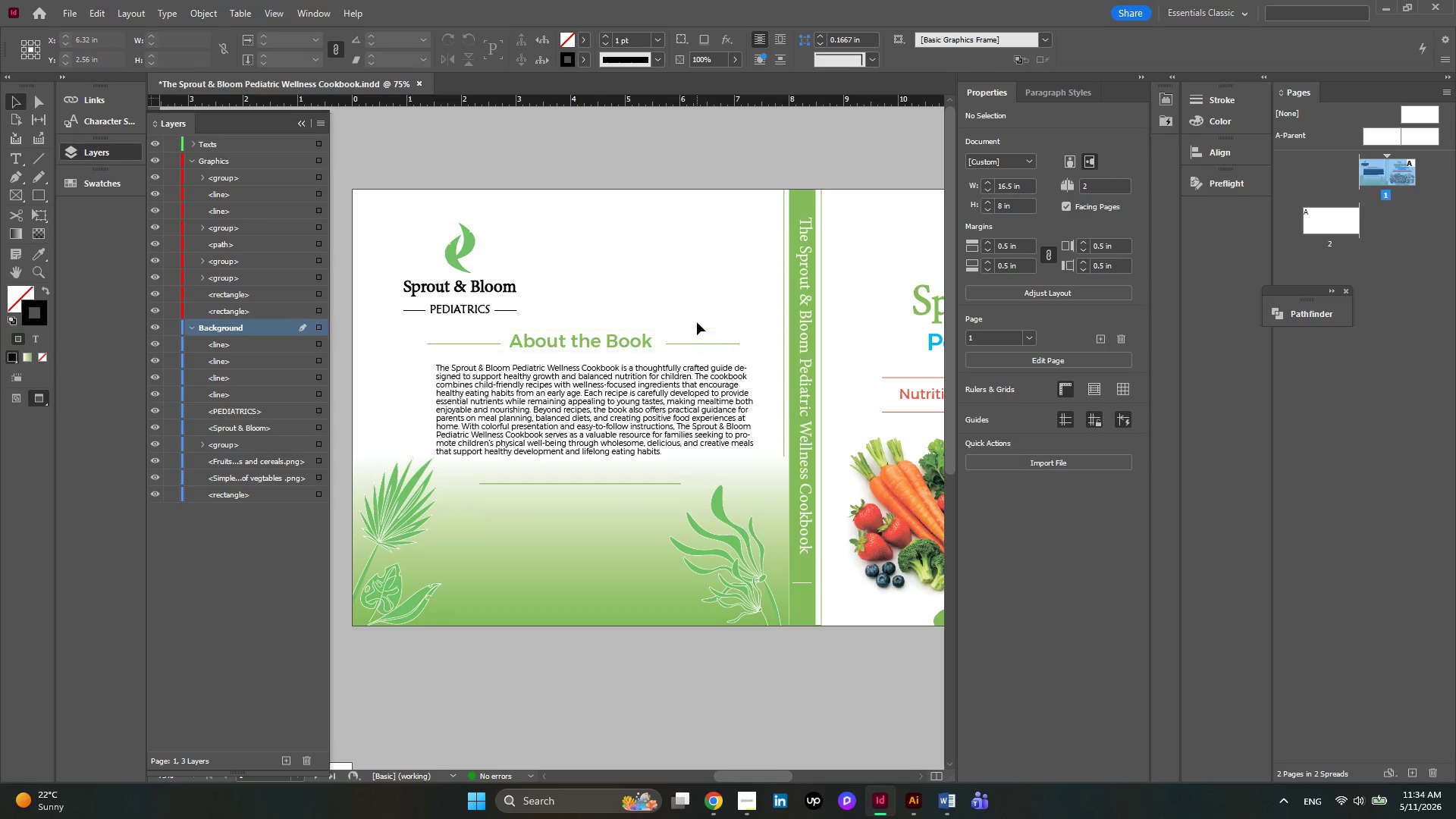 
left_click([636, 421])
 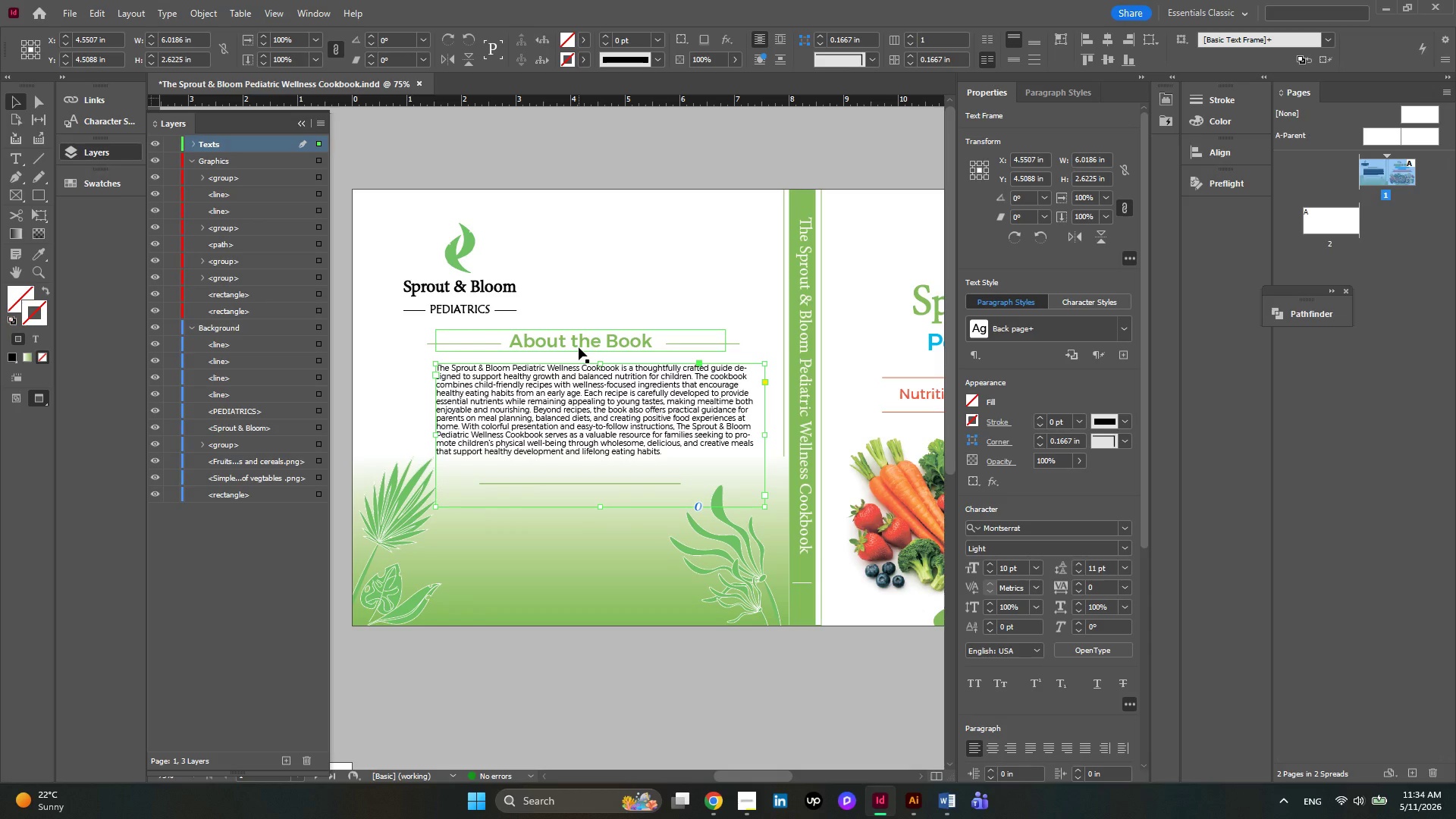 
hold_key(key=ShiftLeft, duration=3.05)
left_click([579, 347])
 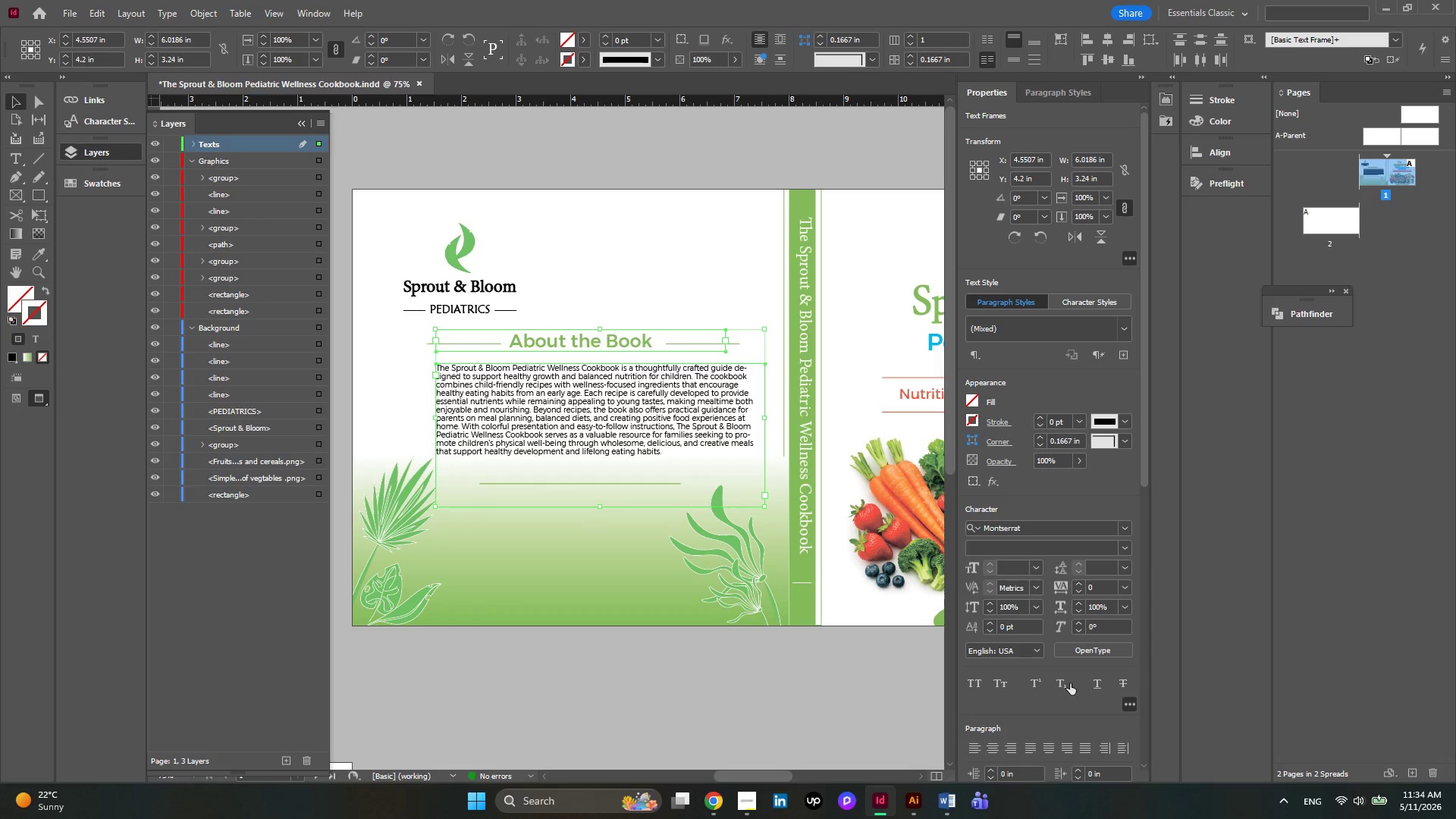 
scroll: coordinate [1028, 530], scroll_direction: none, amount: 0.0
 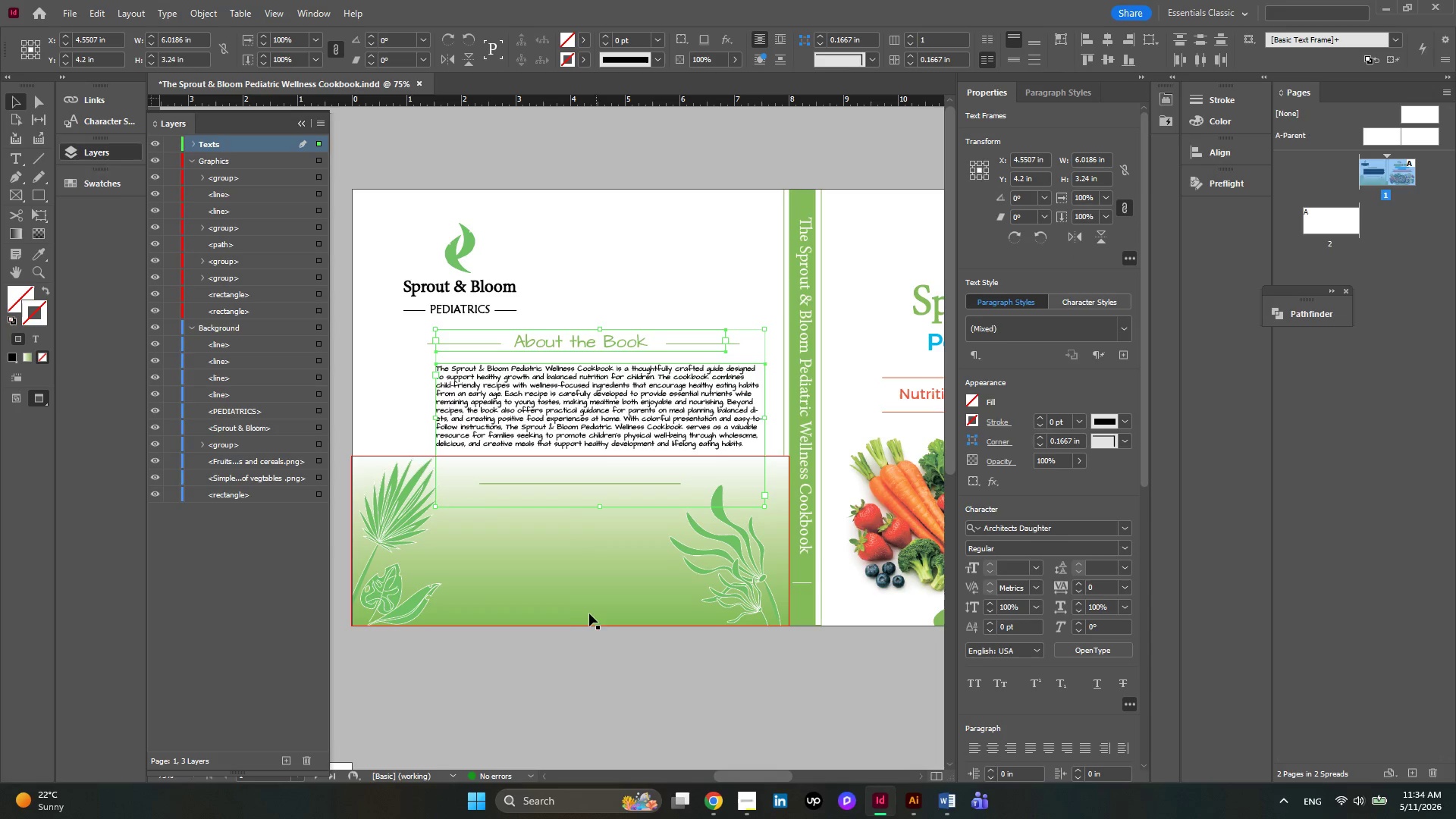 
key(Control+Z)
 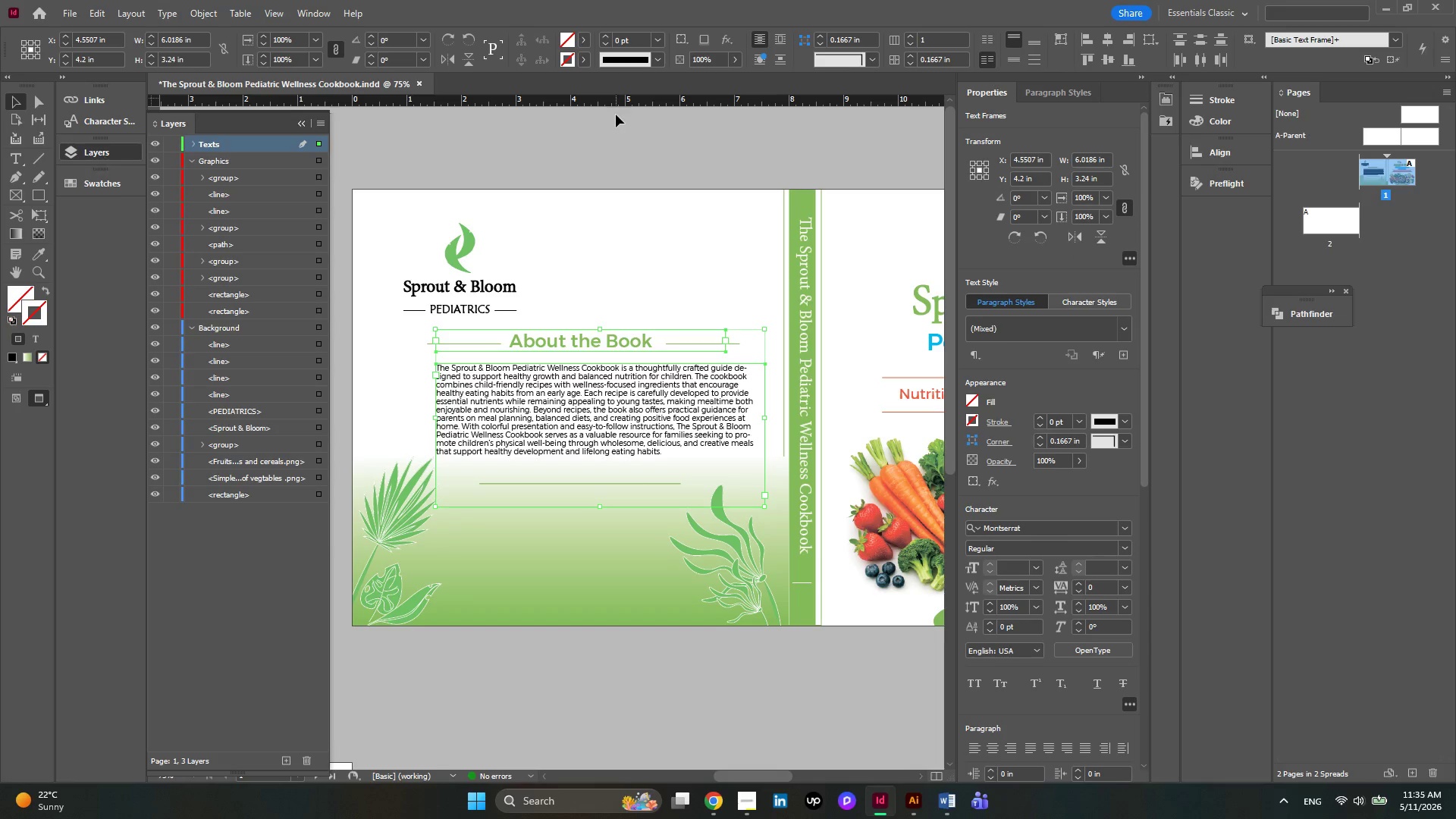 
left_click([638, 152])
 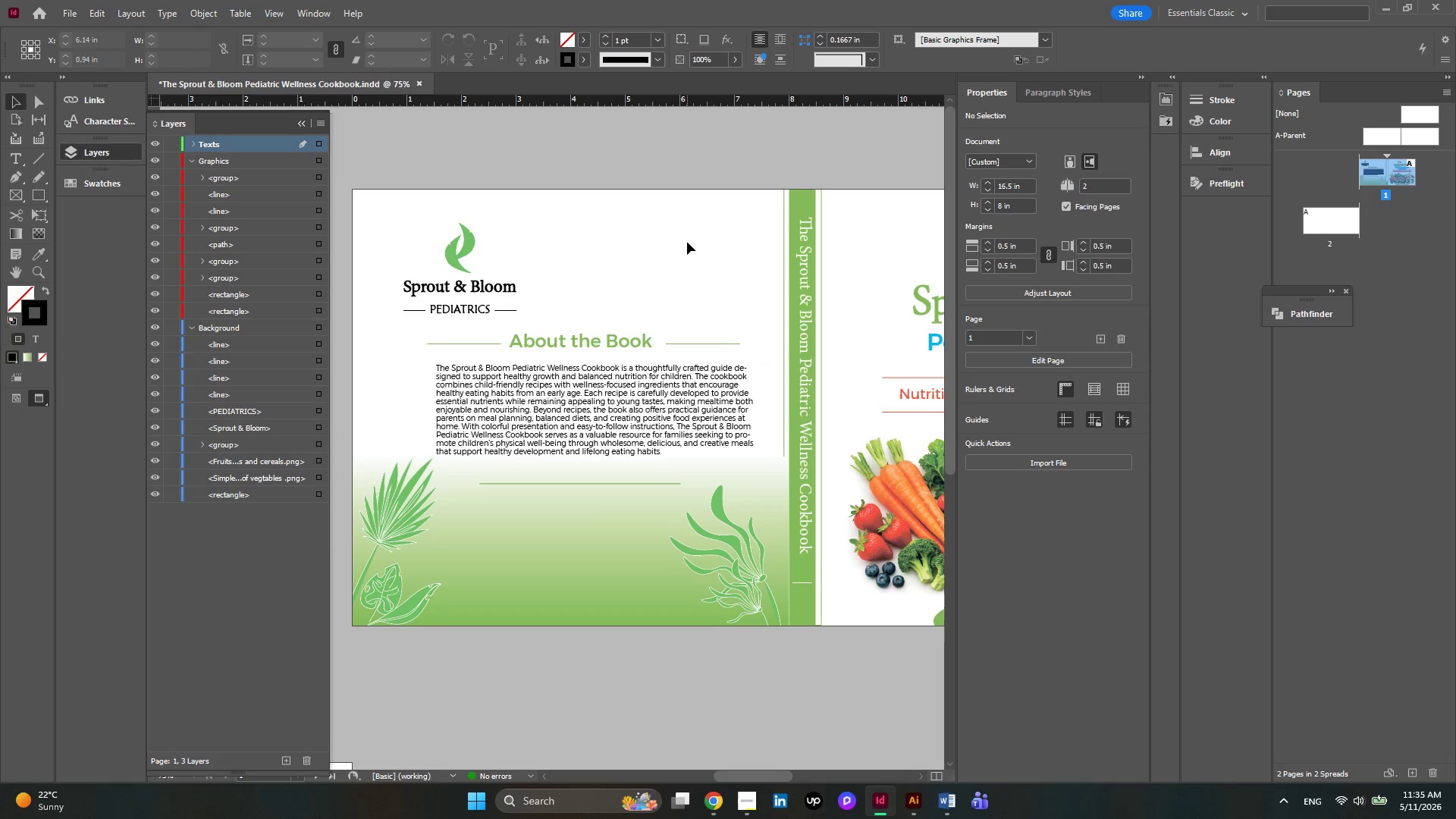 
hold_key(key=ControlLeft, duration=1.92)
scroll: coordinate [671, 222], scroll_direction: down, amount: 3.0
 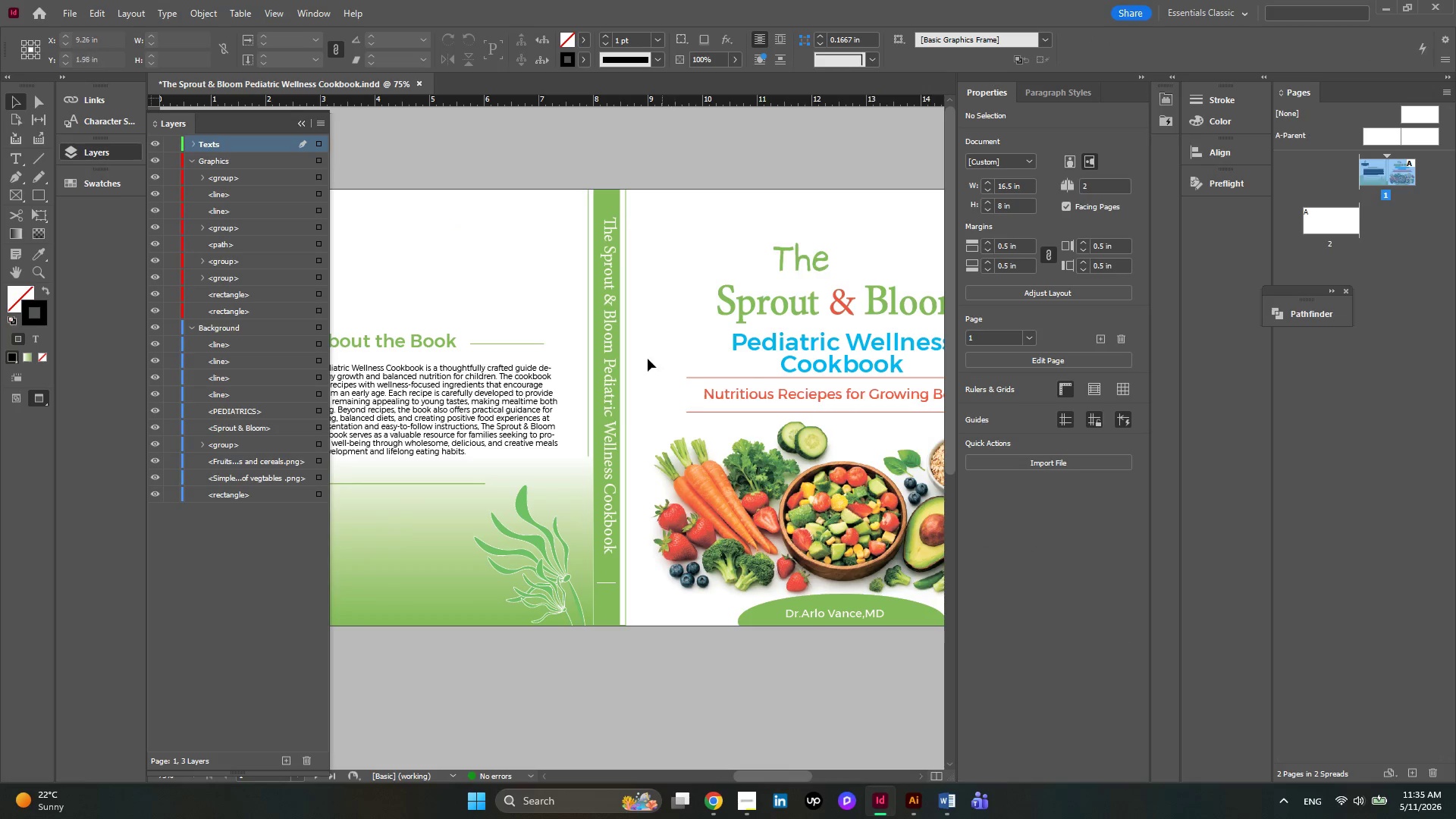 
left_click([576, 499])
 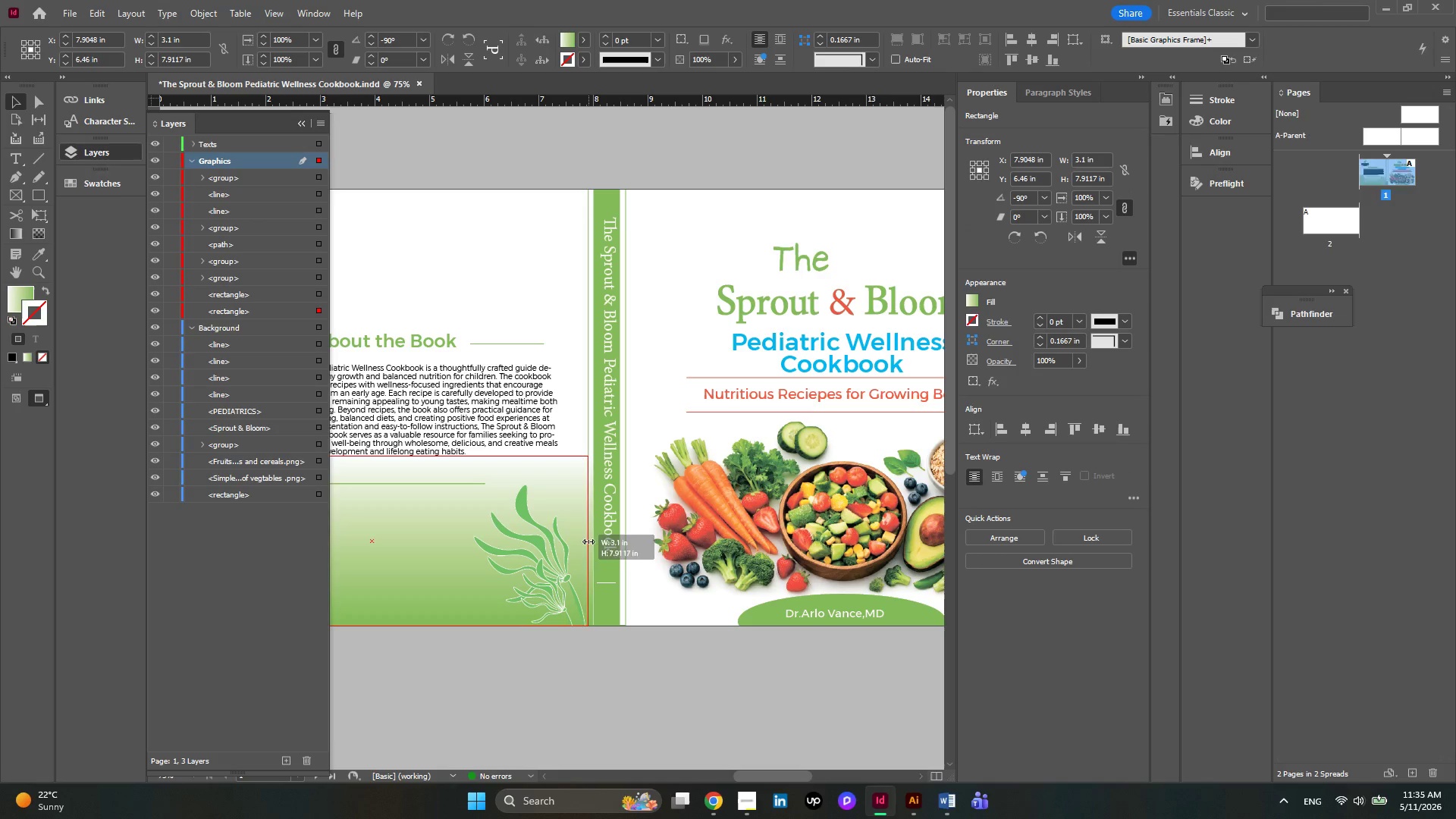 
left_click([586, 398])
 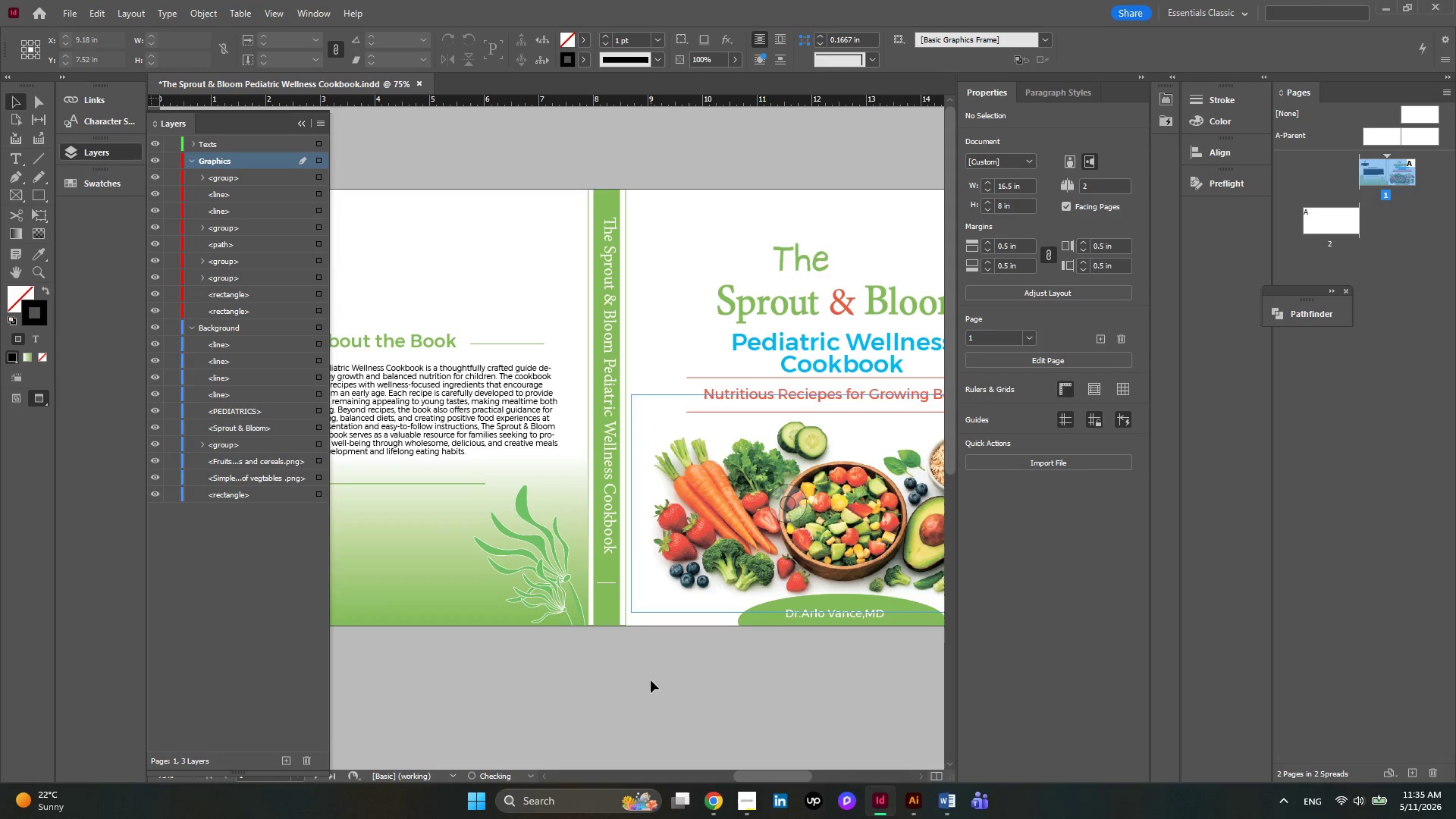 
left_click([651, 701])
 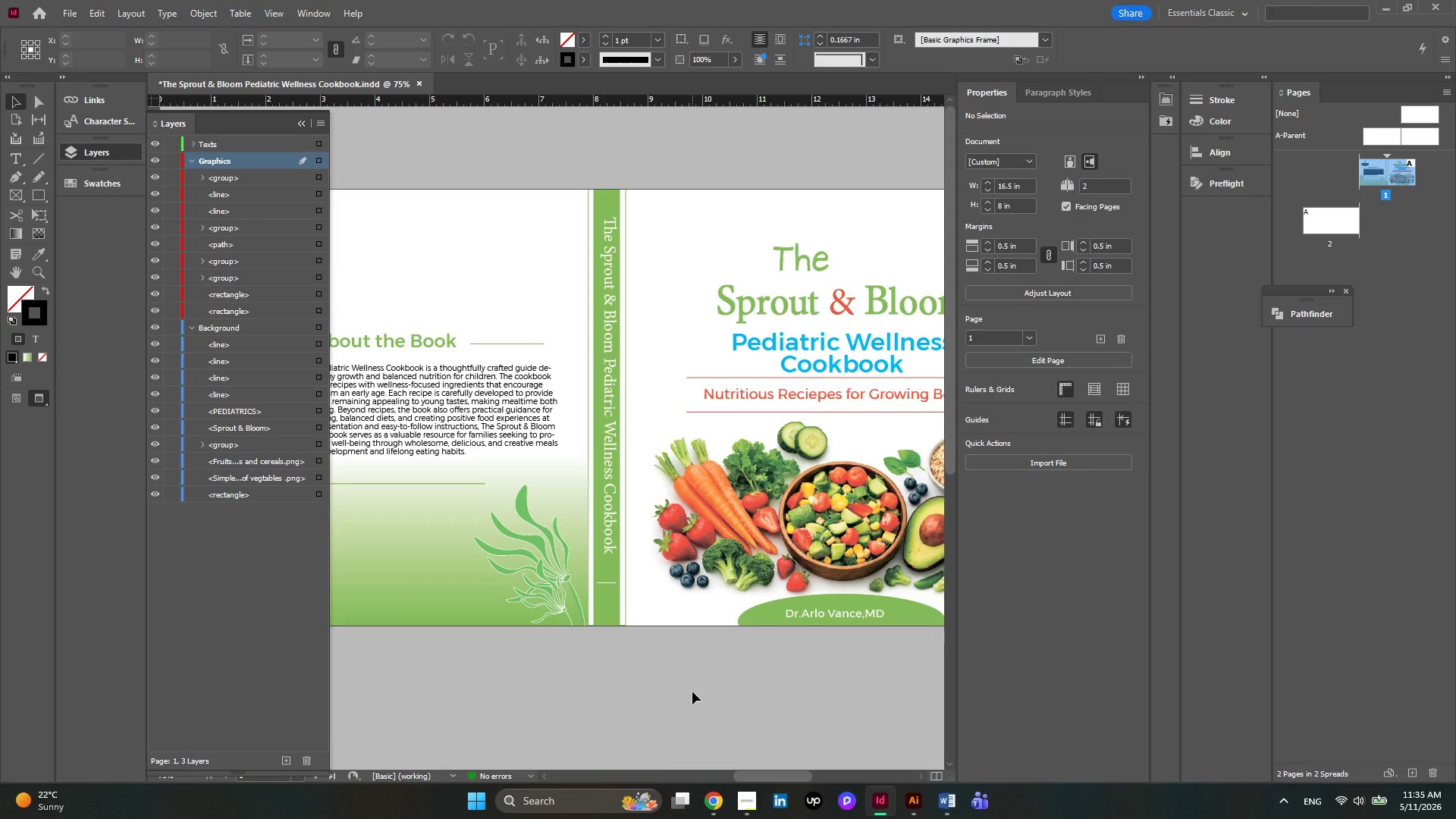 
hold_key(key=AltLeft, duration=0.52)
scroll: coordinate [693, 692], scroll_direction: down, amount: 1.0
 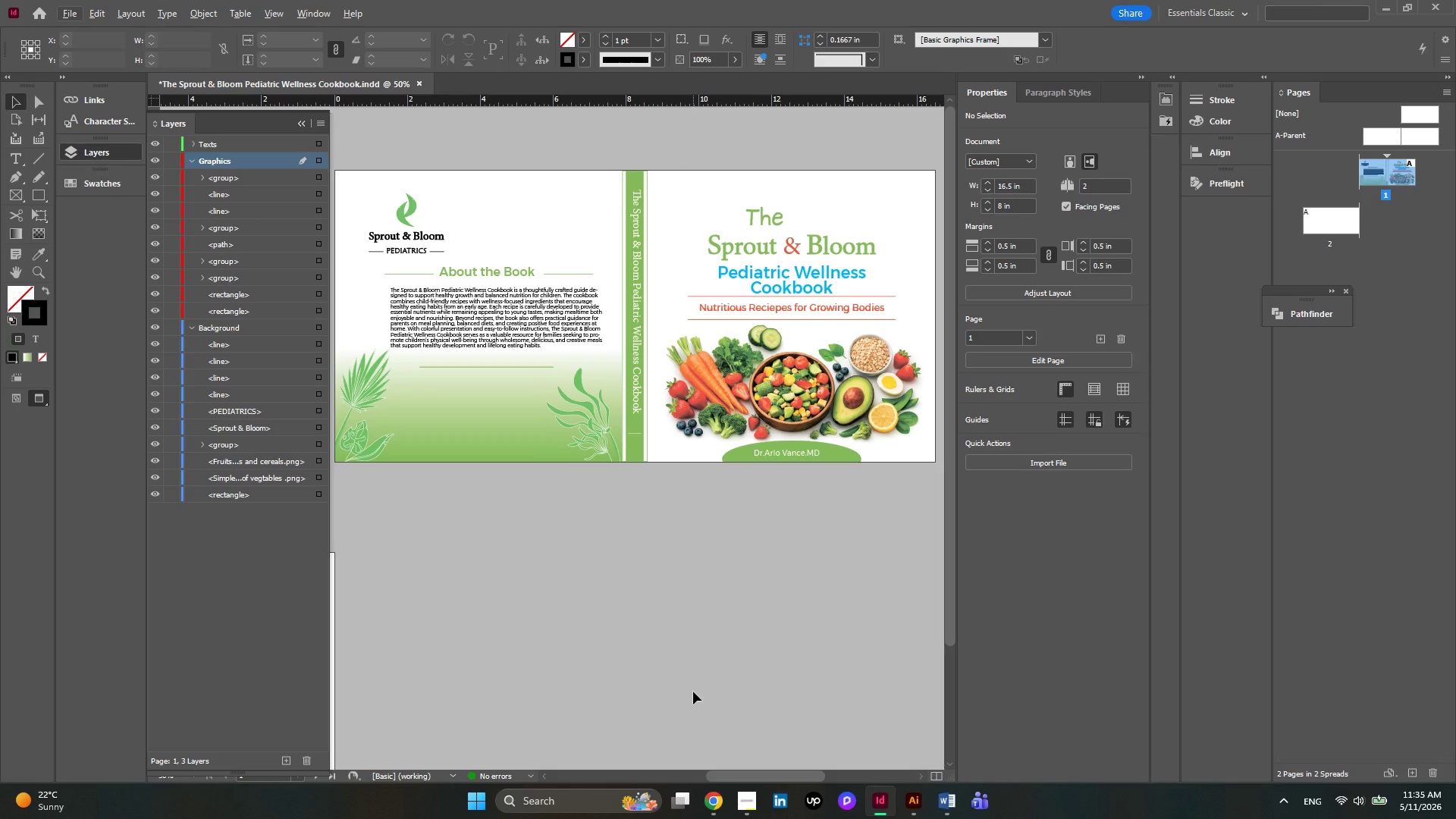 
scroll: coordinate [693, 692], scroll_direction: none, amount: 0.0
 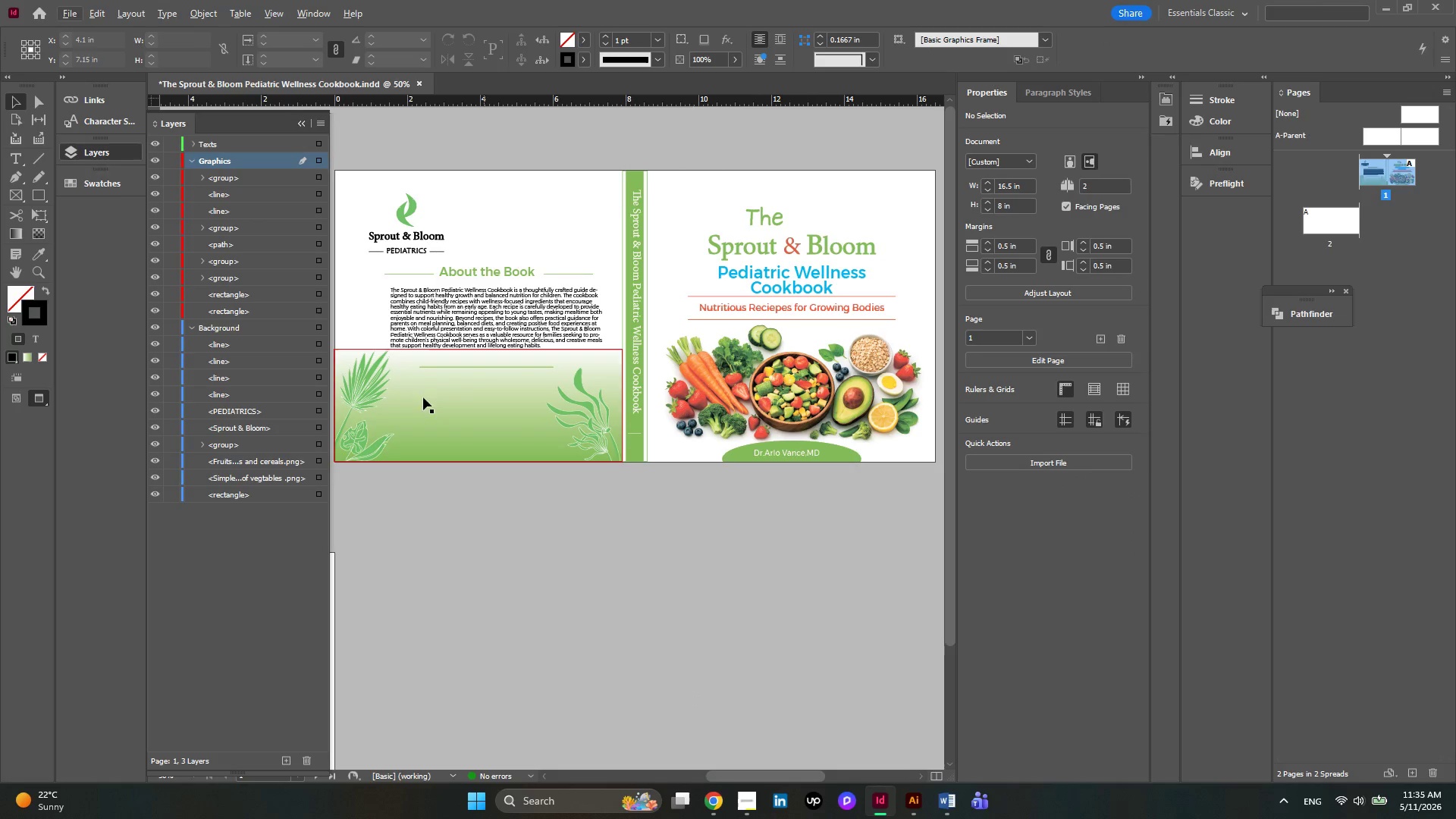 
hold_key(key=AltLeft, duration=0.47)
scroll: coordinate [351, 319], scroll_direction: up, amount: 2.0
 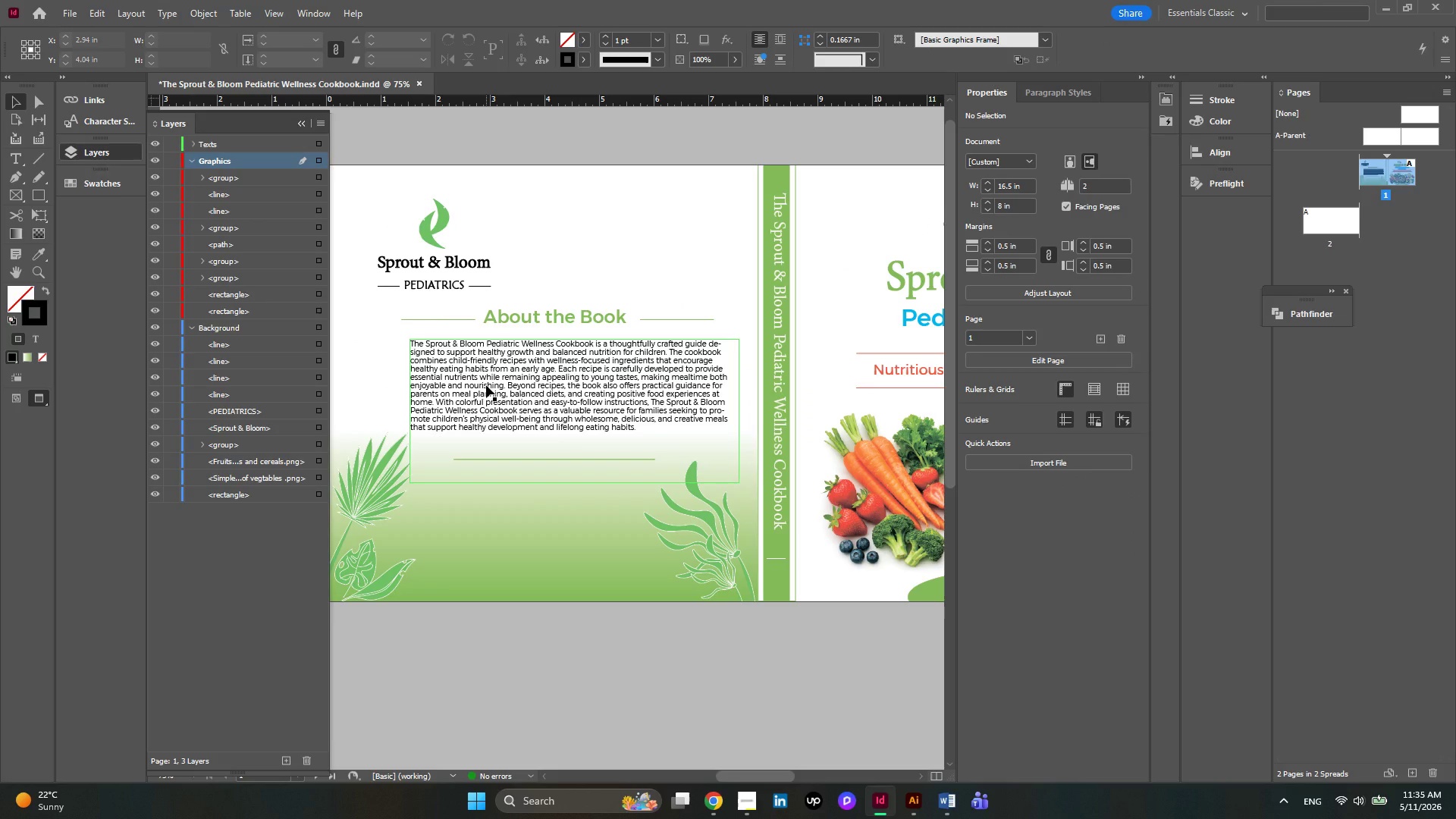 
left_click_drag(start_coordinate=[486, 385], to_coordinate=[475, 376])
 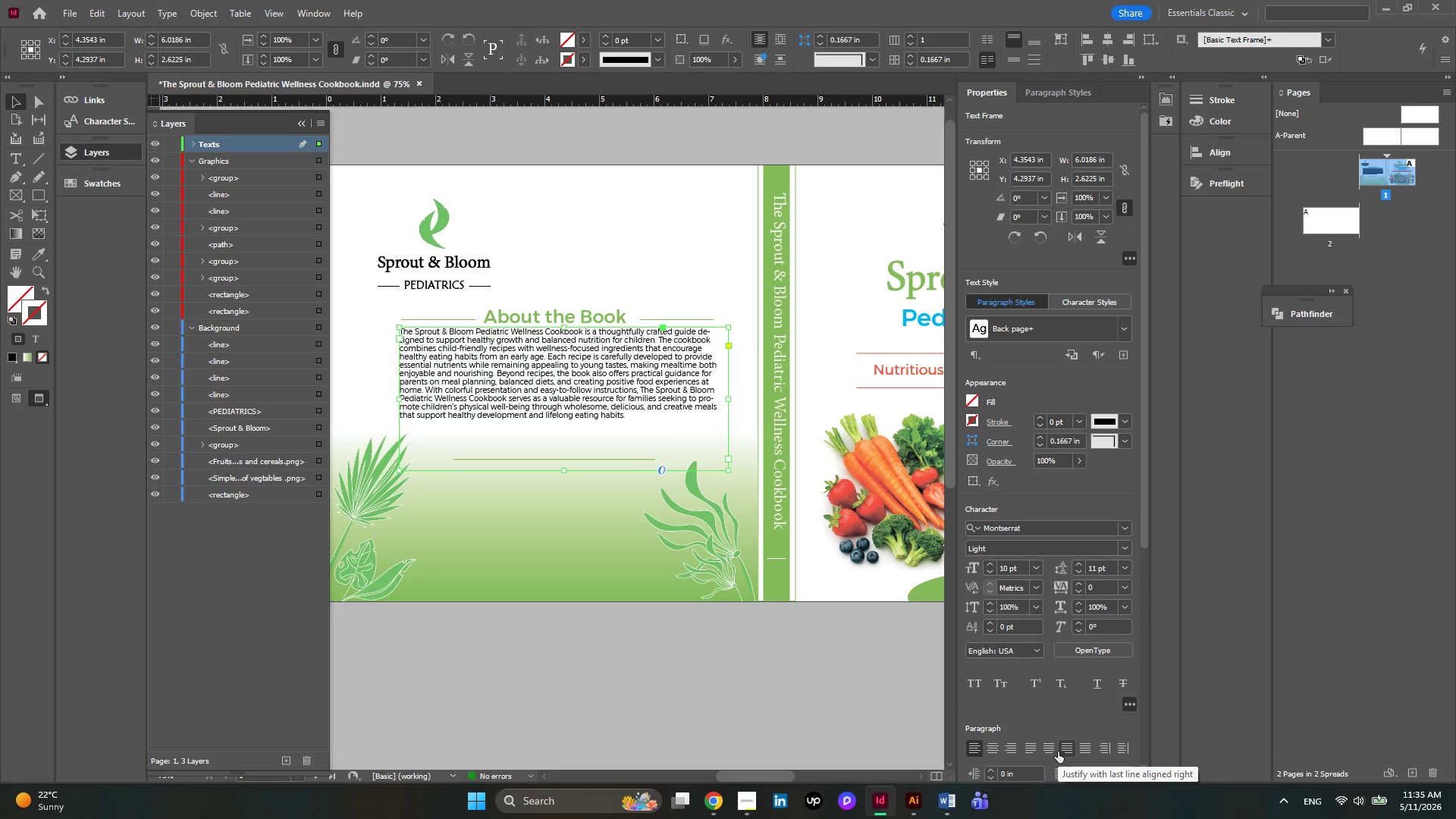 
left_click([1051, 755])
 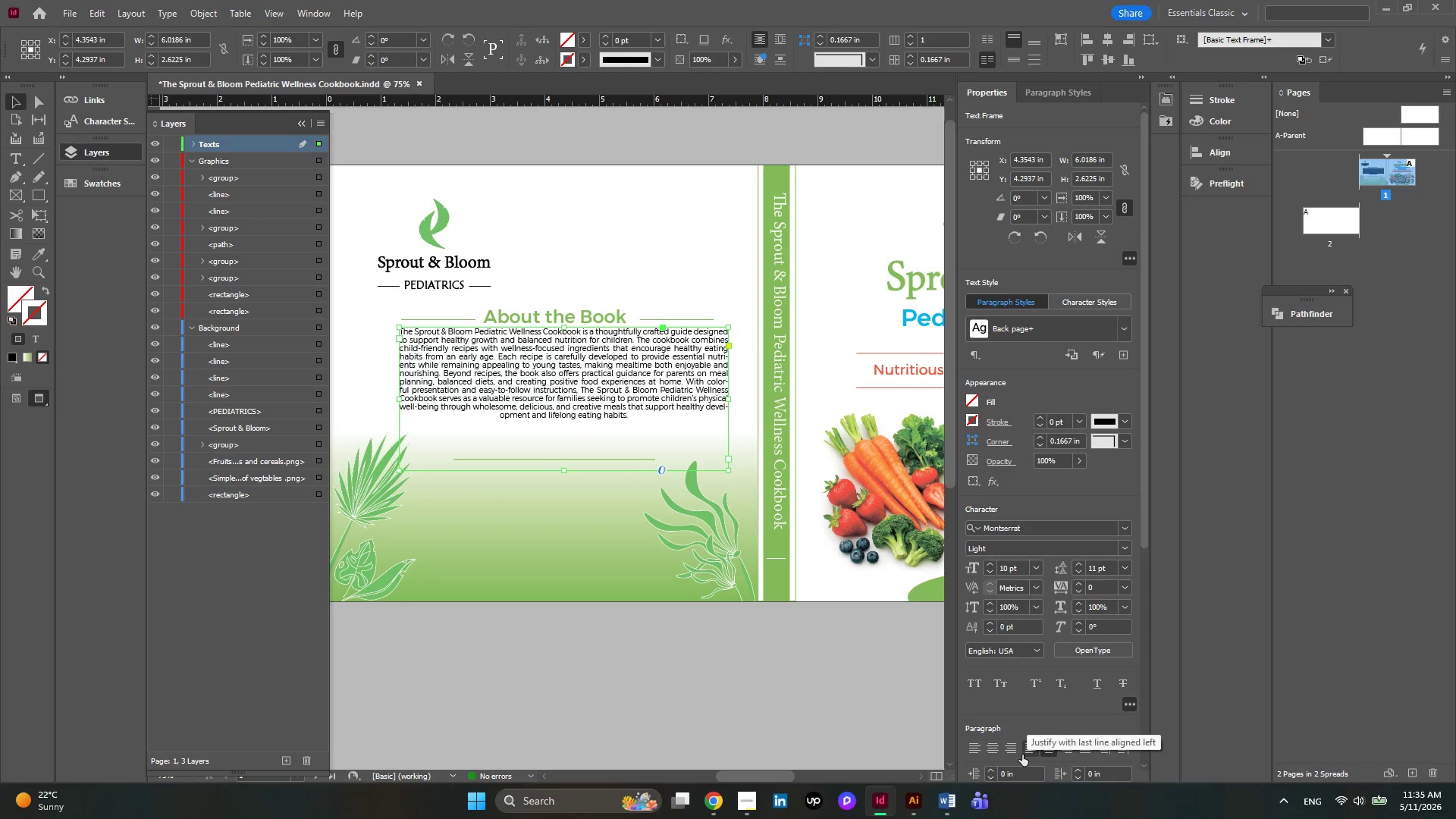 
left_click([1027, 754])
 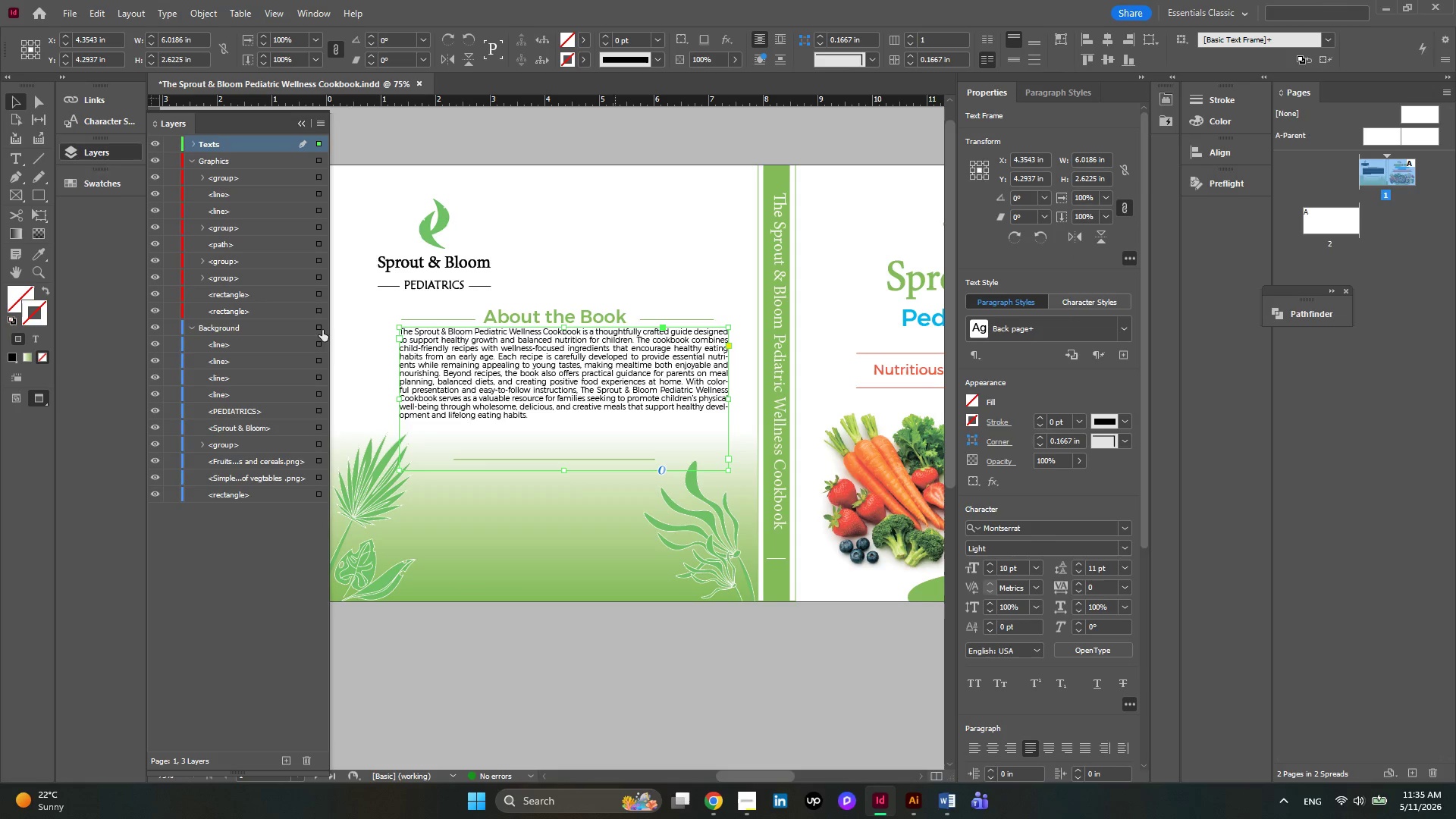 
wait(5.76)
 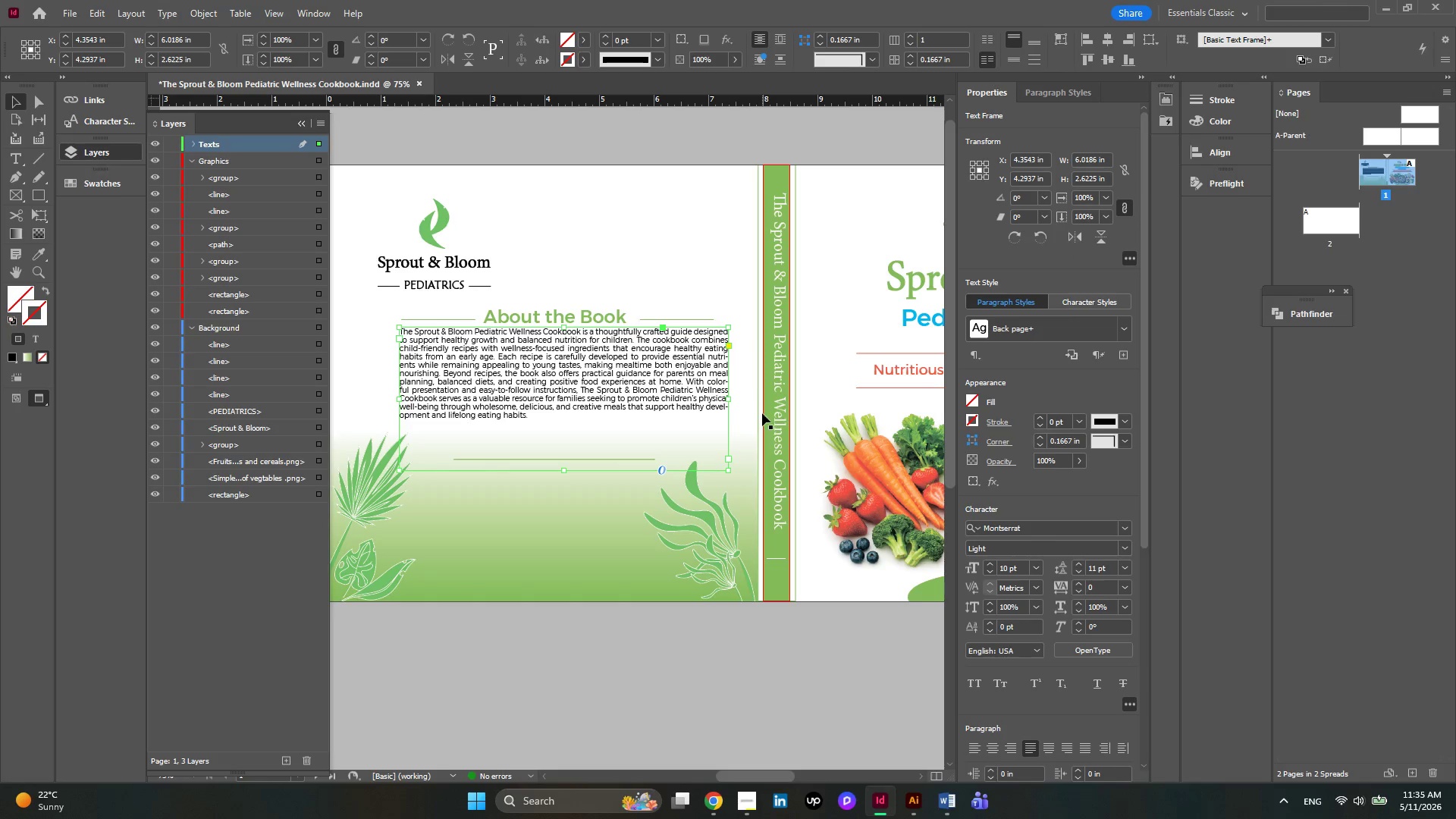 
left_click([191, 145])
 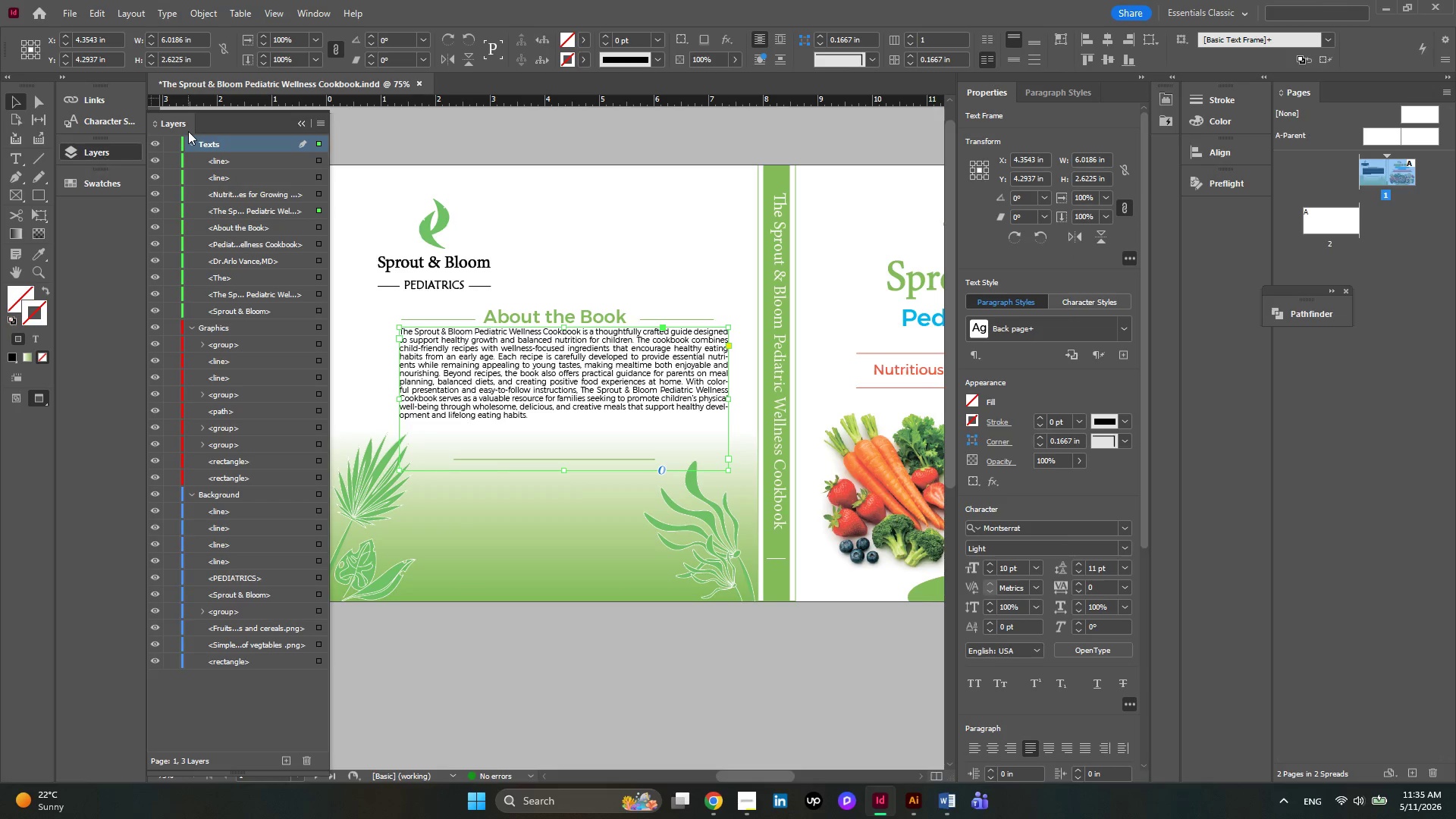 
left_click([192, 143])
 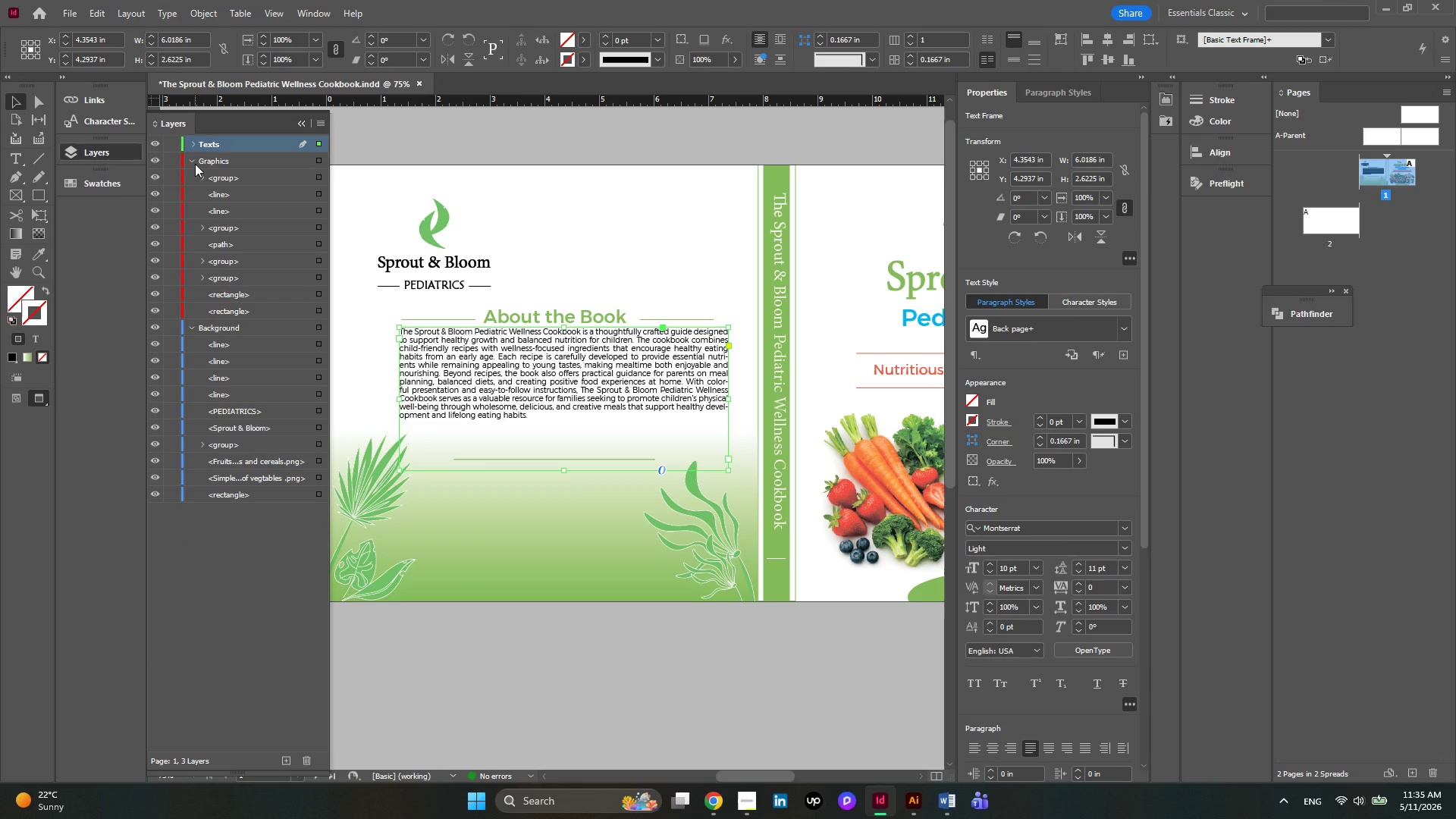 
left_click([195, 164])
 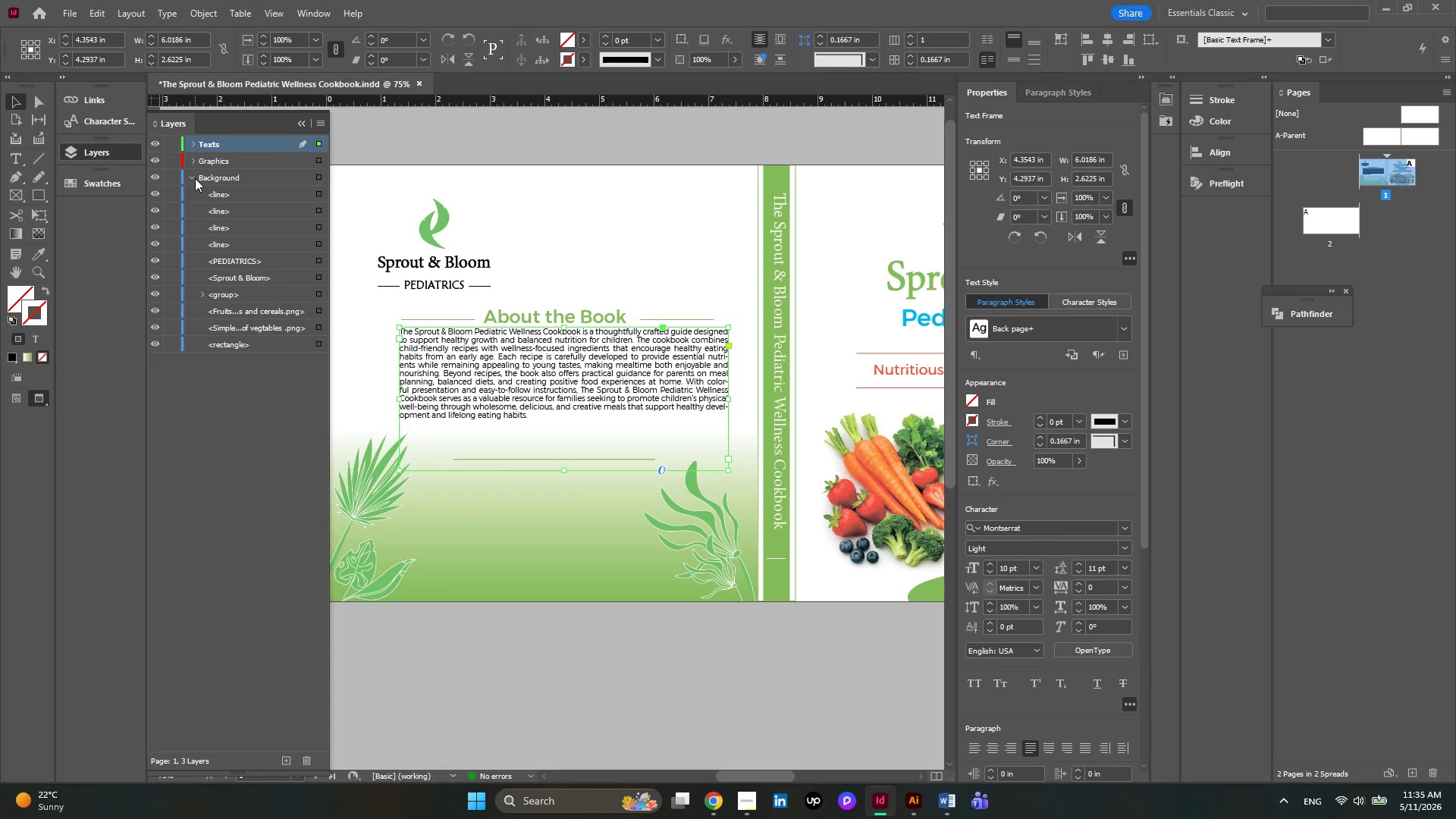 
left_click([195, 178])
 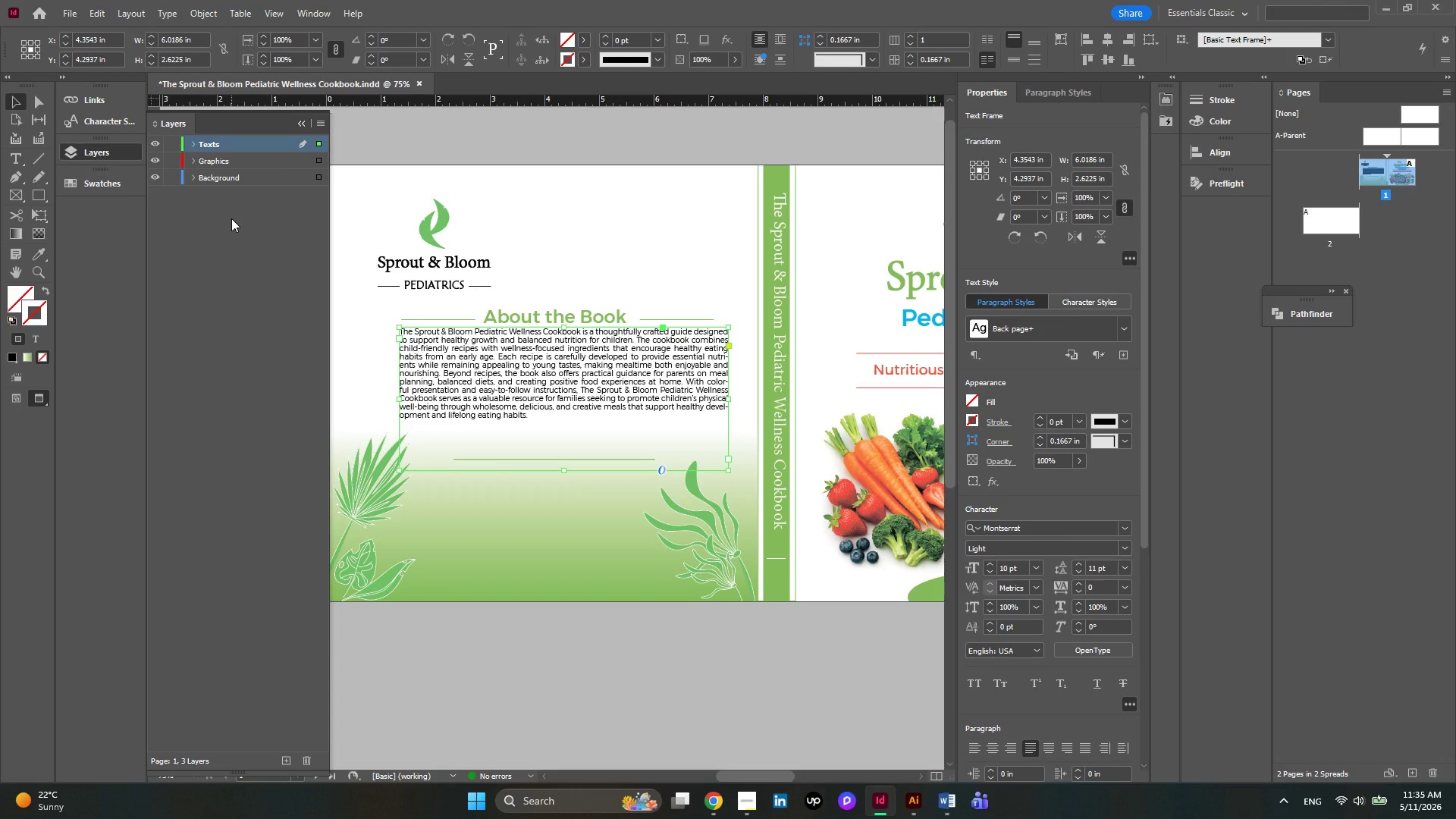 
hold_key(key=ControlLeft, duration=1.89)
scroll: coordinate [801, 514], scroll_direction: up, amount: 1.0
 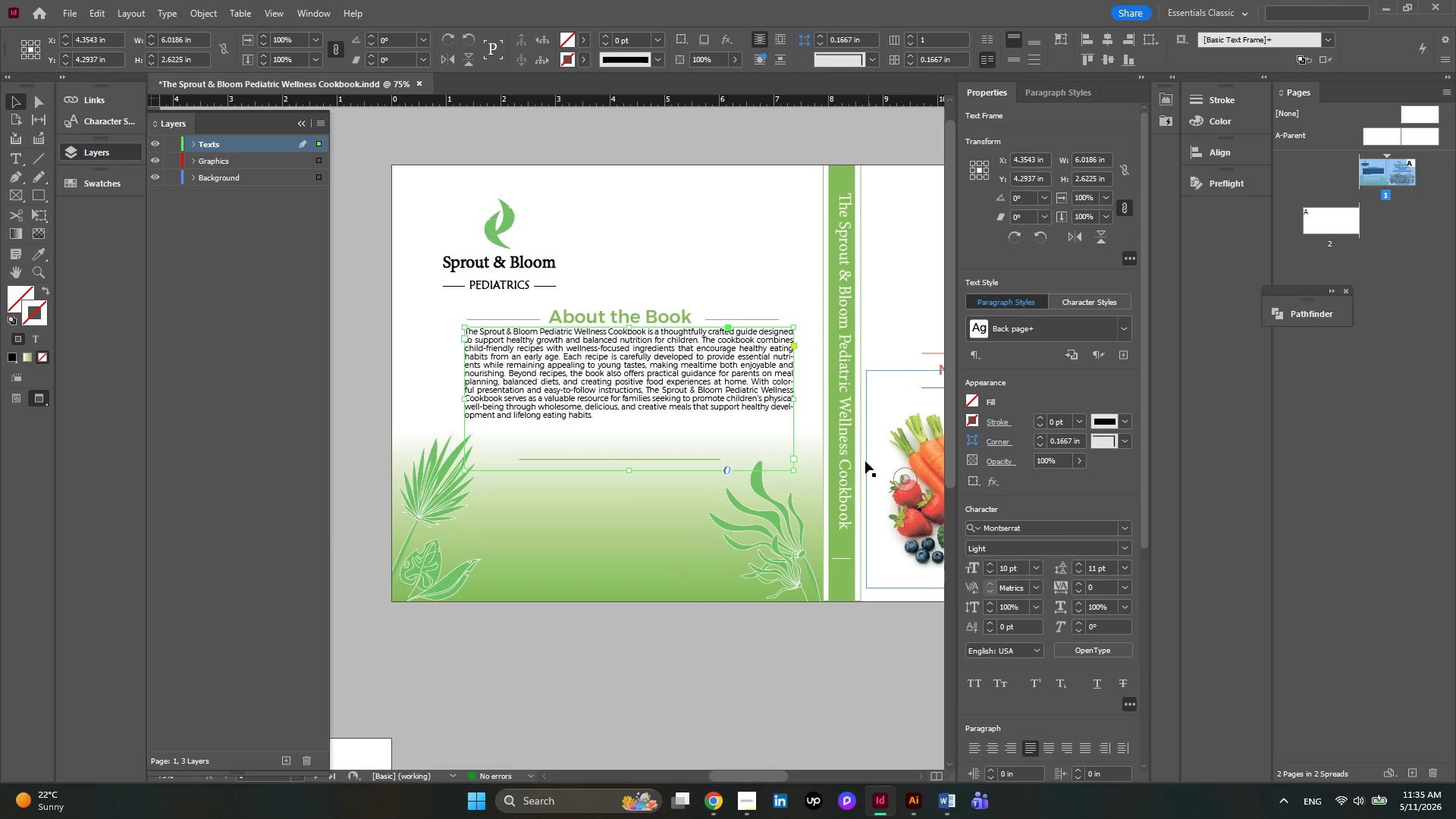 
left_click([862, 447])
 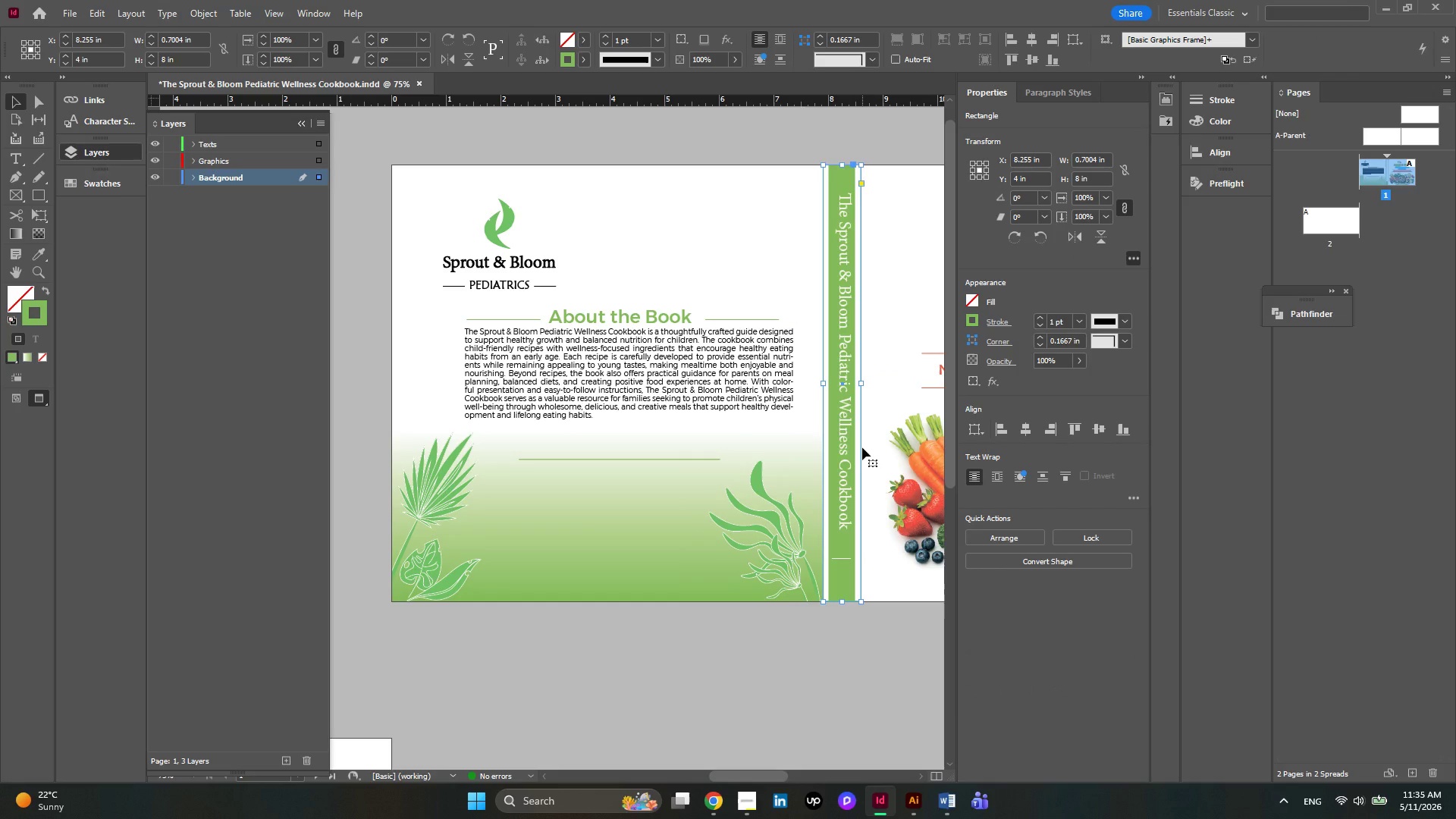 
left_click([863, 654])
 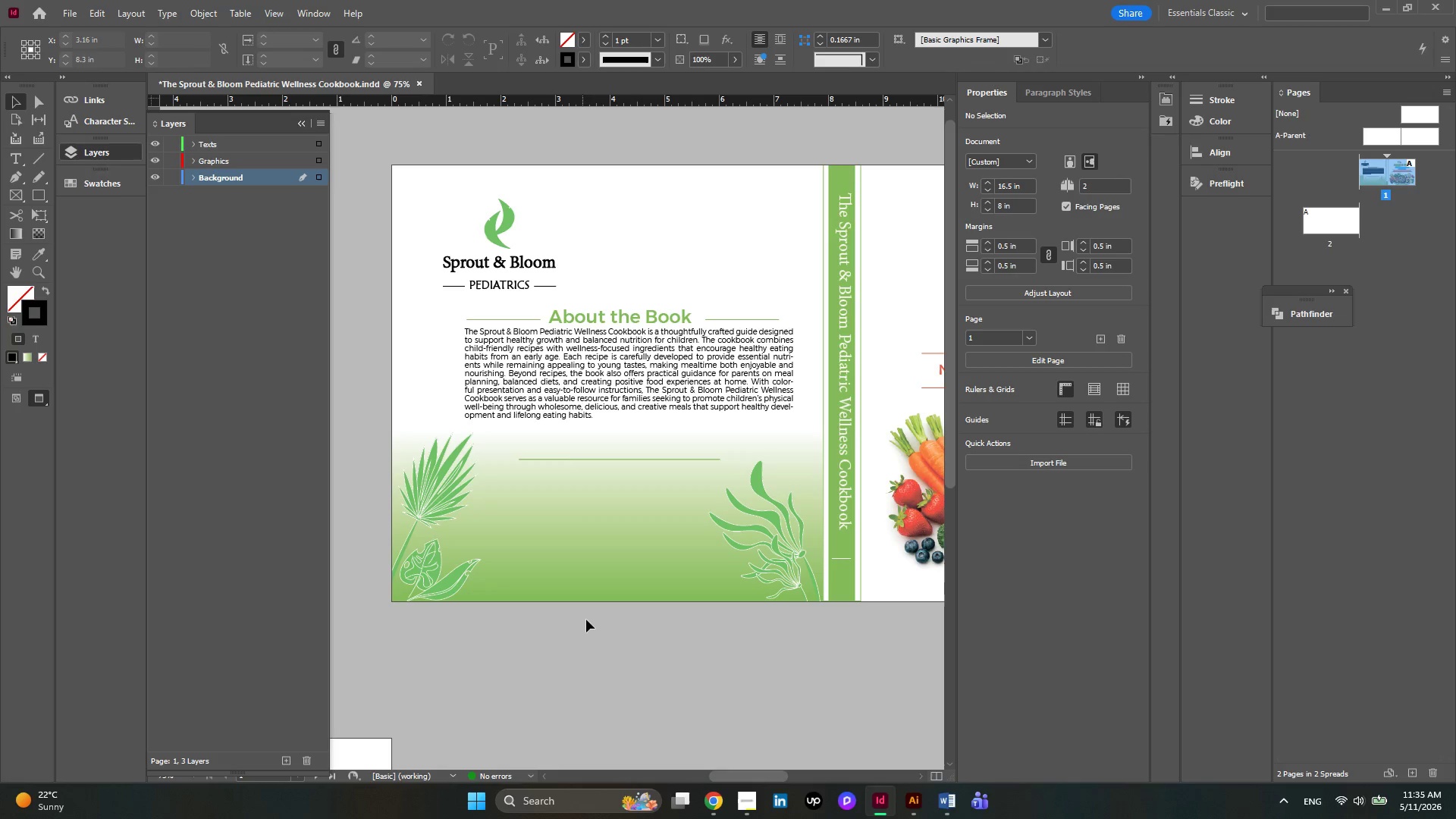 
hold_key(key=AltLeft, duration=0.59)
scroll: coordinate [692, 628], scroll_direction: up, amount: 1.0
 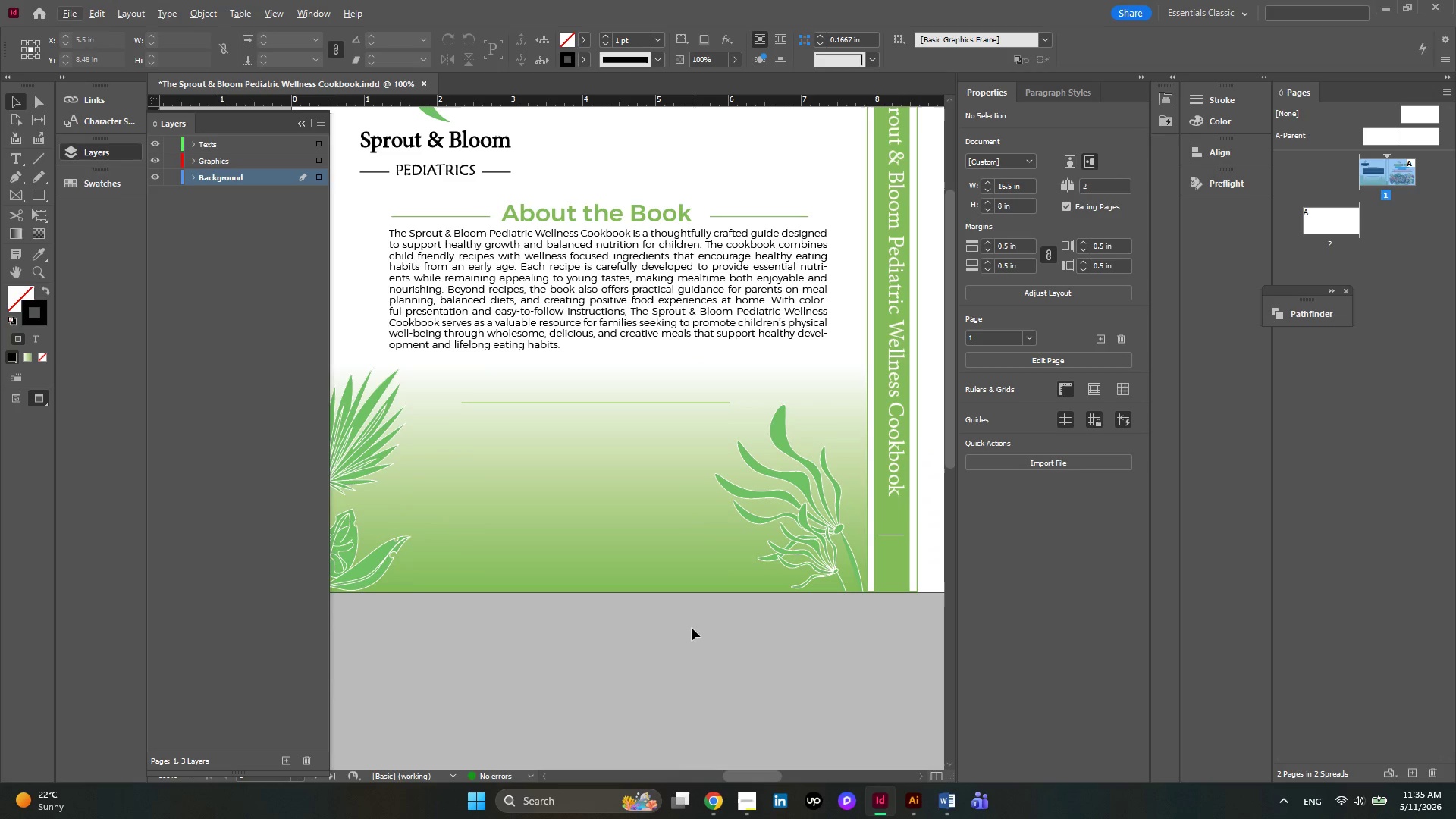 
hold_key(key=AltLeft, duration=0.56)
scroll: coordinate [692, 628], scroll_direction: none, amount: 0.0
 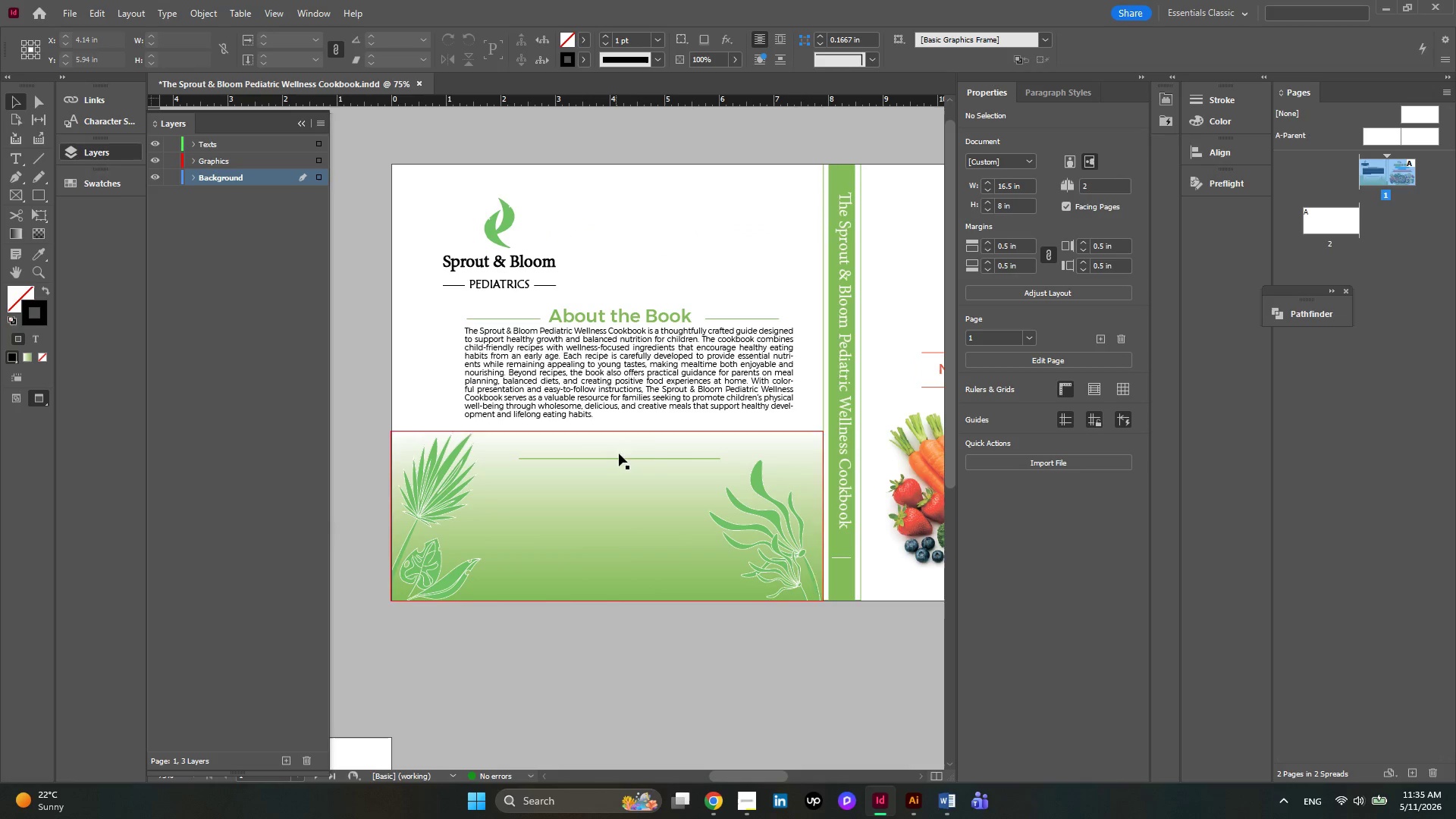 
key(Alt+AltLeft)
 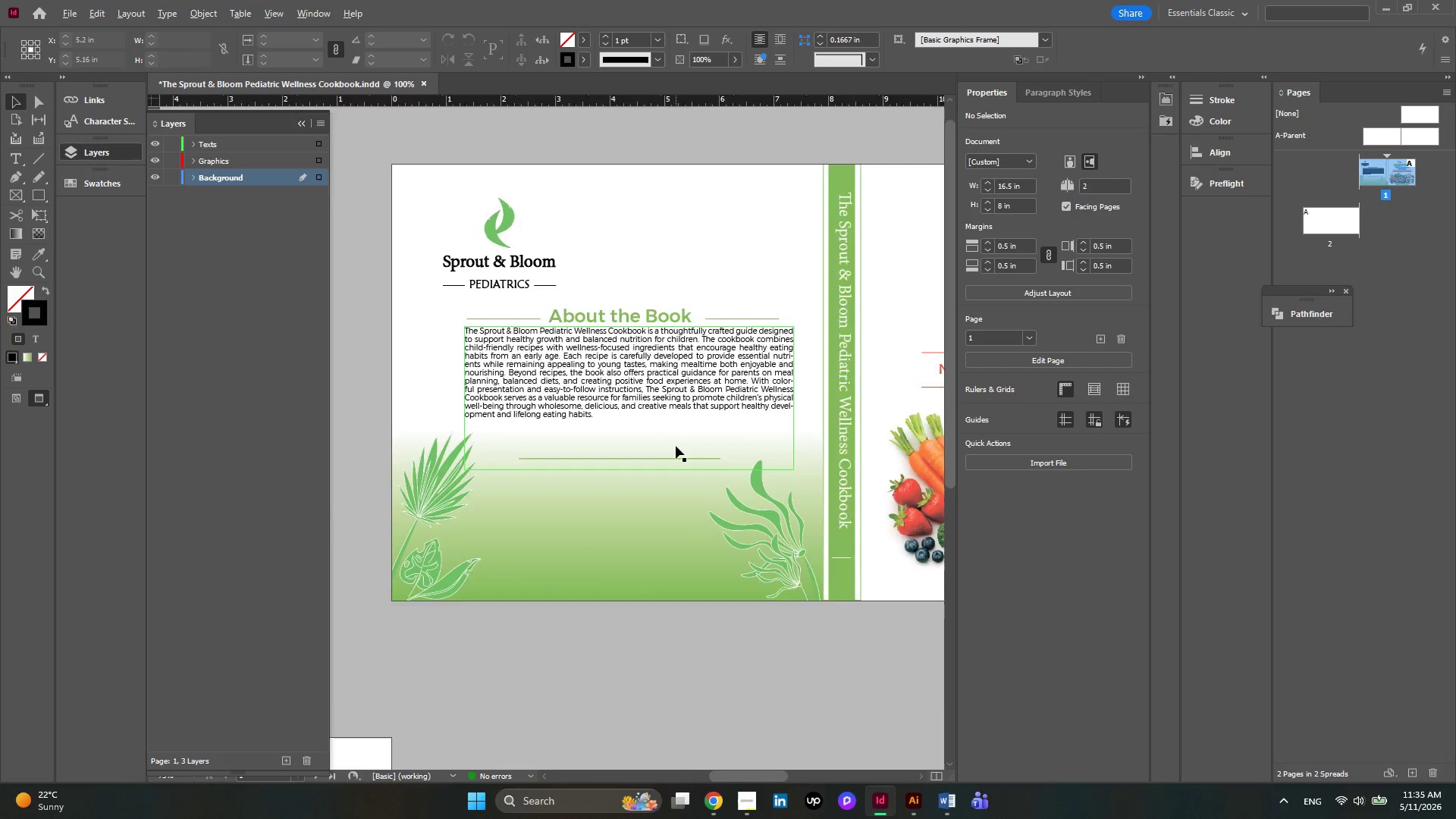 
scroll: coordinate [676, 446], scroll_direction: up, amount: 1.0
 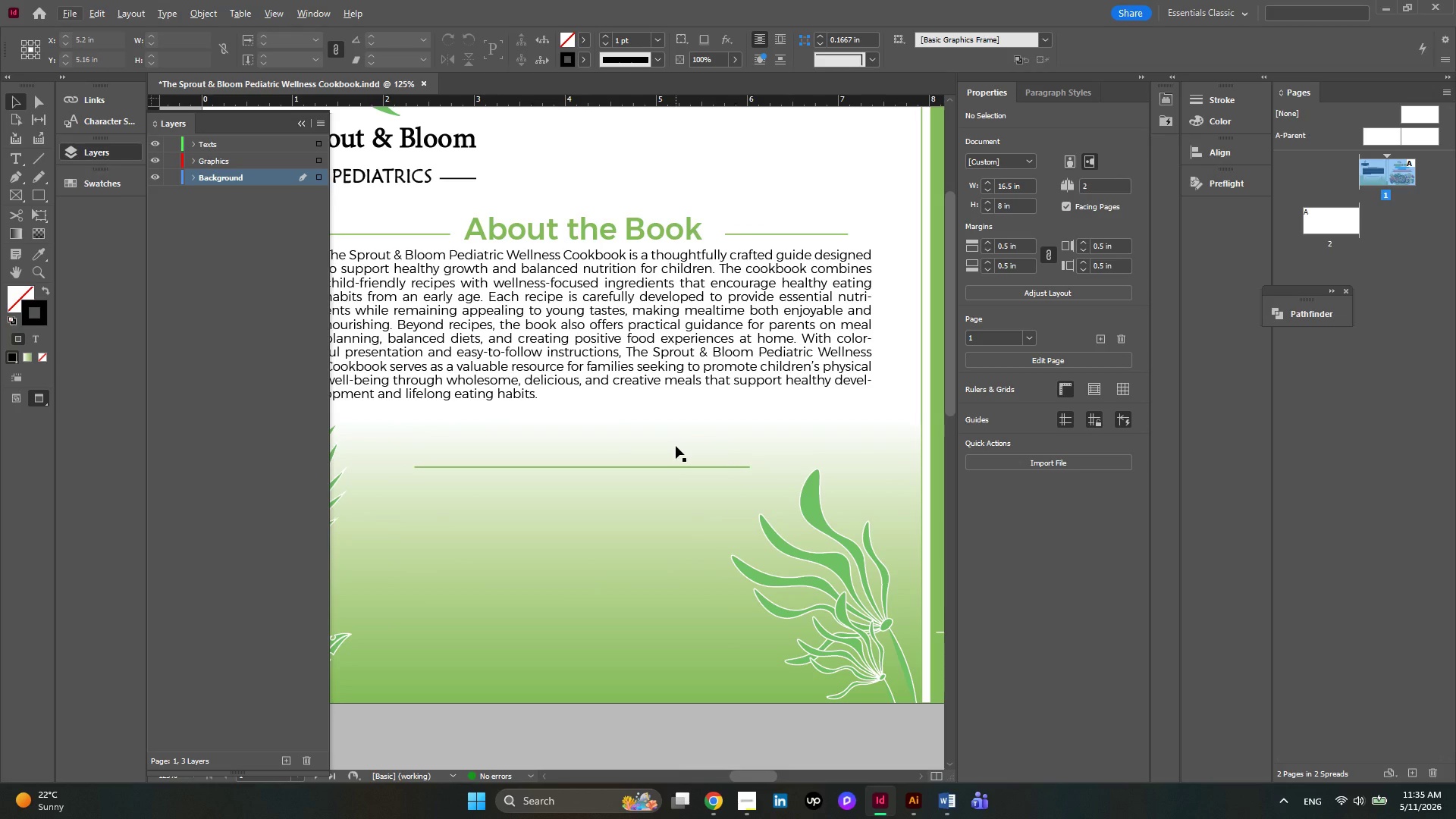 
hold_key(key=AltLeft, duration=0.39)
scroll: coordinate [700, 507], scroll_direction: down, amount: 1.0
 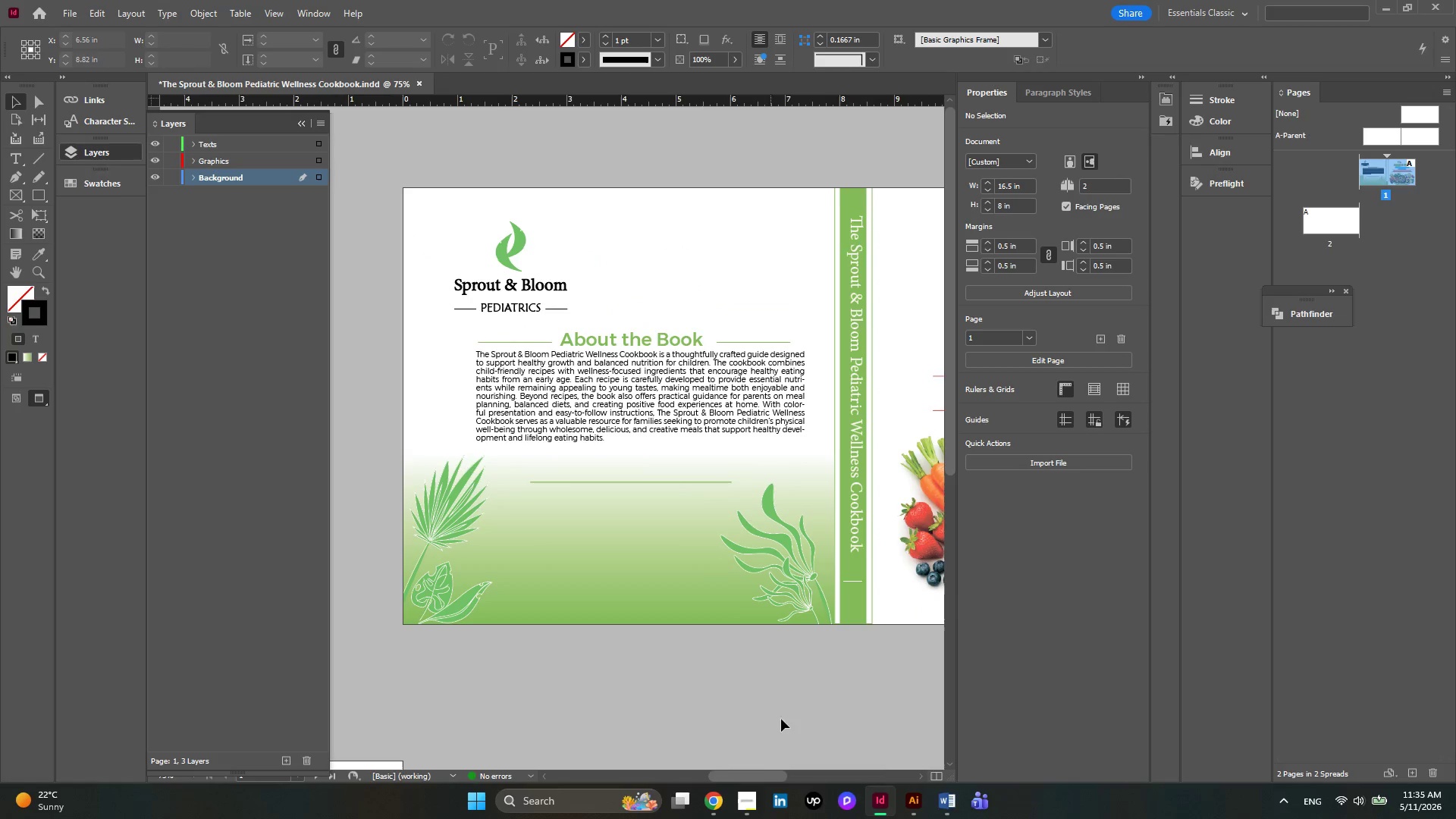 
mouse_move([918, 805])
 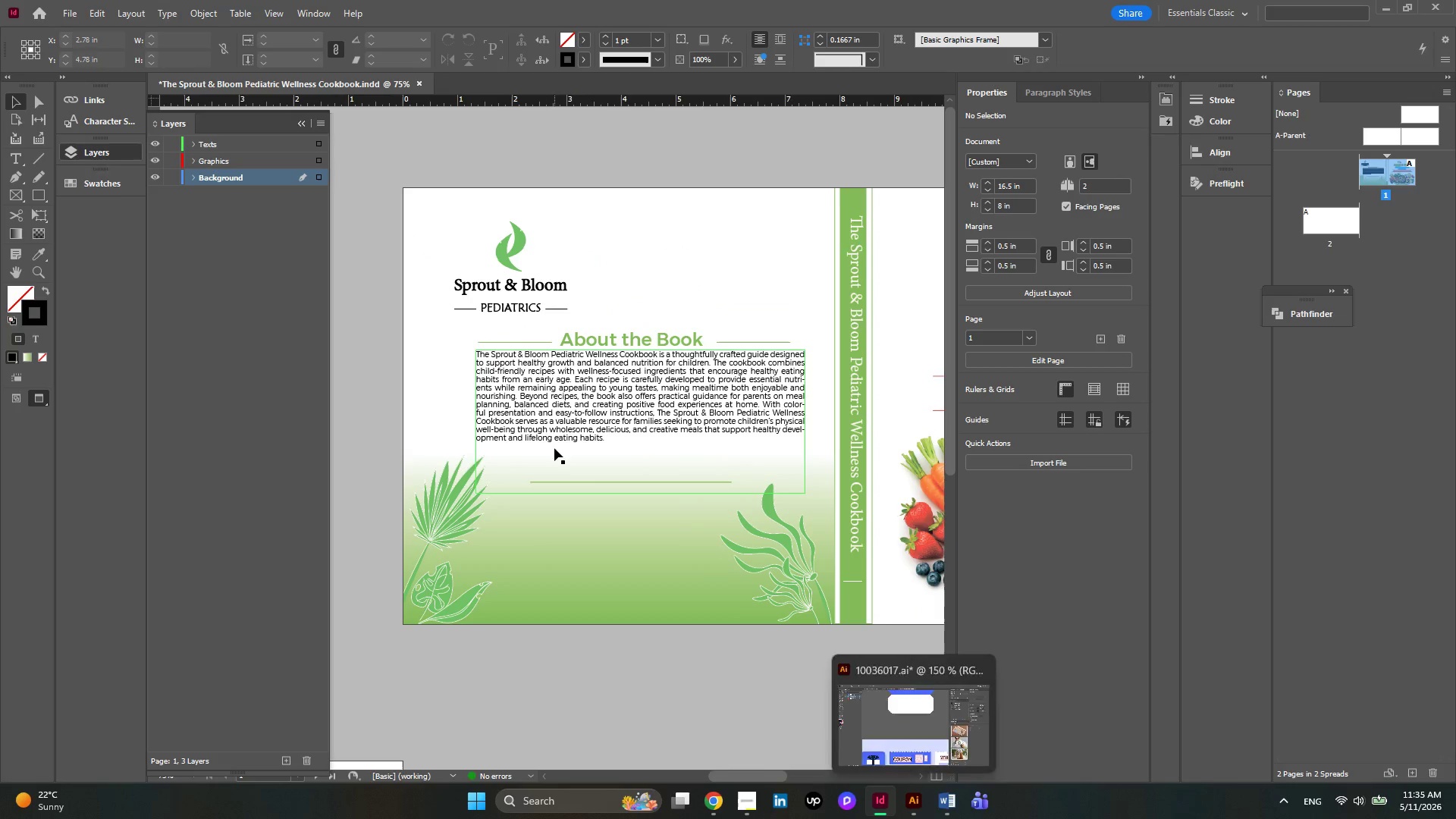 
hold_key(key=AltLeft, duration=0.42)
scroll: coordinate [554, 448], scroll_direction: down, amount: 1.0
 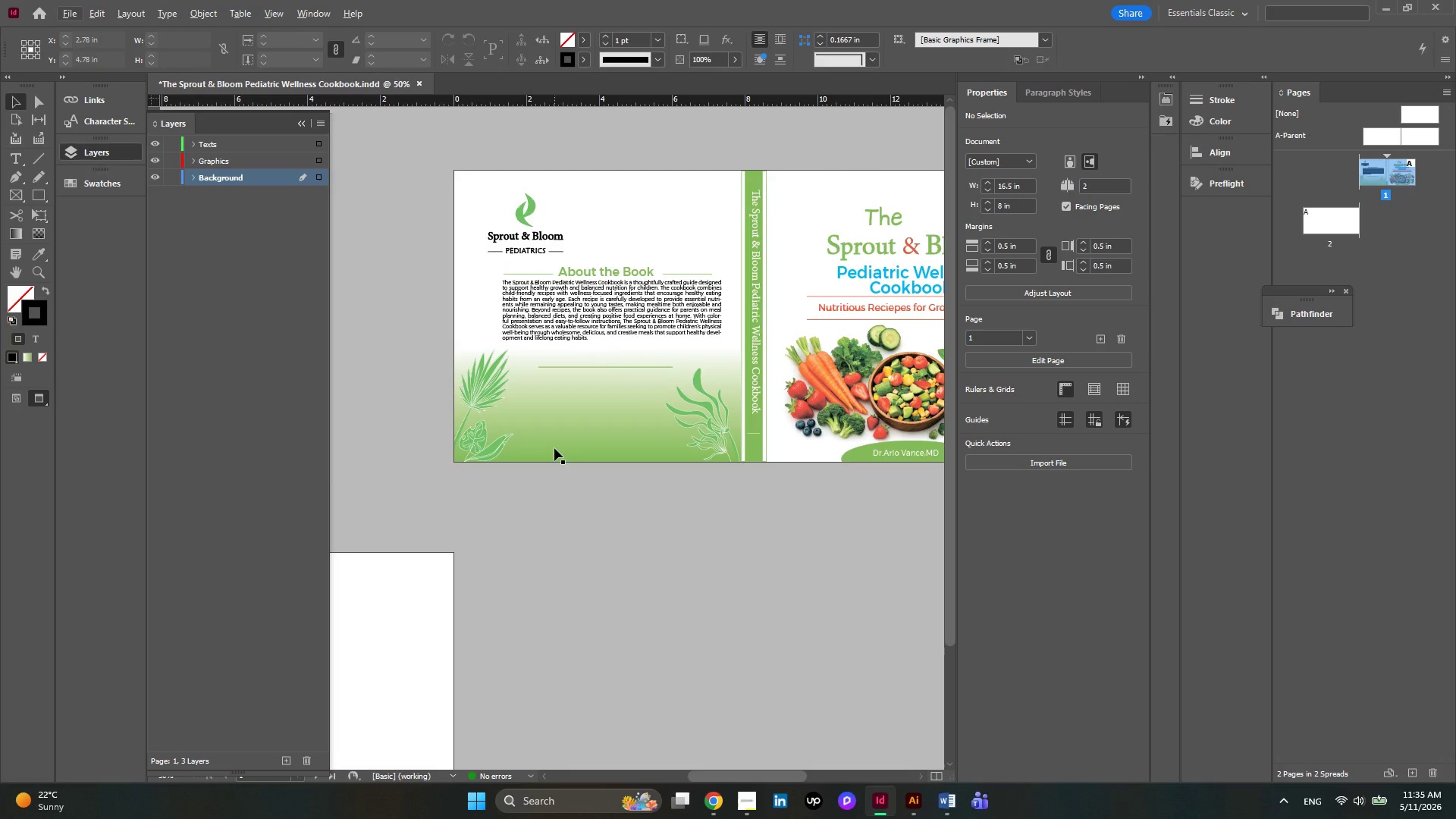 
key(W)
 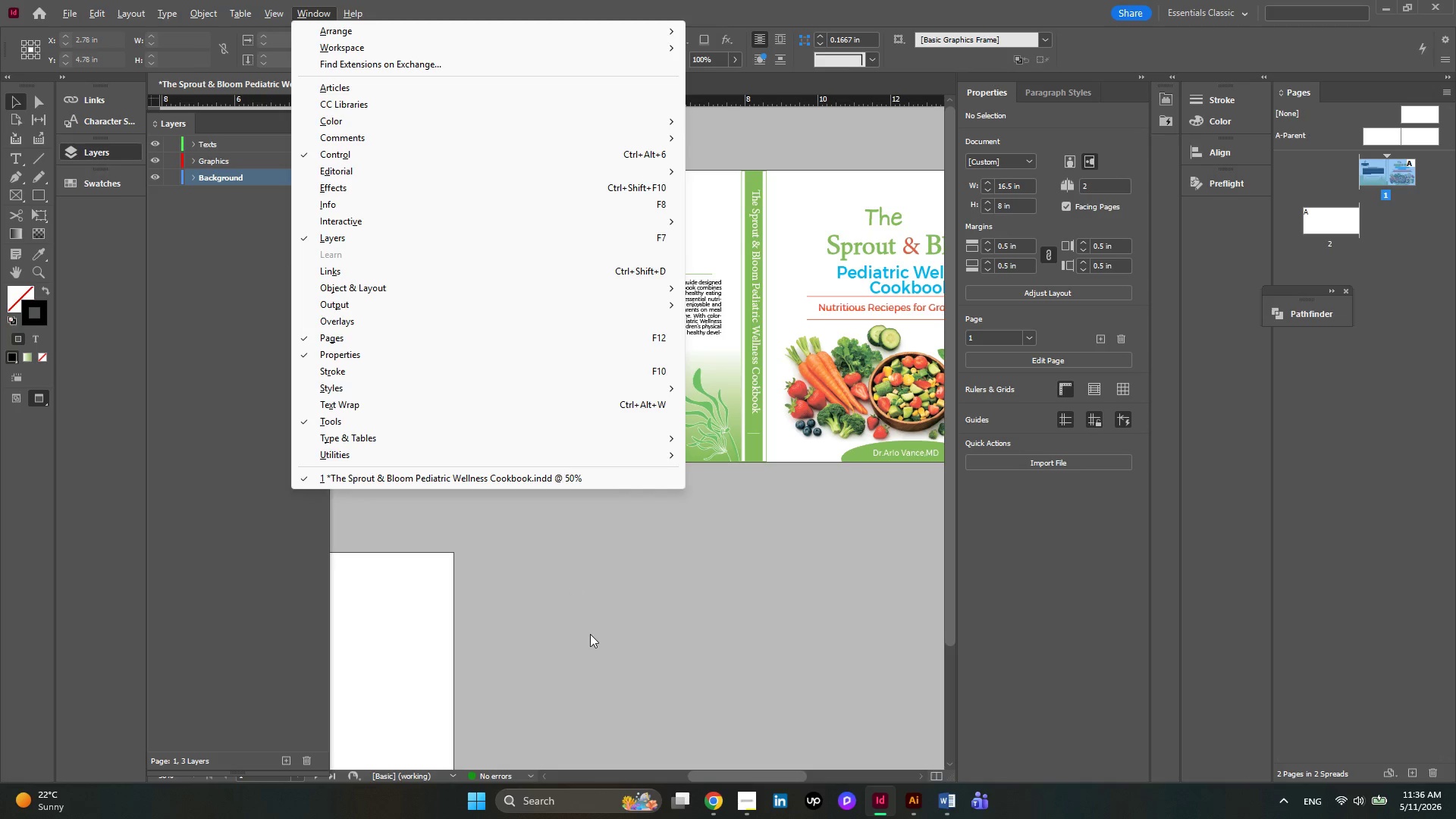 
left_click([593, 632])
 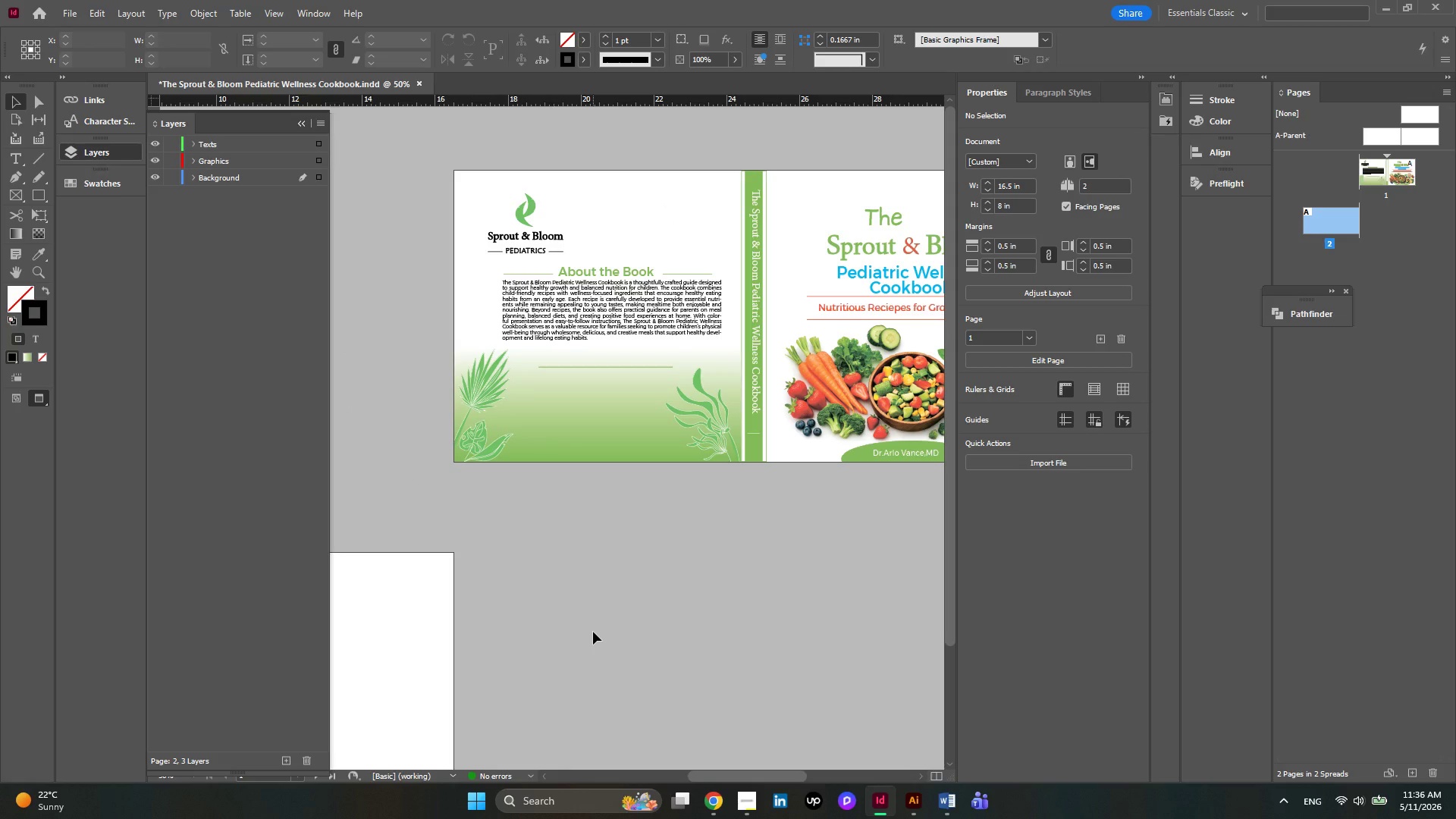 
key(W)
 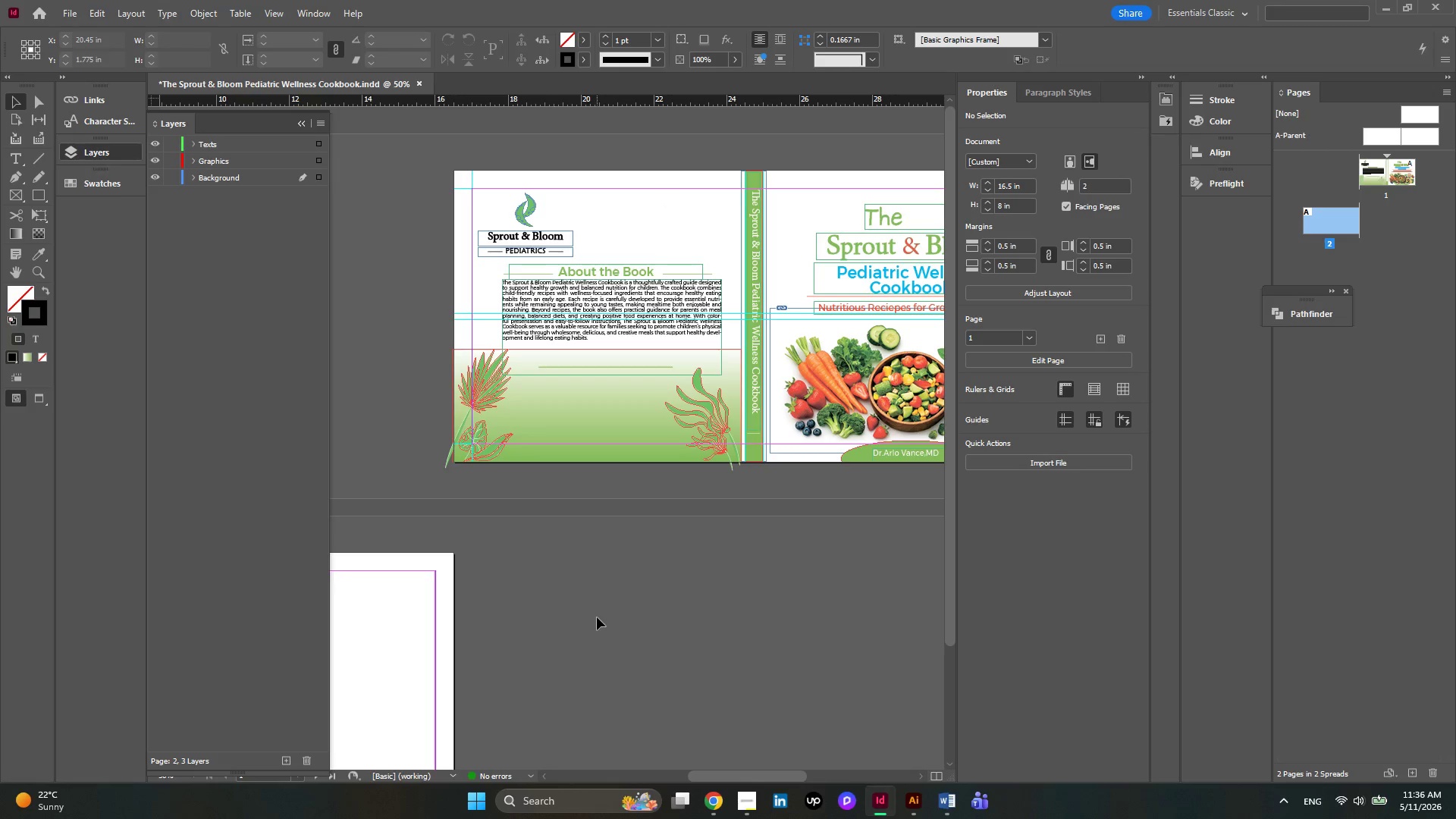 
hold_key(key=ControlLeft, duration=1.58)
scroll: coordinate [597, 617], scroll_direction: down, amount: 2.0
 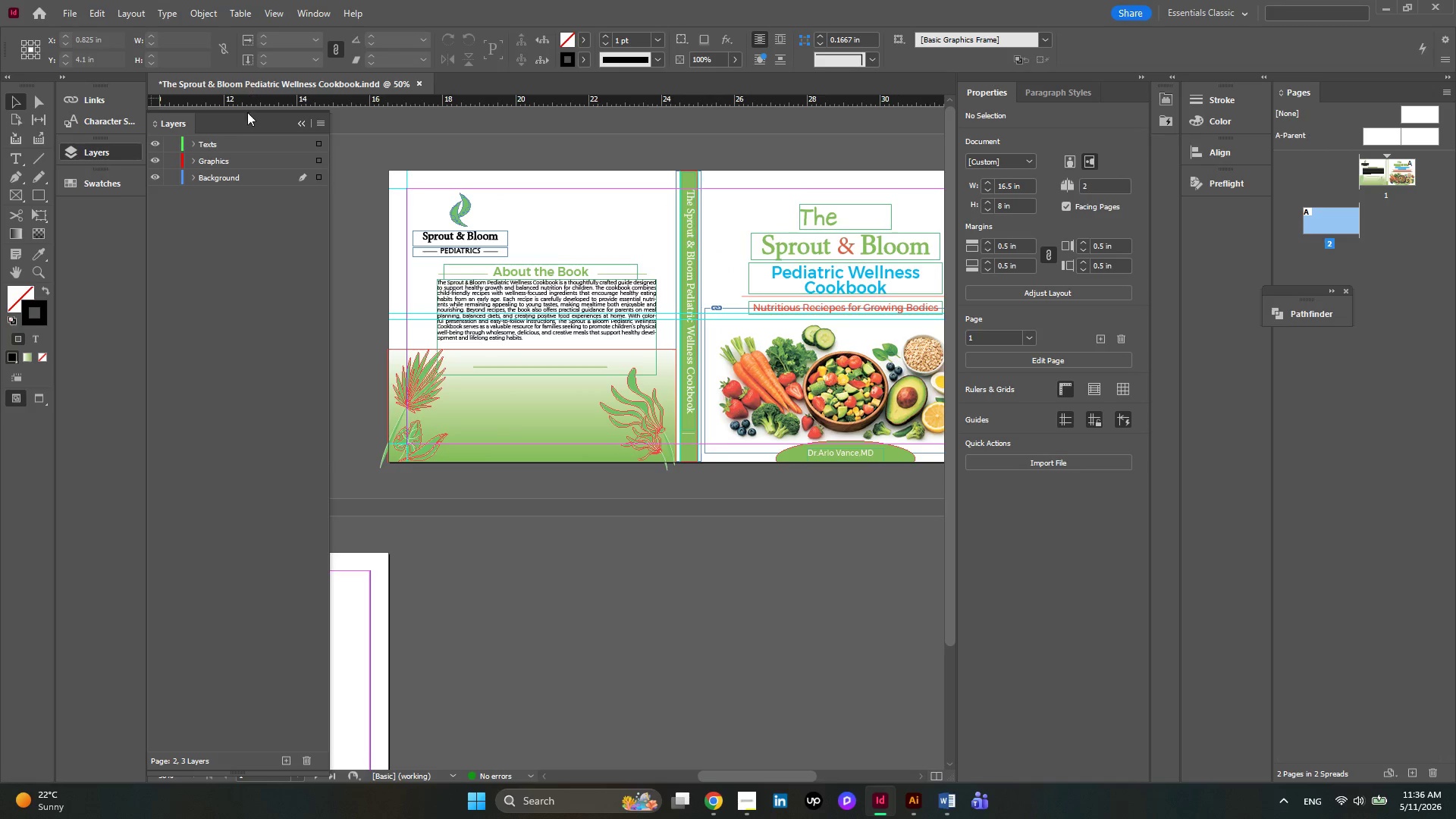 
left_click([209, 161])
 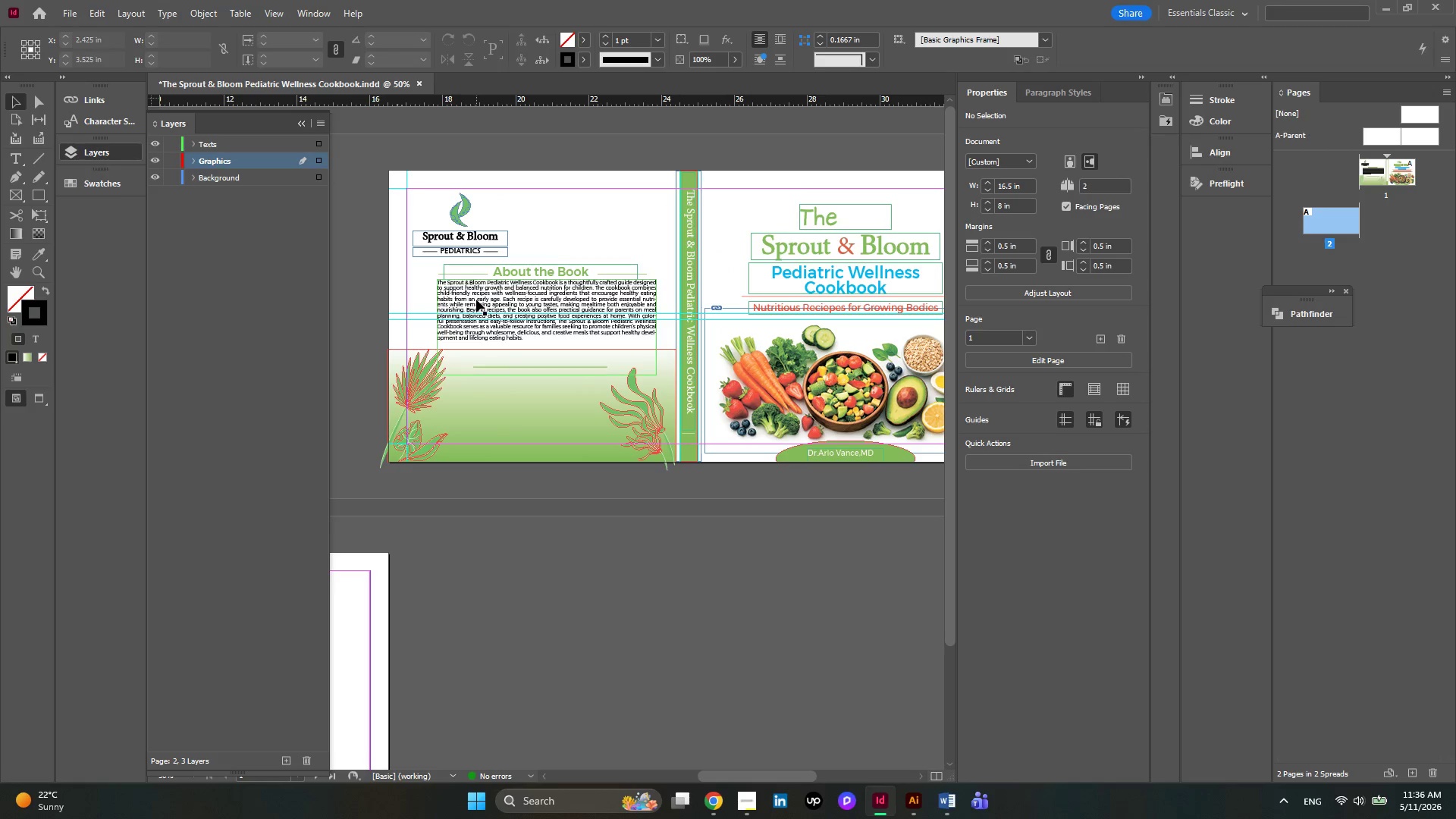 
scroll: coordinate [476, 300], scroll_direction: up, amount: 2.0
 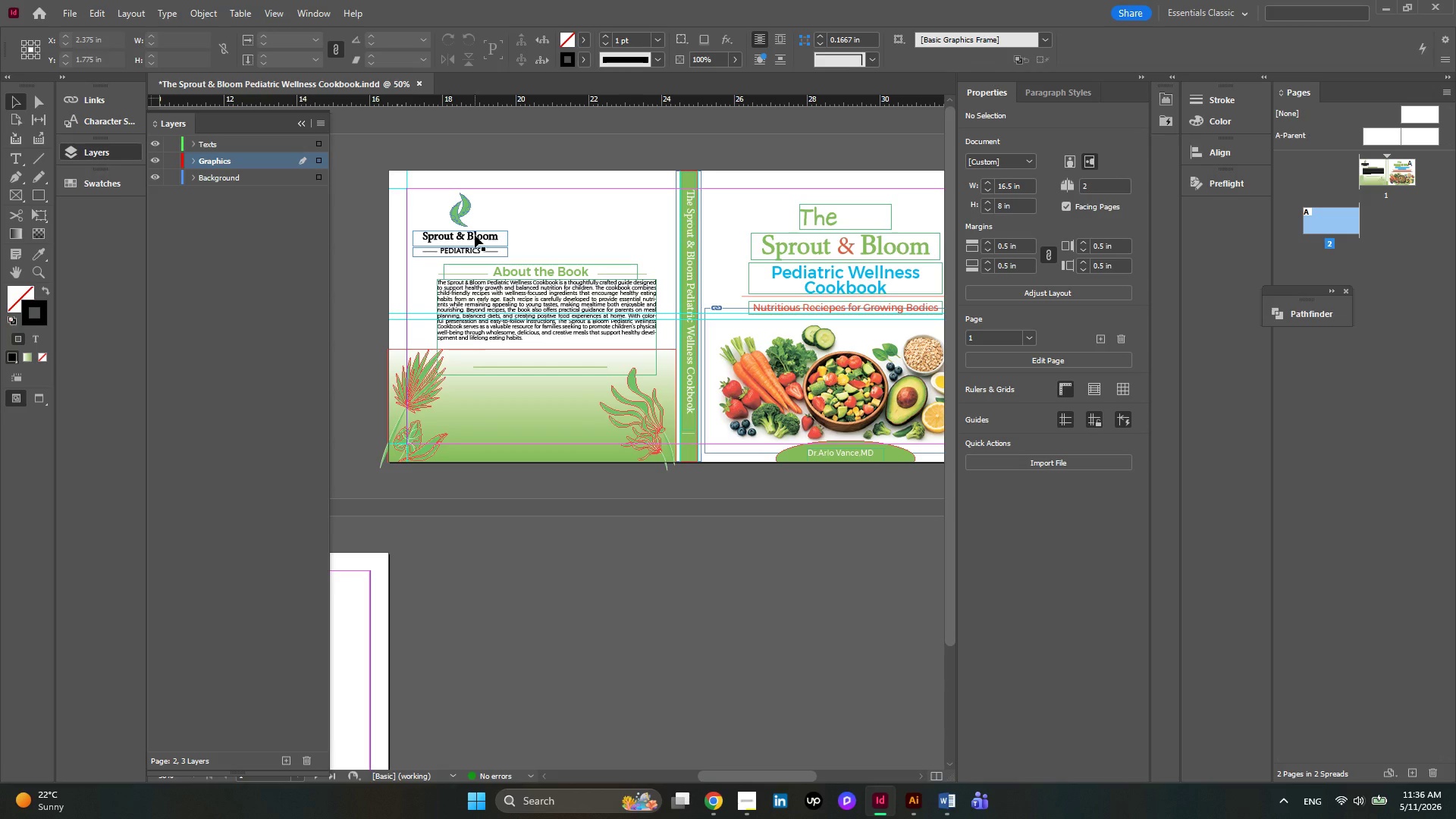 
wait(11.29)
 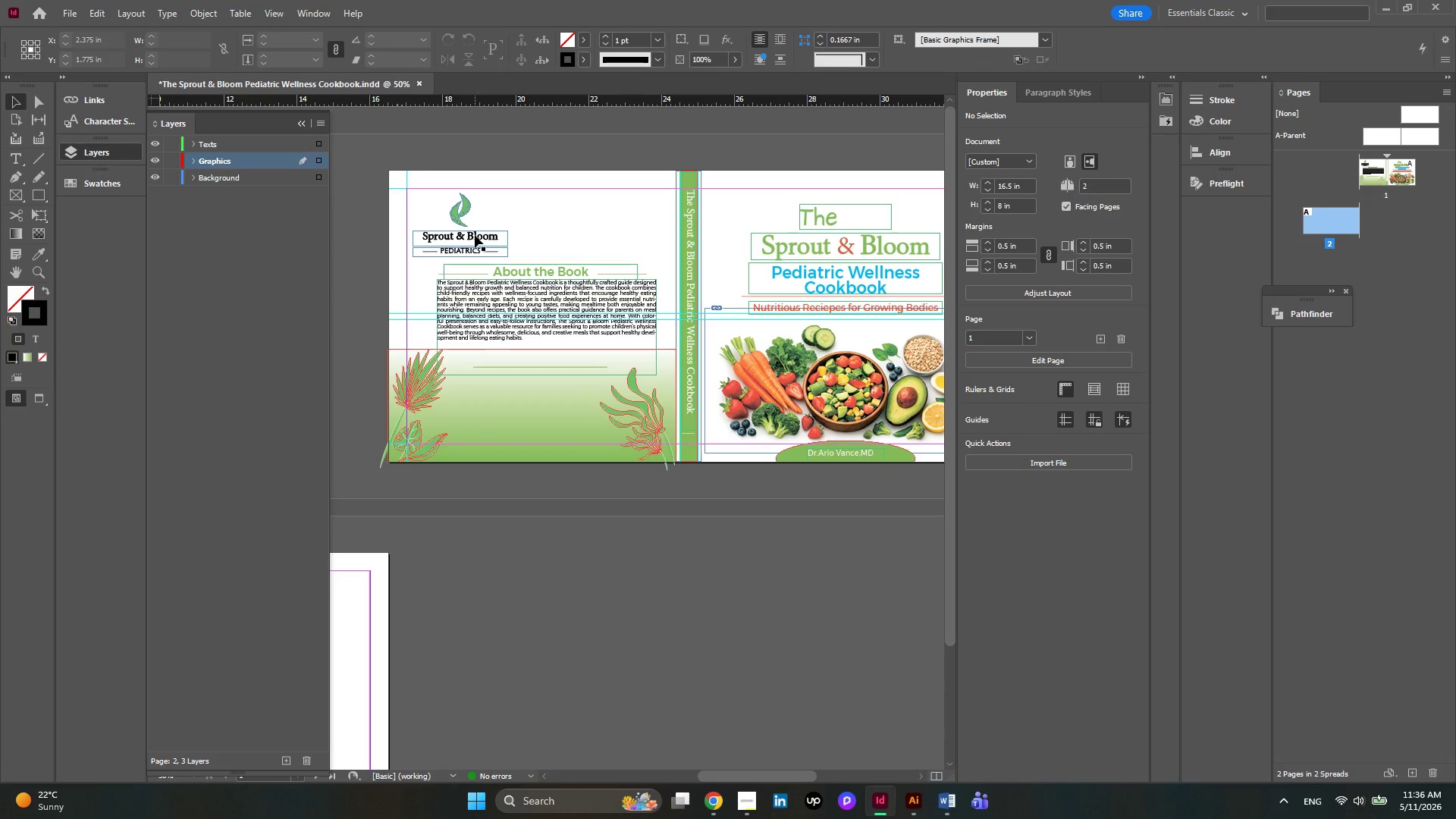 
hold_key(key=AltLeft, duration=0.59)
scroll: coordinate [887, 447], scroll_direction: up, amount: 2.0
 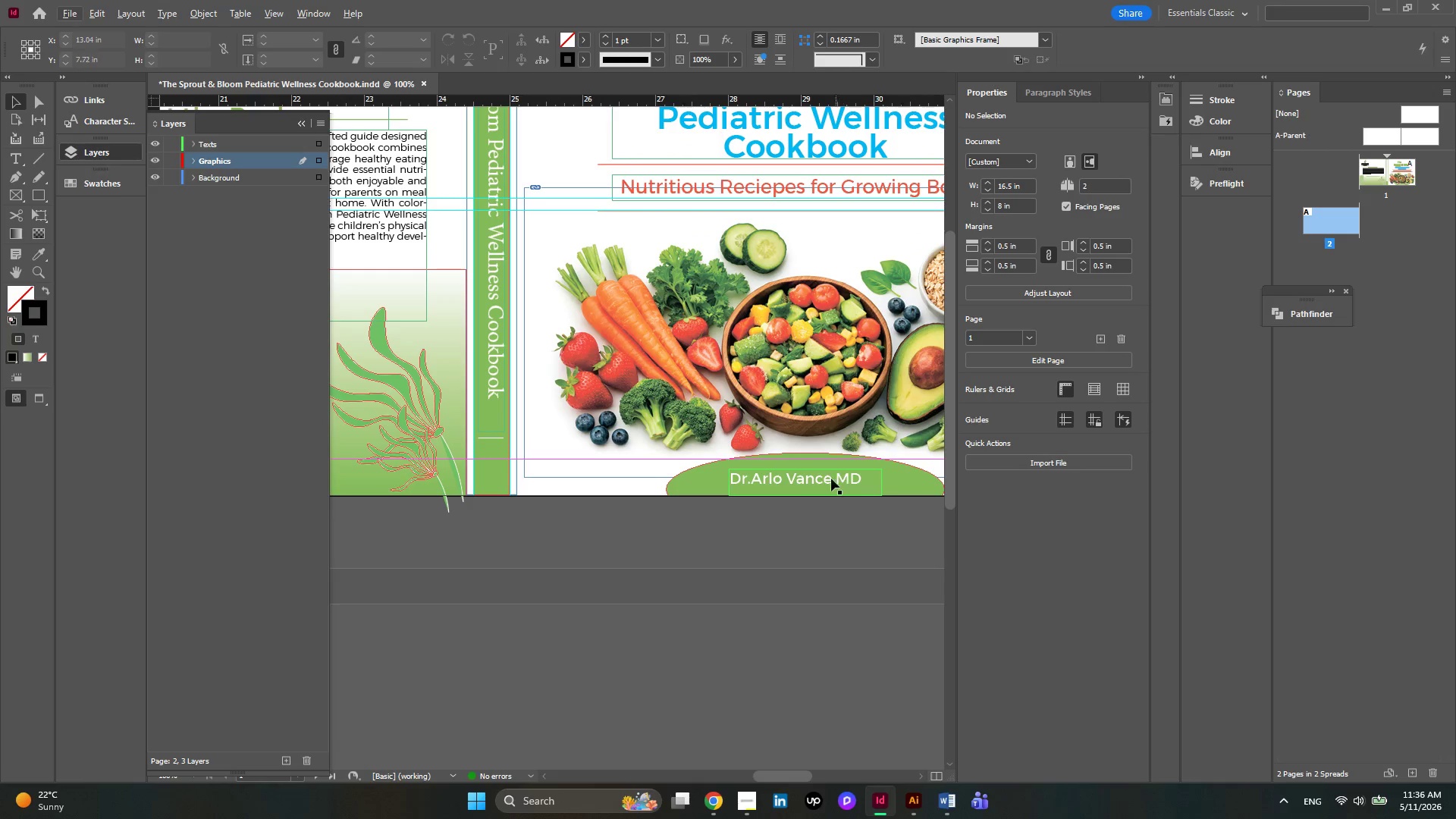 
left_click([828, 480])
 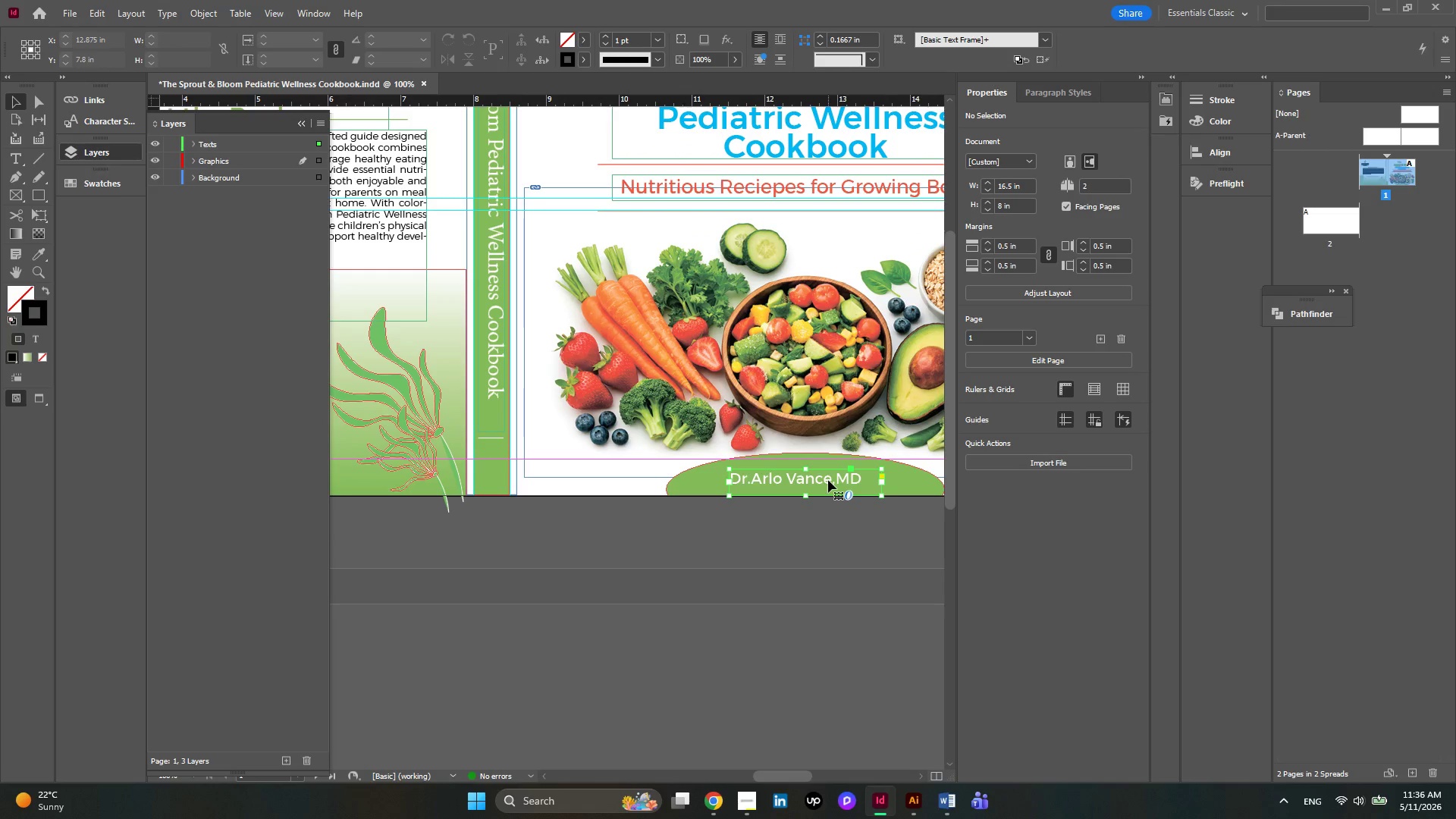 
hold_key(key=AltLeft, duration=0.97)
 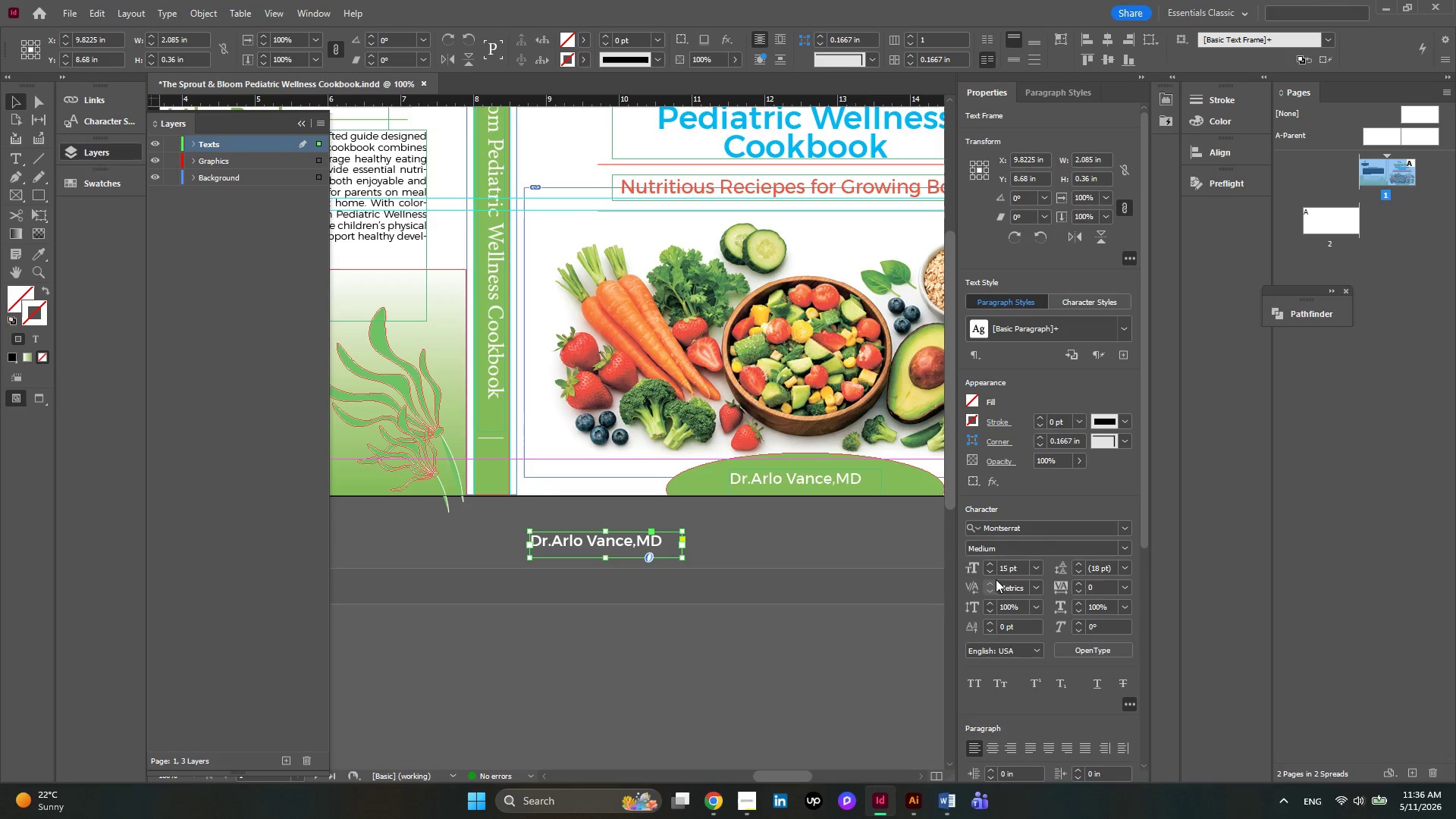 
left_click([994, 573])
 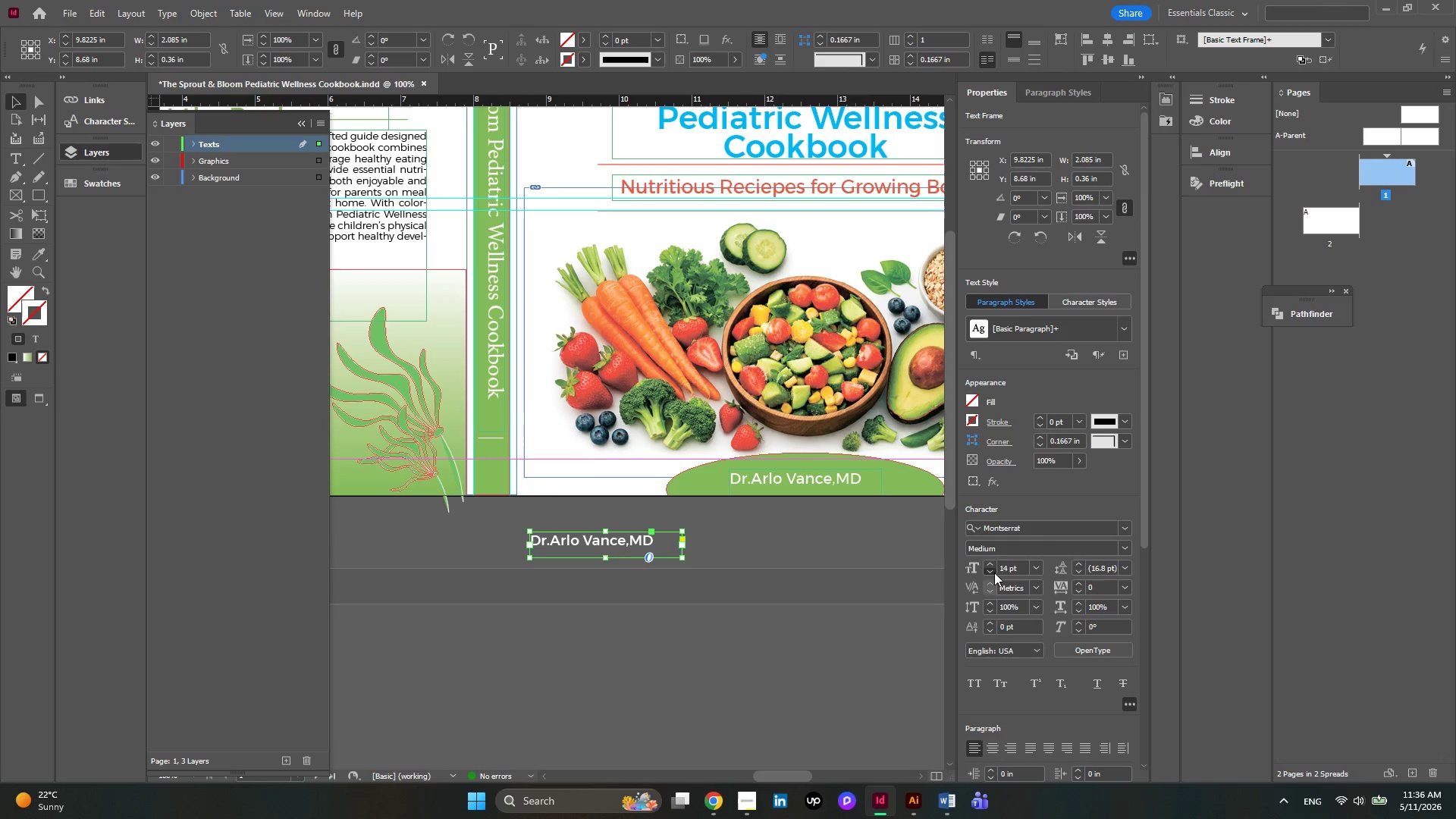 
double_click([994, 573])
 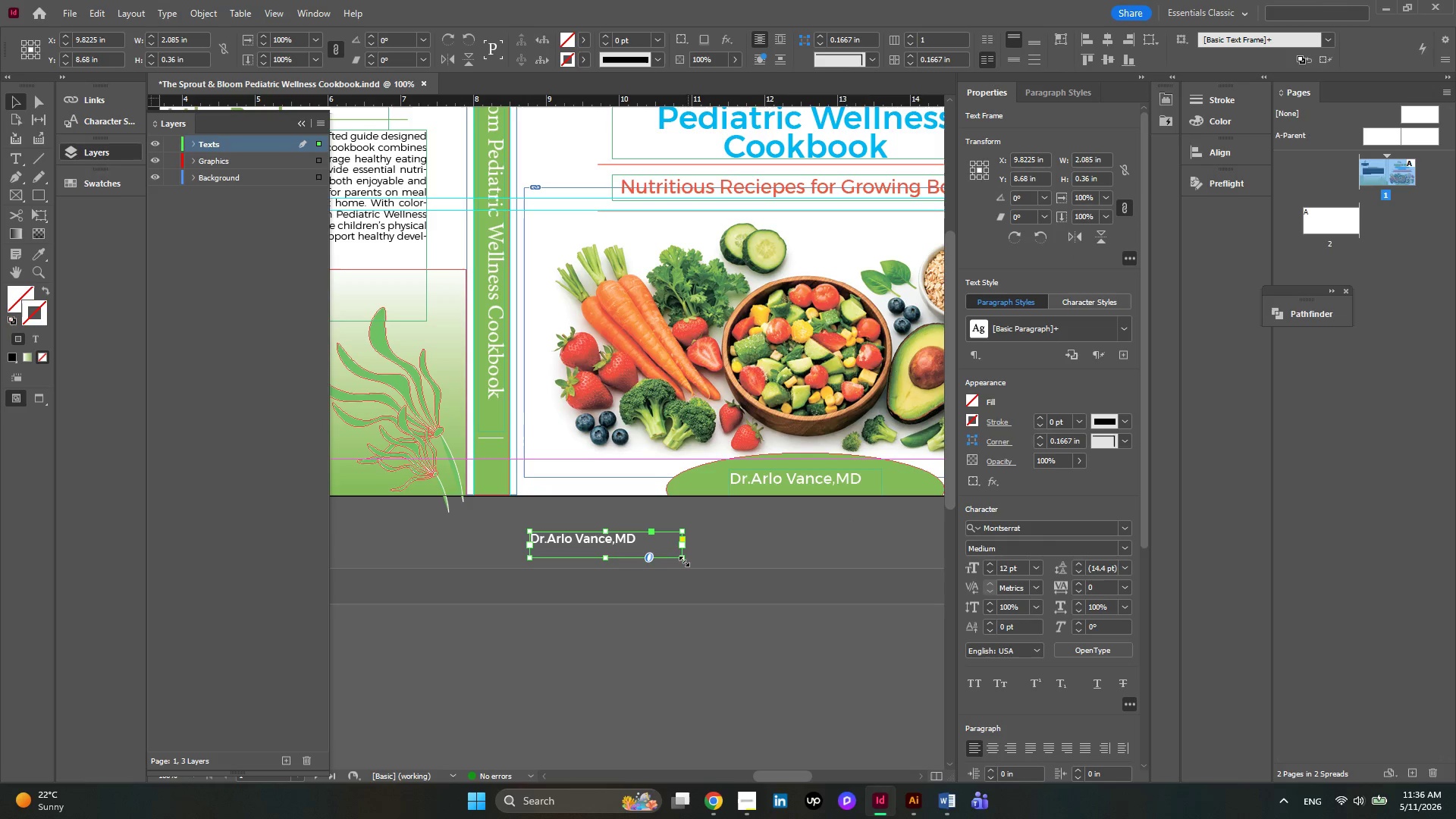 
left_click_drag(start_coordinate=[681, 561], to_coordinate=[607, 570])
 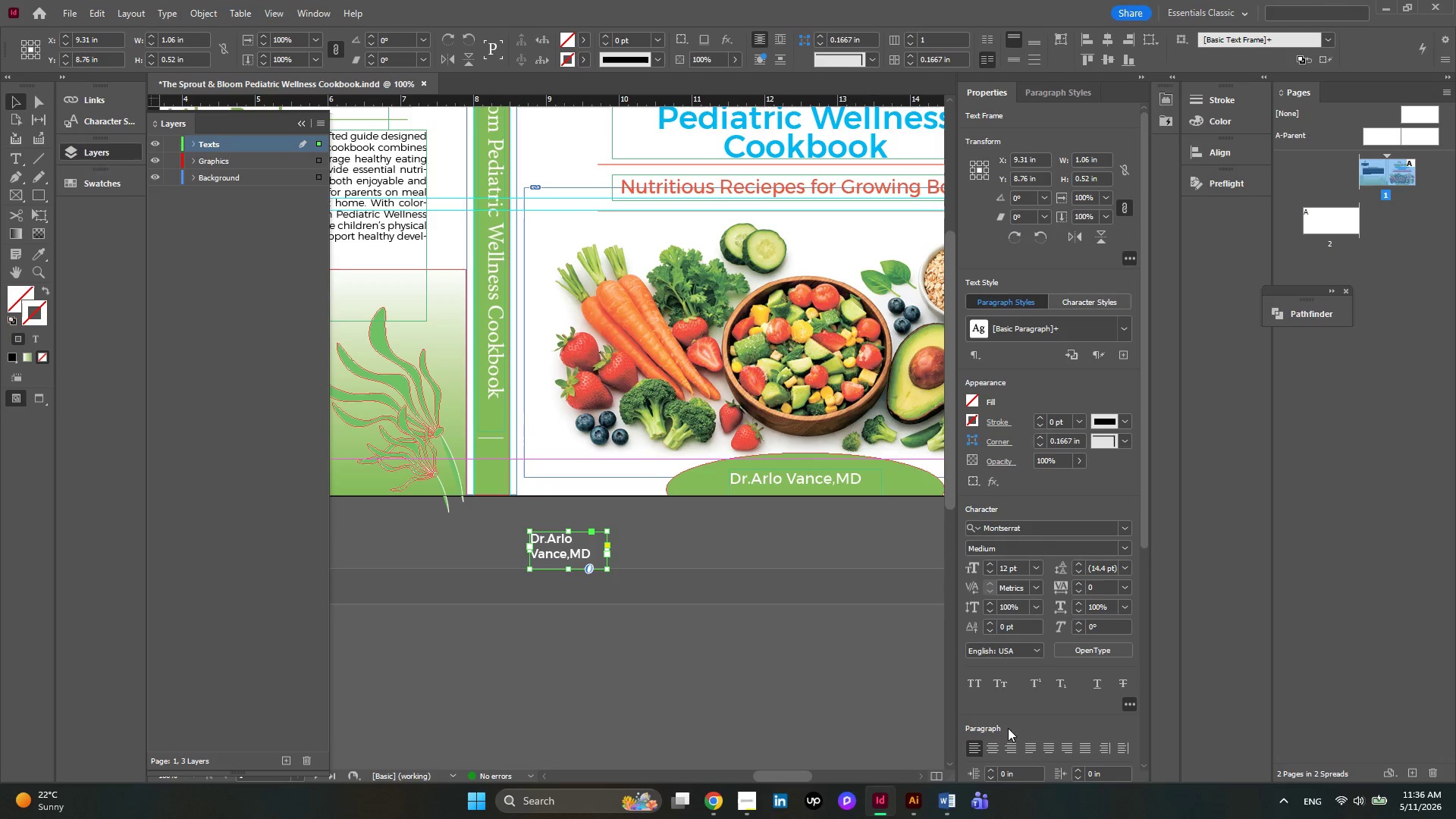 
left_click([996, 738])
 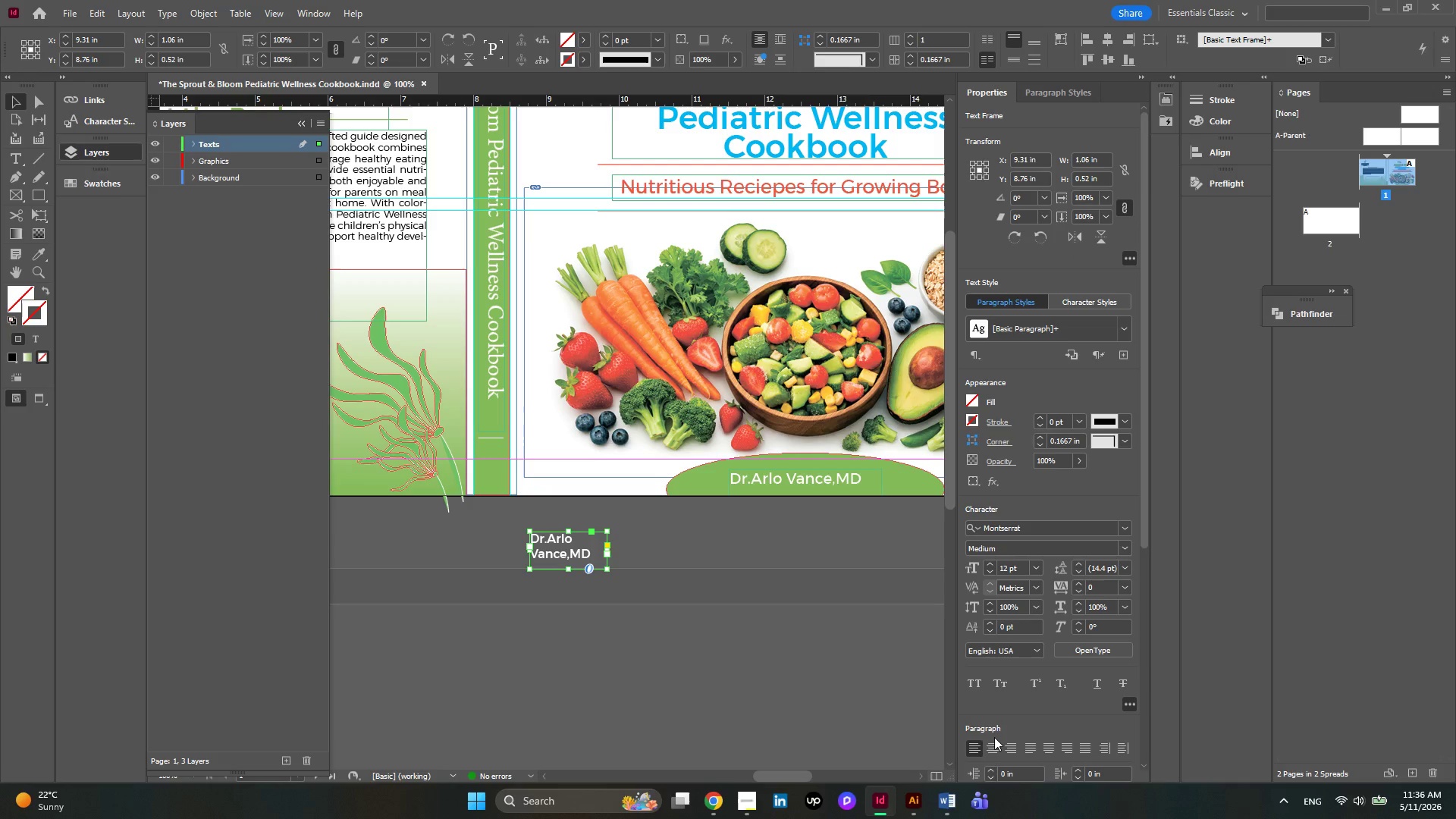 
left_click([998, 750])
 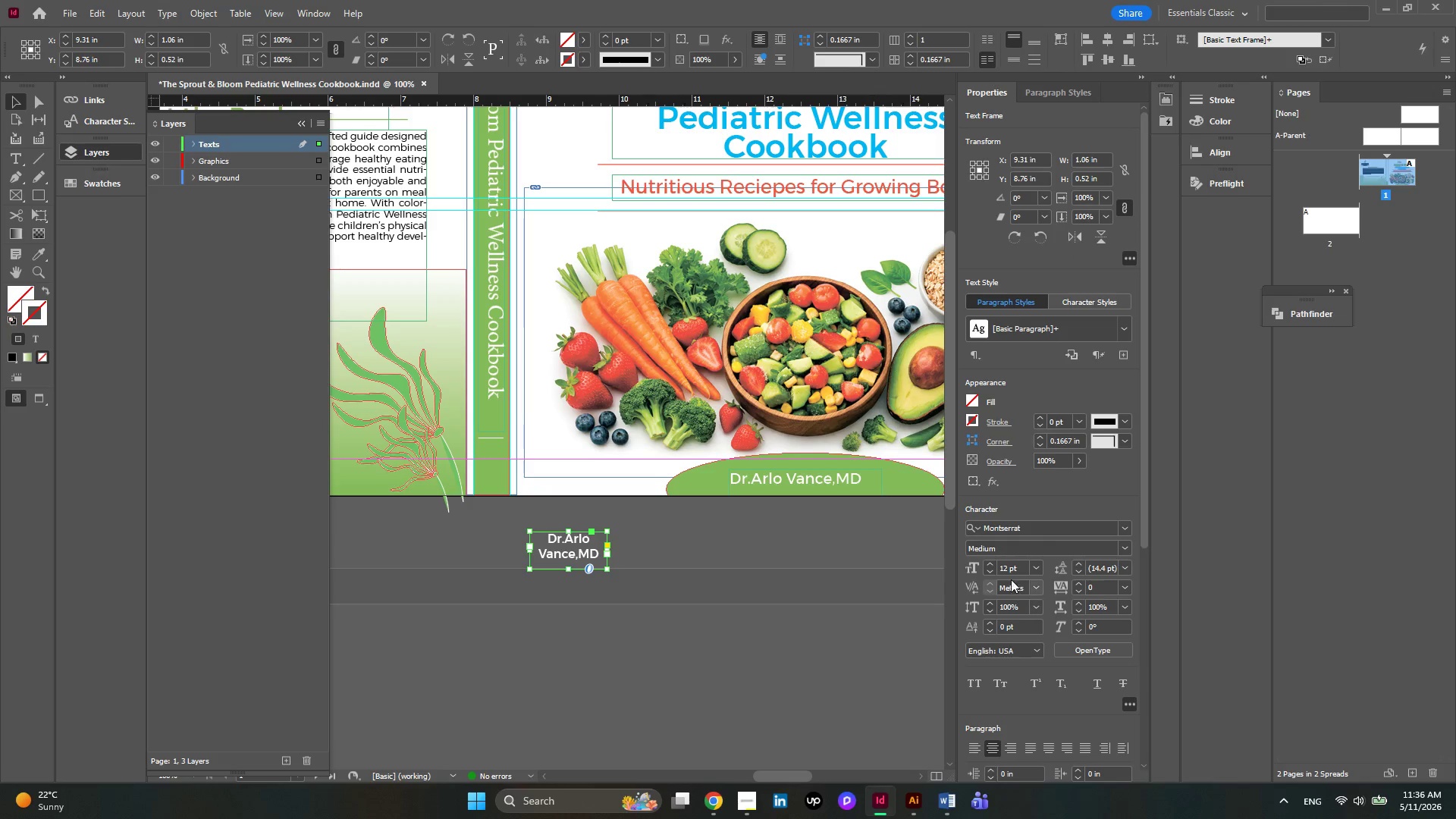 
double_click([992, 572])
 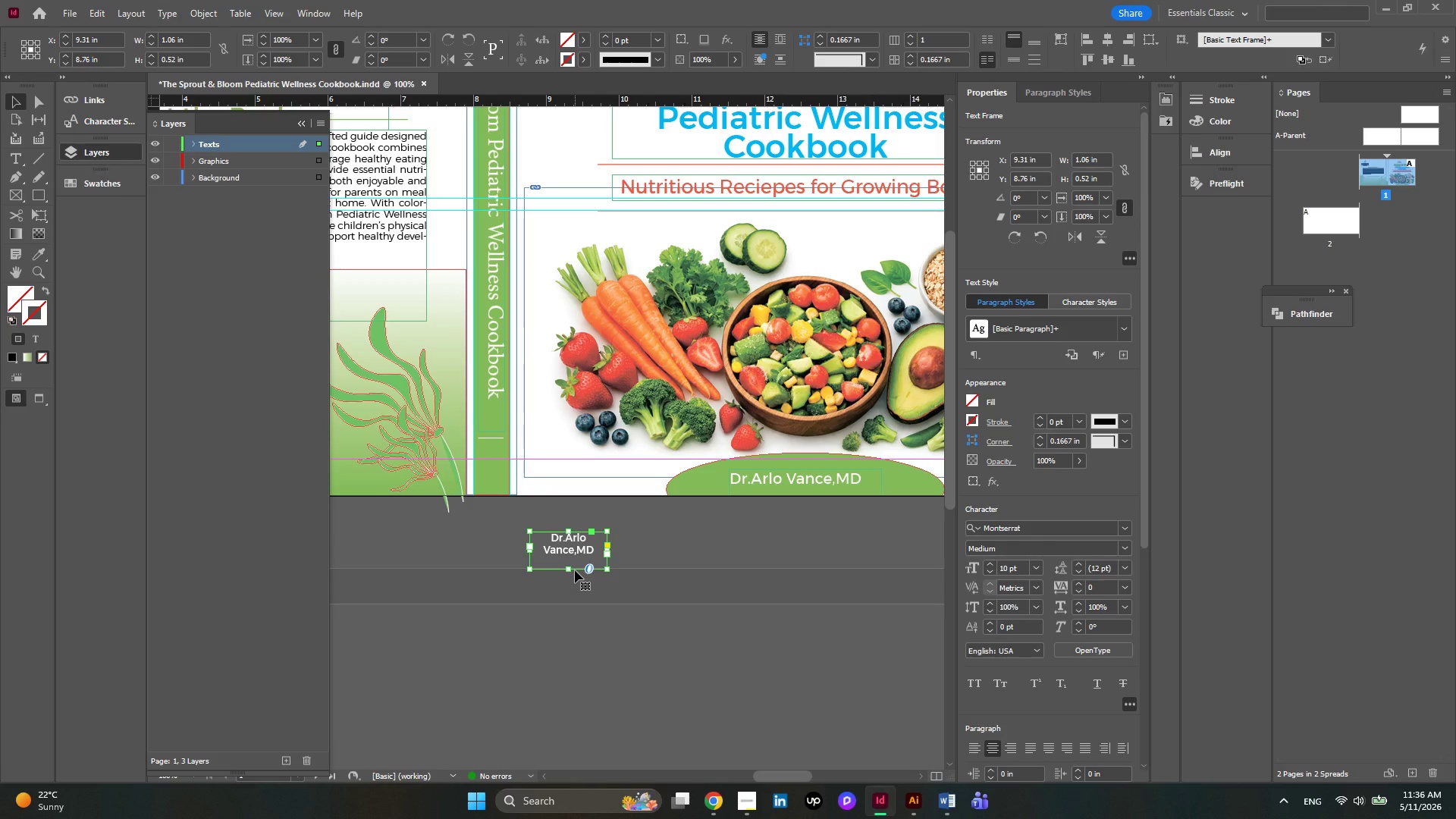 
left_click_drag(start_coordinate=[566, 569], to_coordinate=[566, 609])
 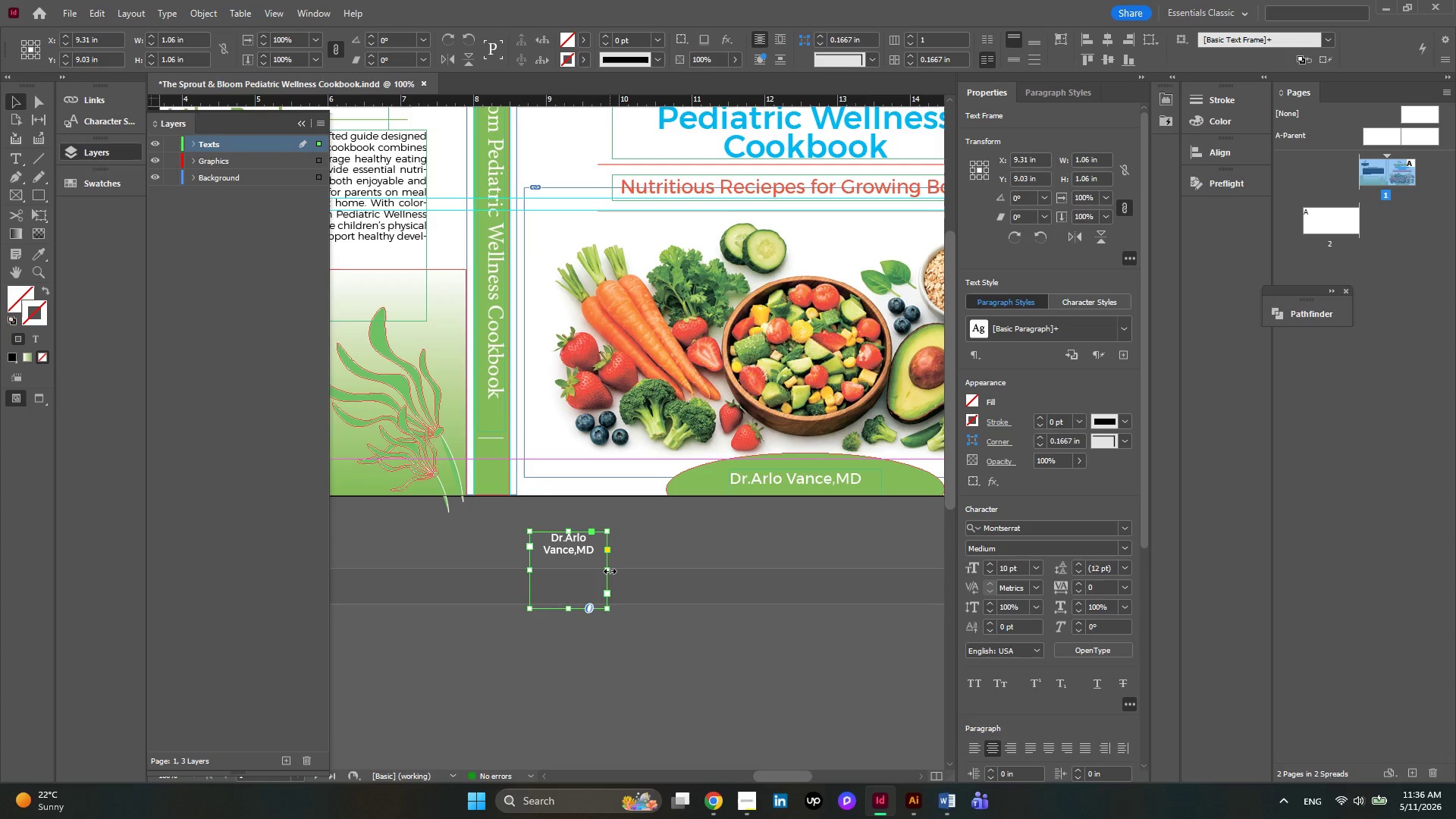 
left_click_drag(start_coordinate=[610, 571], to_coordinate=[584, 572])
 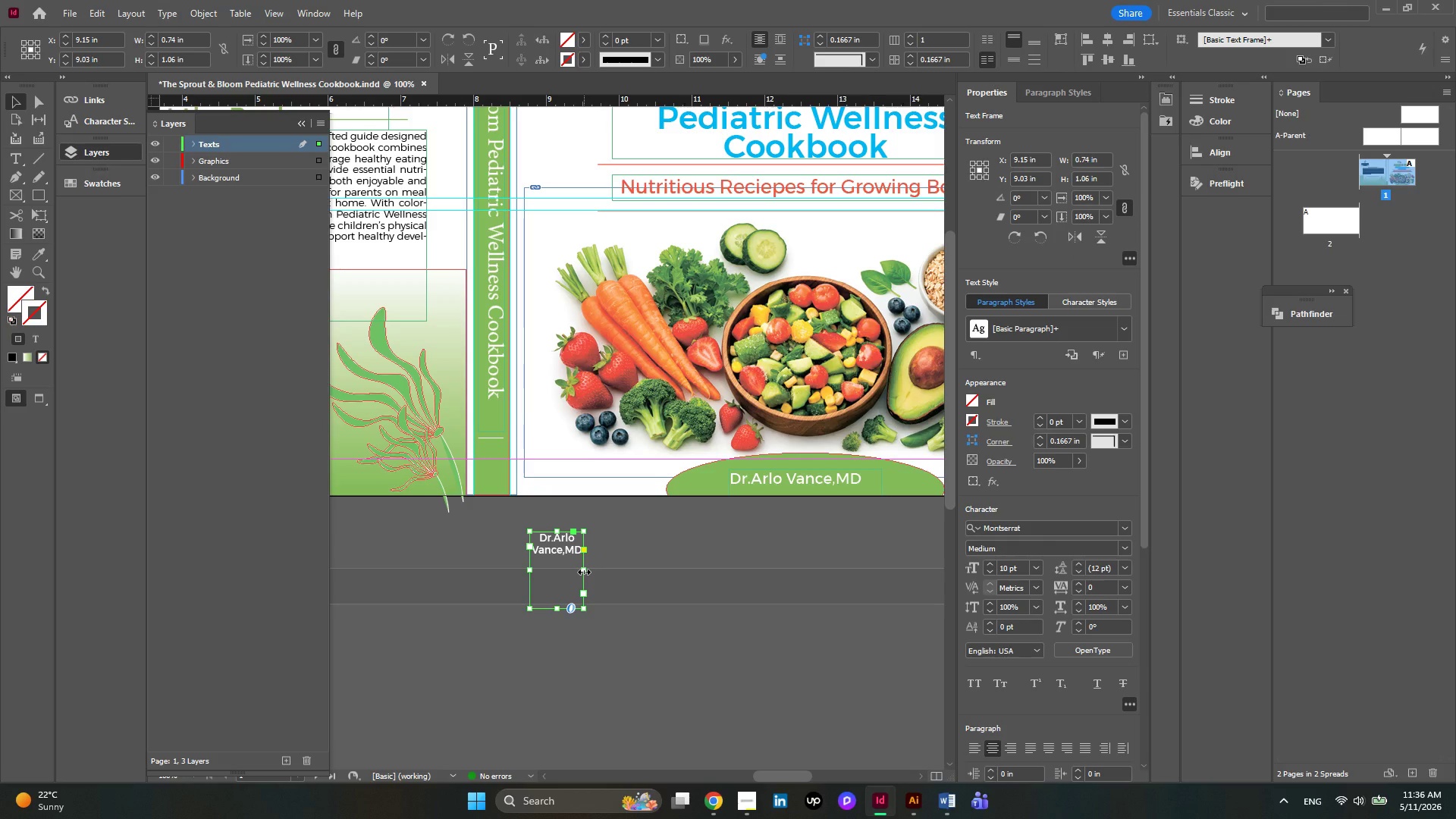 
left_click_drag(start_coordinate=[584, 572], to_coordinate=[565, 572])
 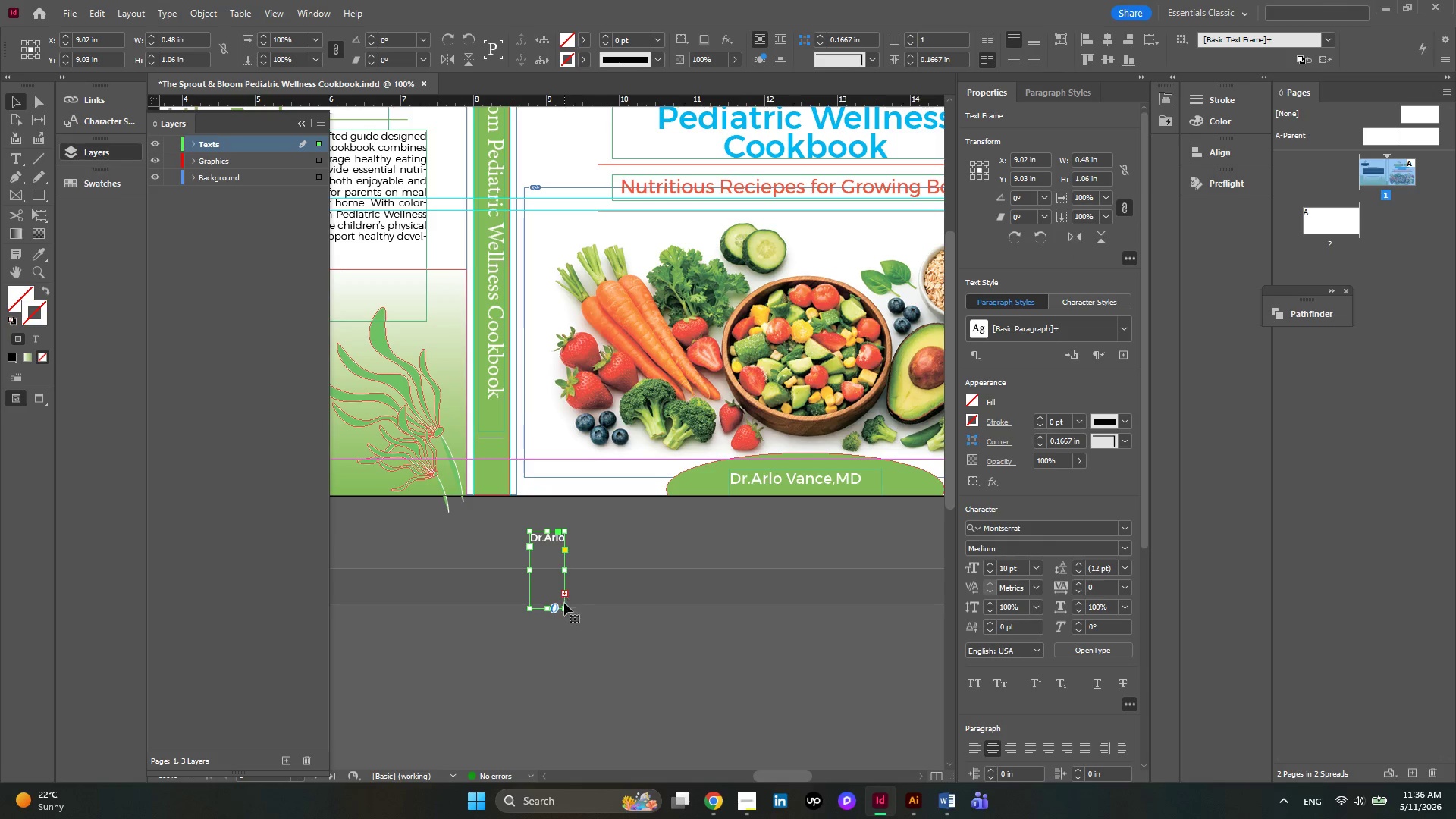 
left_click_drag(start_coordinate=[563, 607], to_coordinate=[572, 612])
 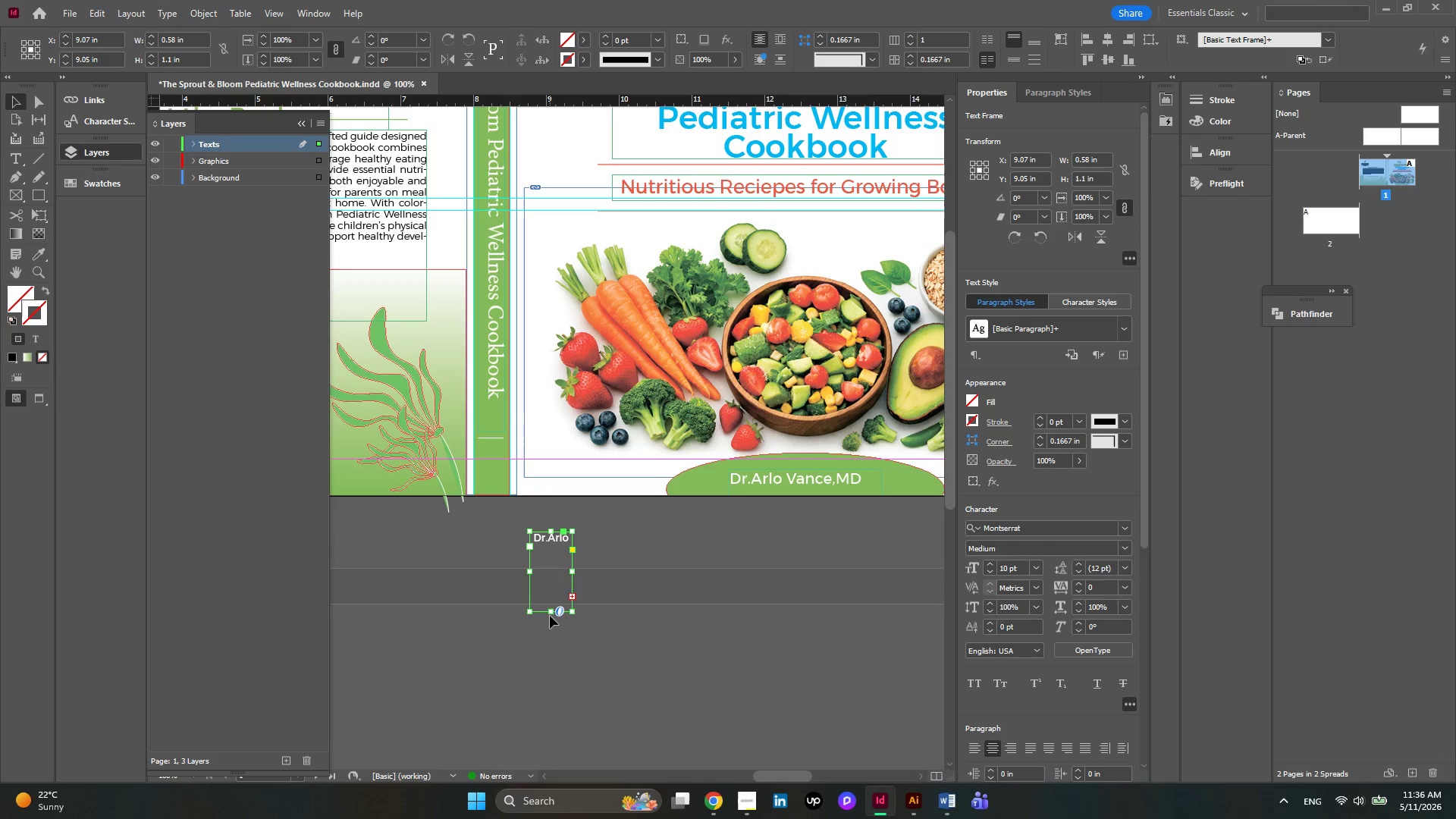 
left_click_drag(start_coordinate=[551, 613], to_coordinate=[551, 641])
 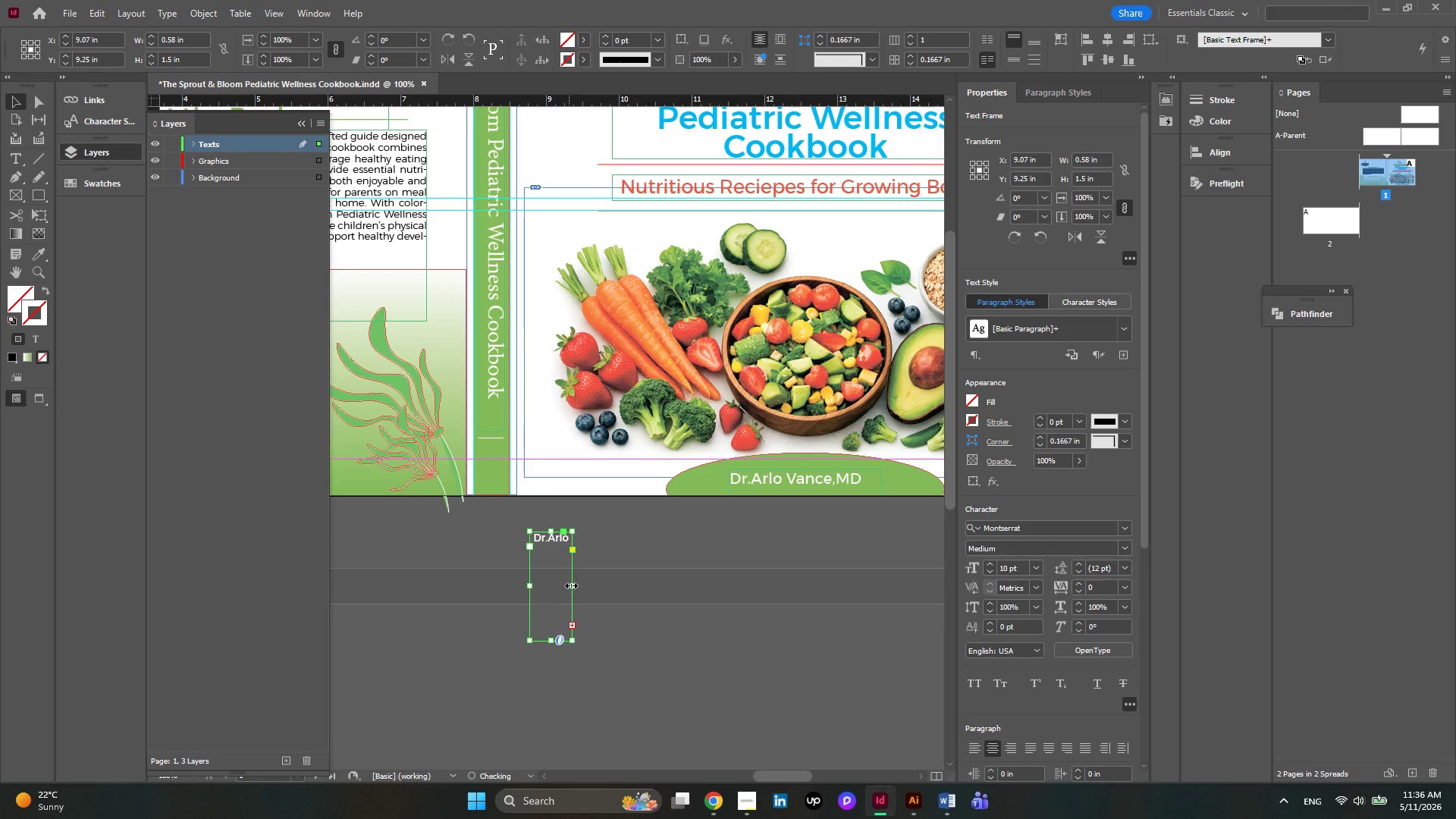 
left_click_drag(start_coordinate=[571, 585], to_coordinate=[591, 585])
 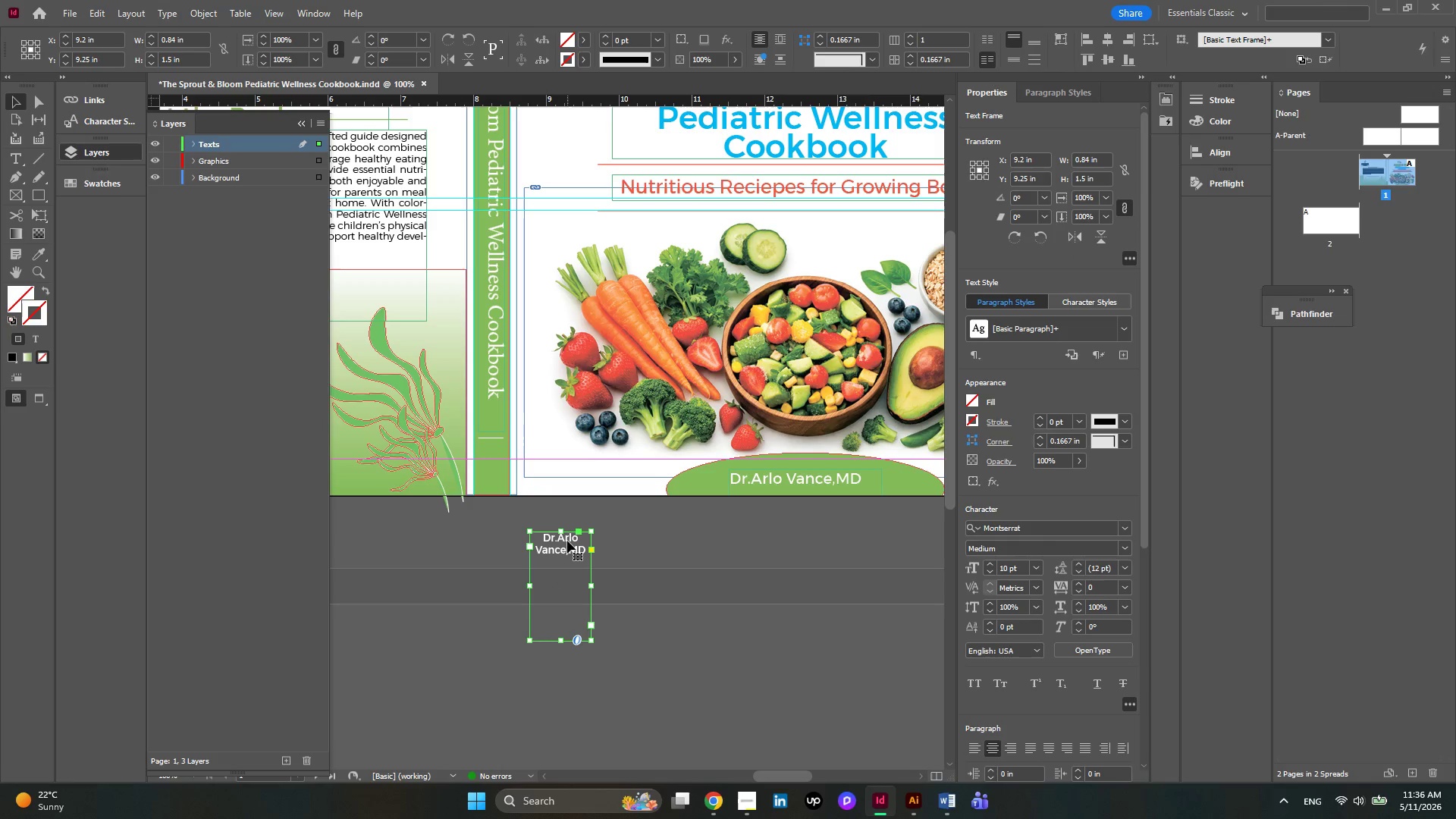 
left_click_drag(start_coordinate=[567, 541], to_coordinate=[493, 450])
 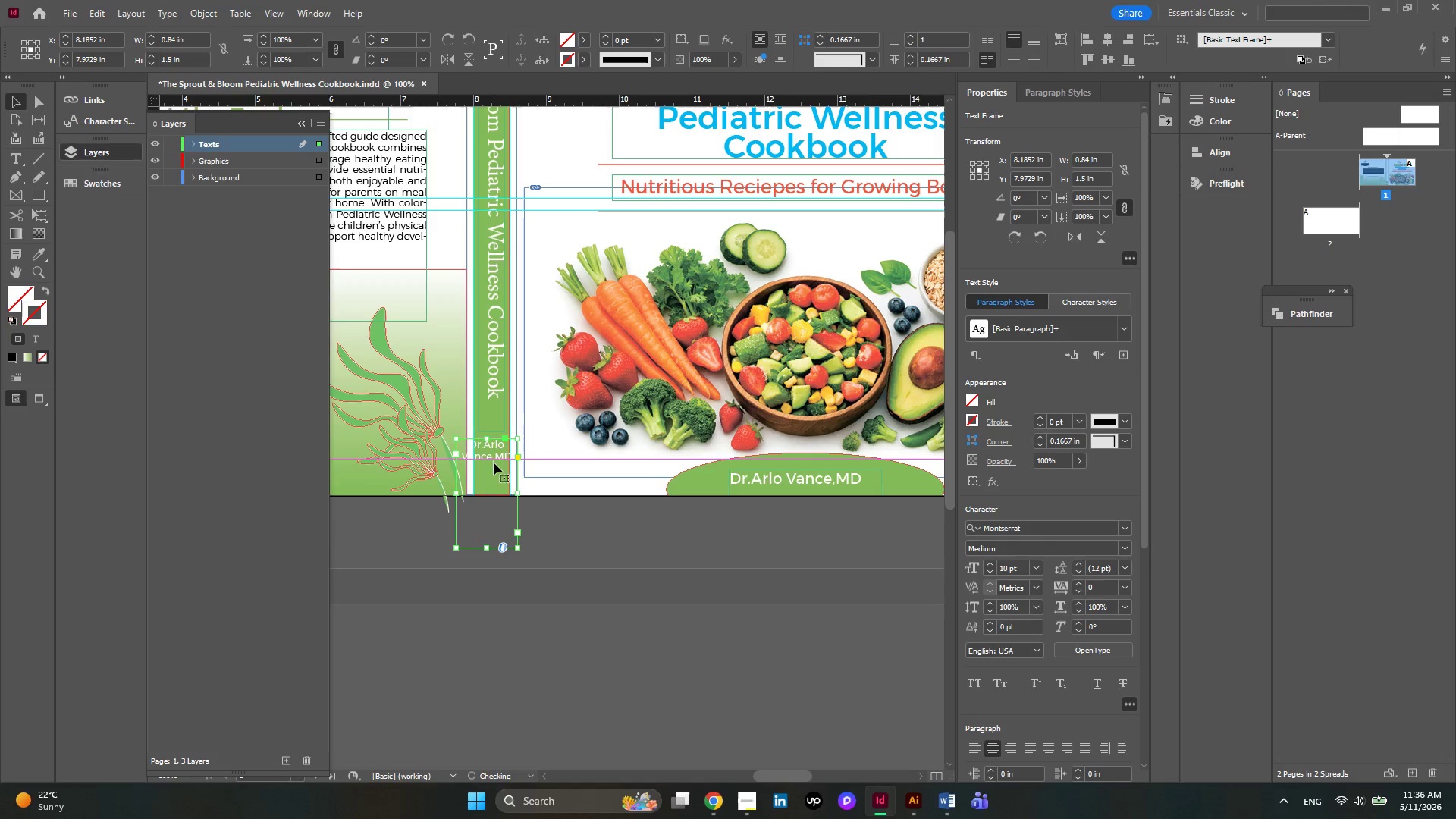 
hold_key(key=AltLeft, duration=0.42)
scroll: coordinate [494, 463], scroll_direction: up, amount: 3.0
 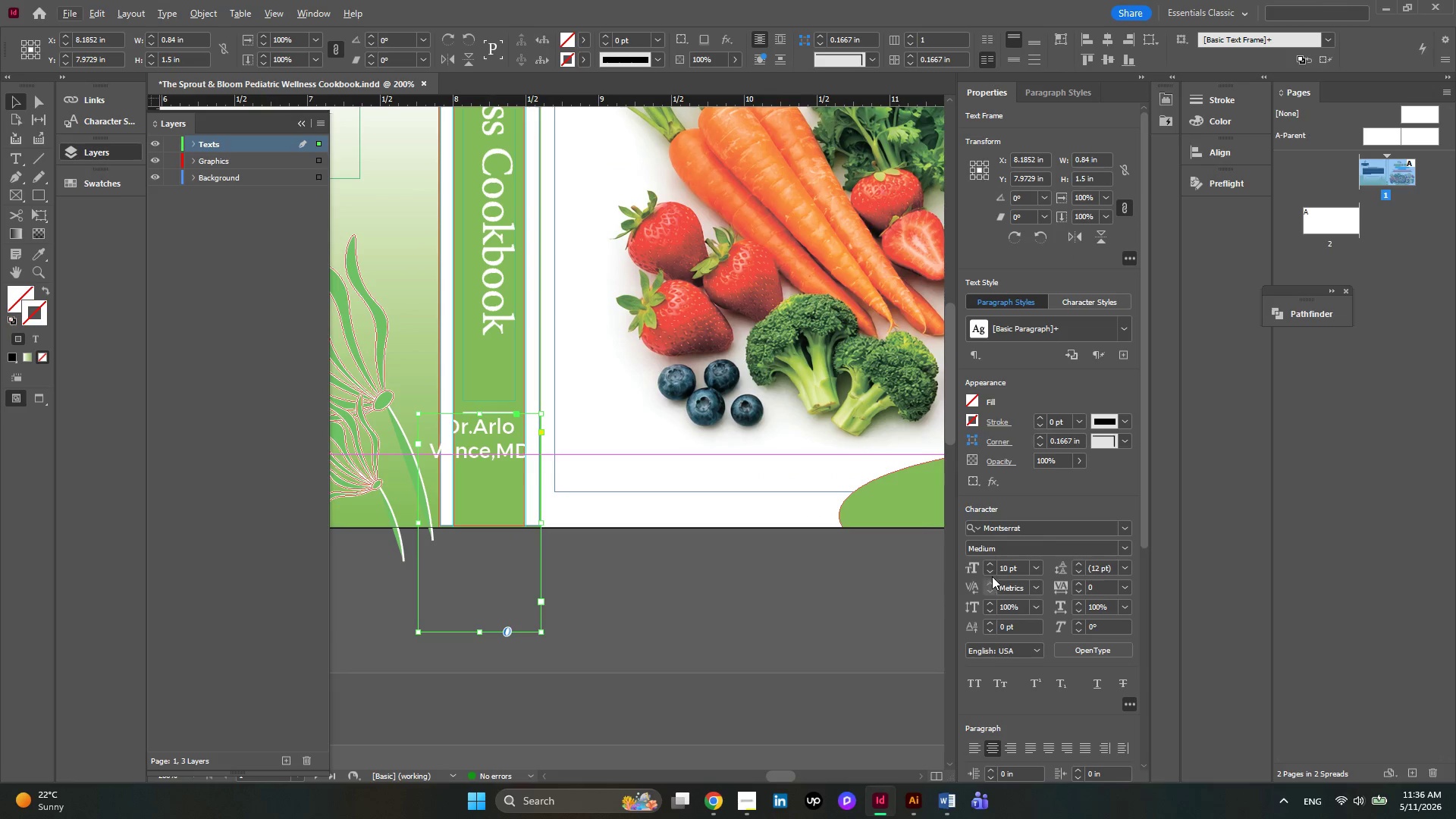 
left_click([990, 572])
 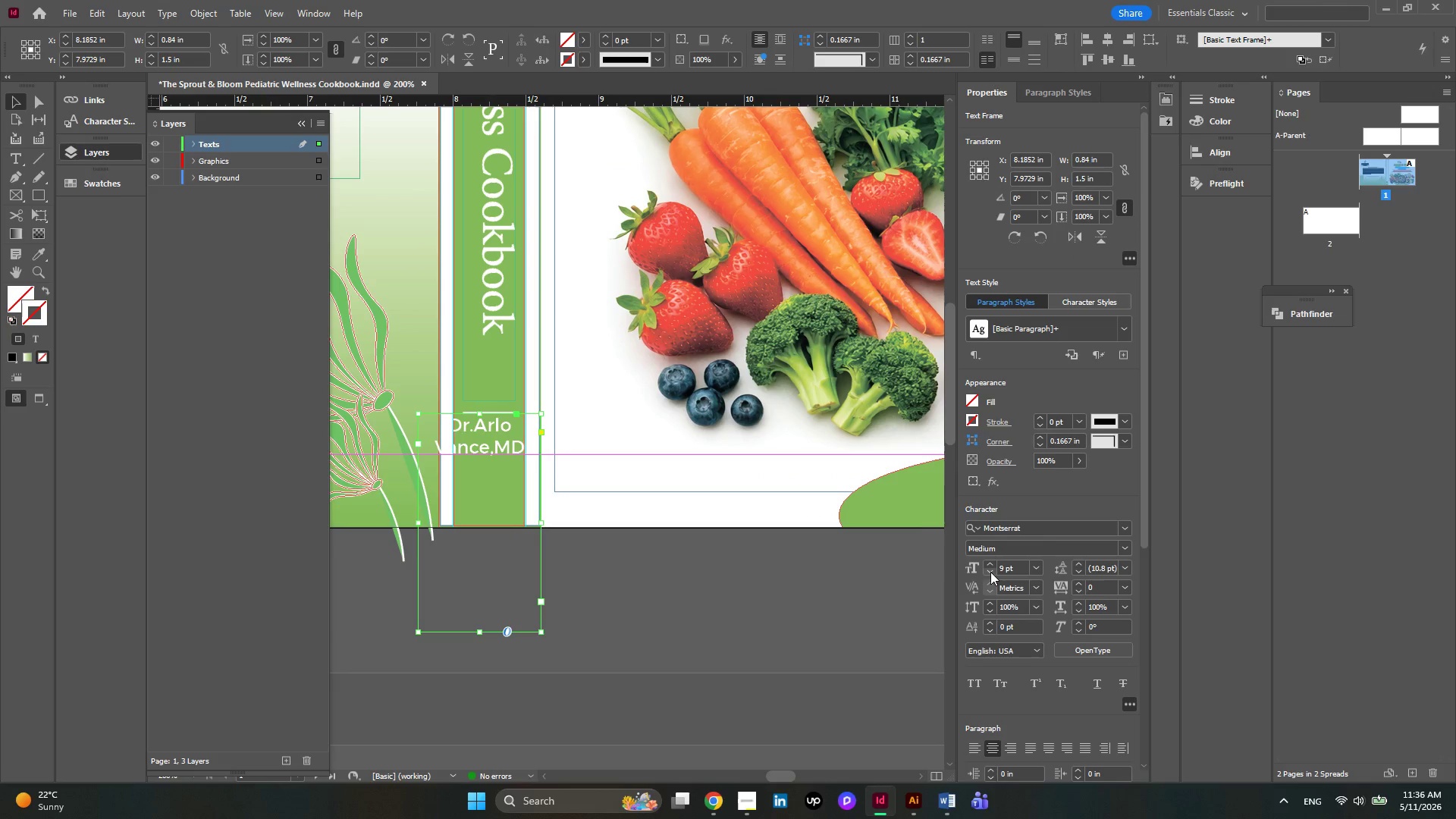 
left_click([990, 572])
 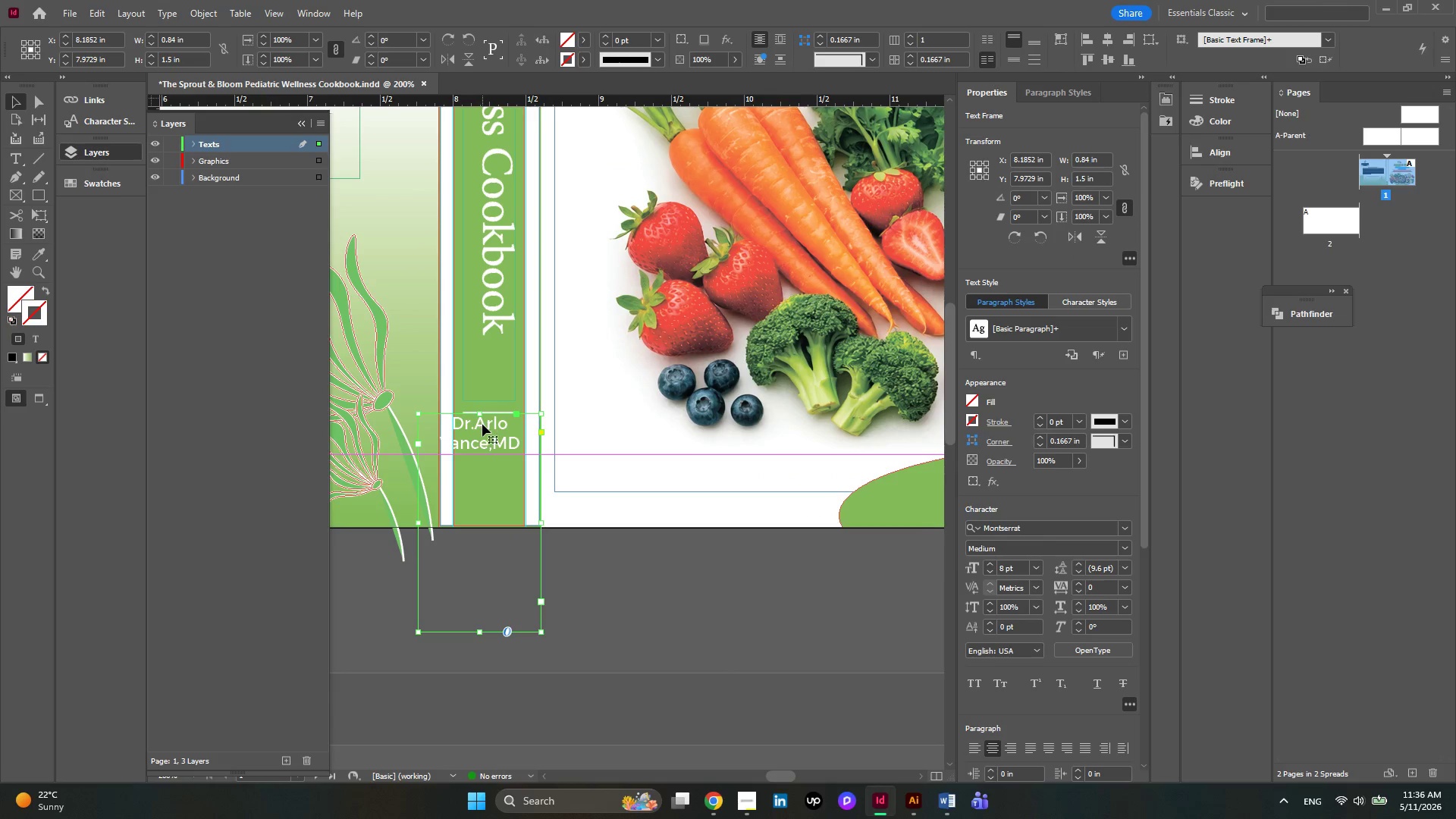 
left_click_drag(start_coordinate=[482, 424], to_coordinate=[492, 427])
 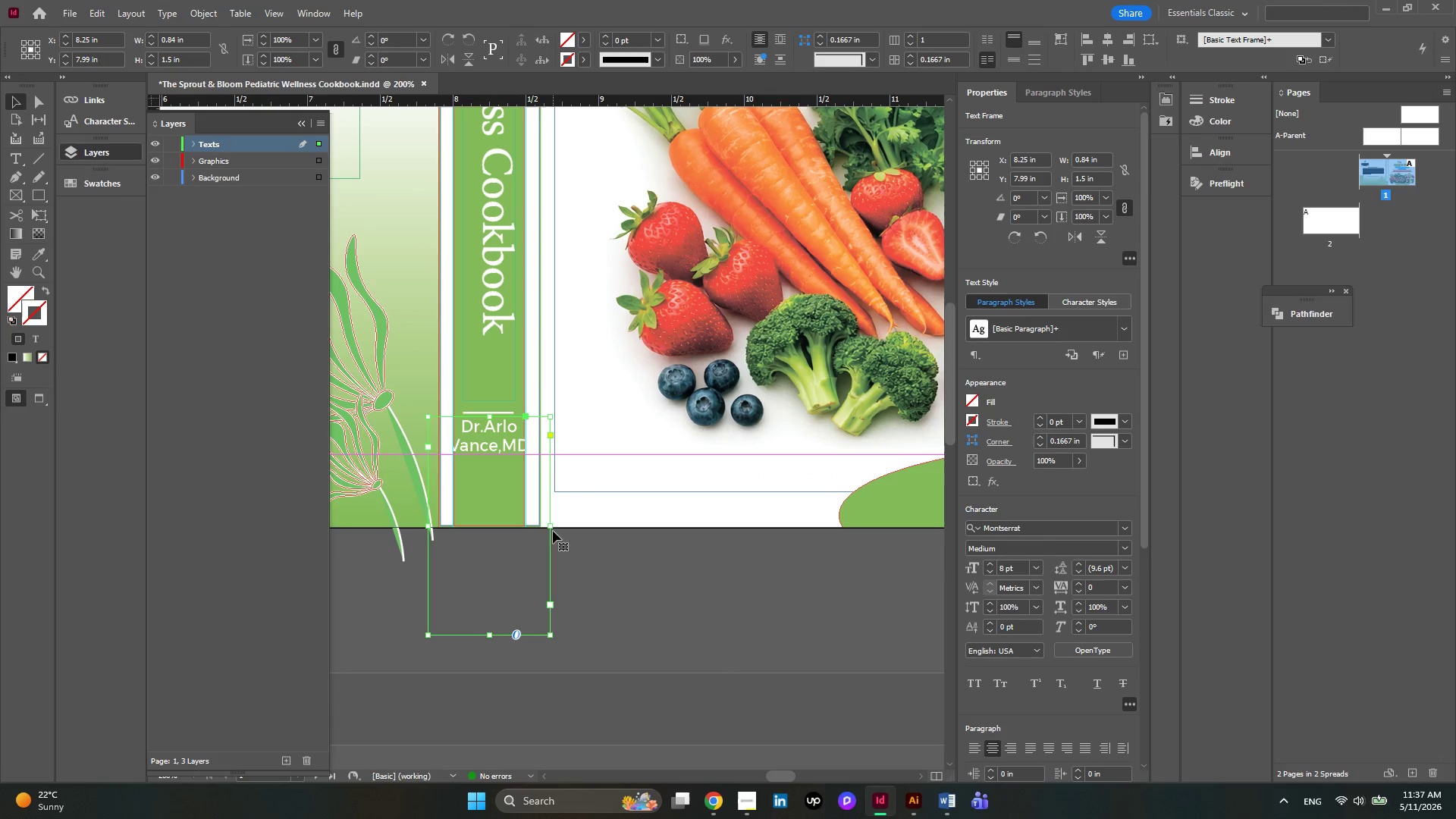 
left_click_drag(start_coordinate=[550, 526], to_coordinate=[516, 522])
 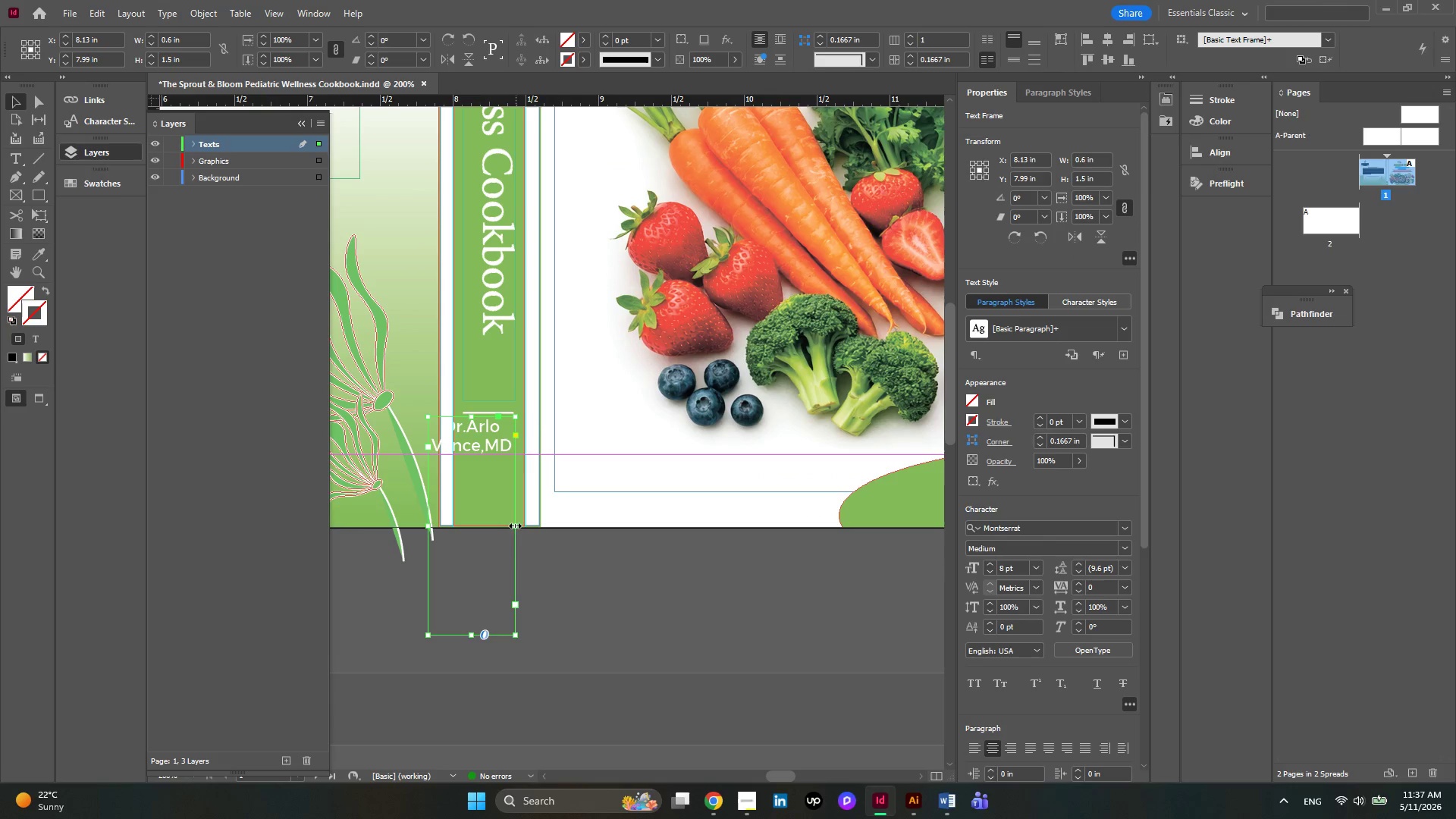 
left_click_drag(start_coordinate=[515, 526], to_coordinate=[507, 526])
 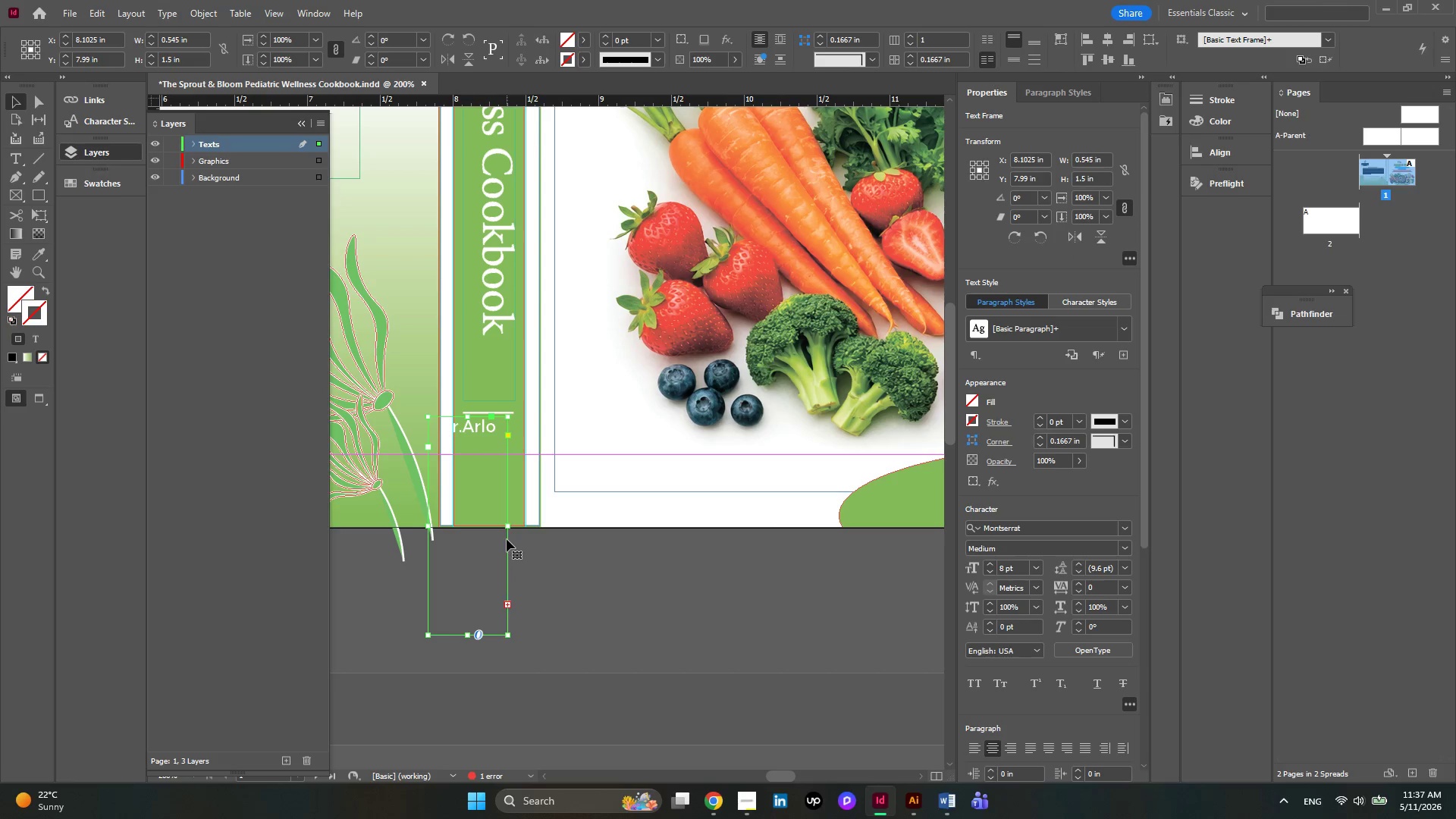 
left_click_drag(start_coordinate=[509, 527], to_coordinate=[526, 527])
 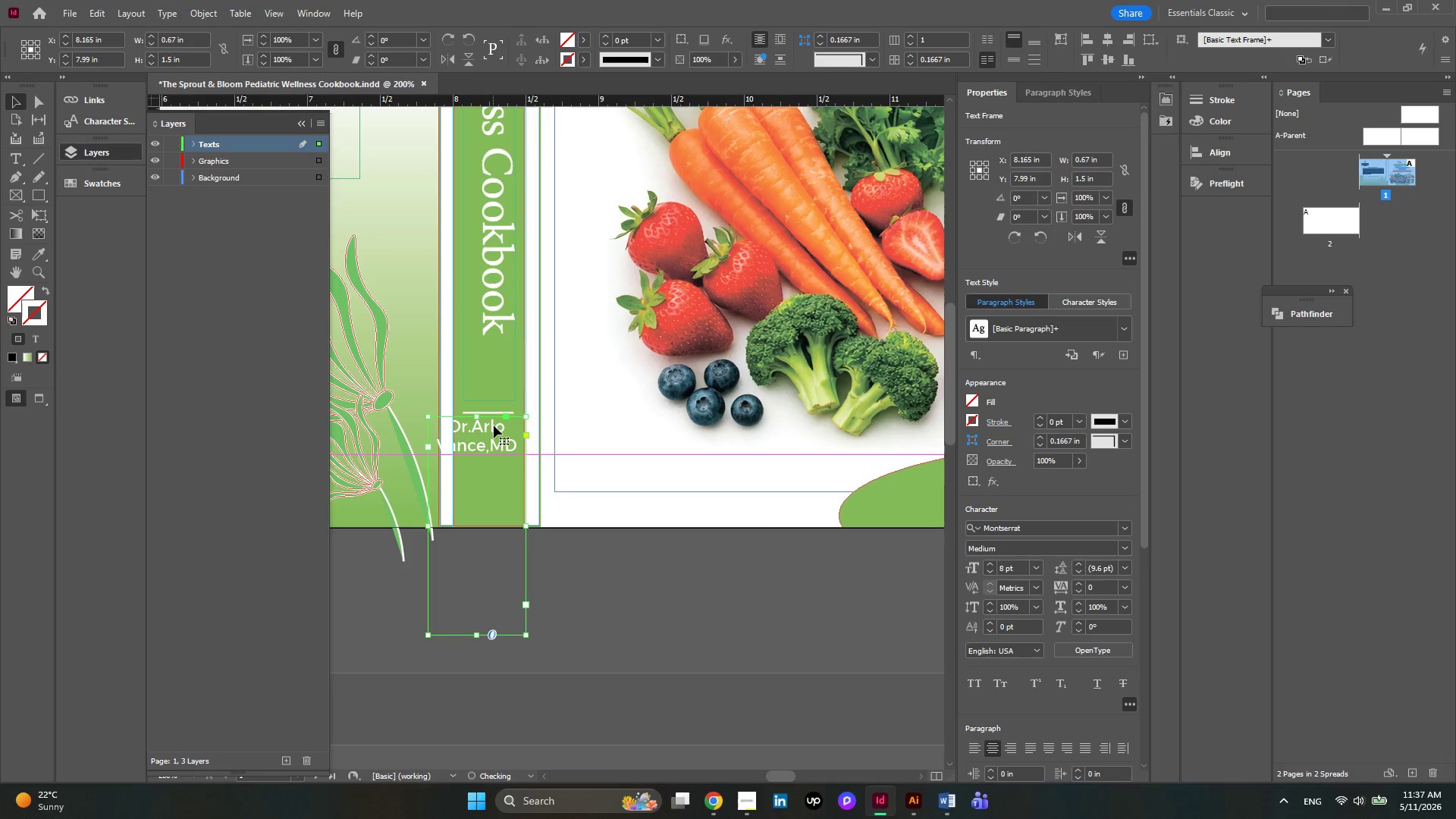 
left_click_drag(start_coordinate=[494, 425], to_coordinate=[507, 435])
 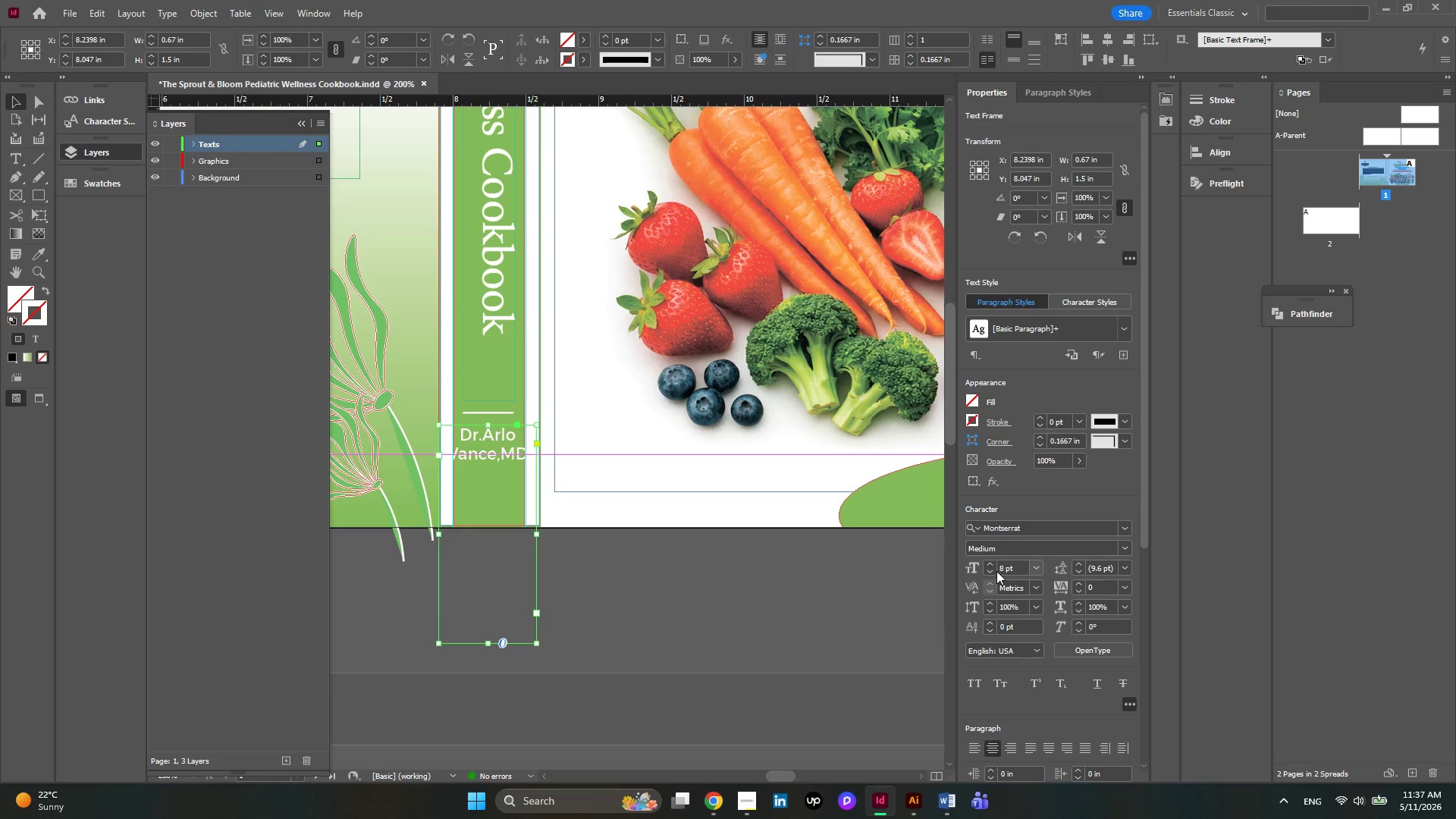 
left_click([993, 571])
 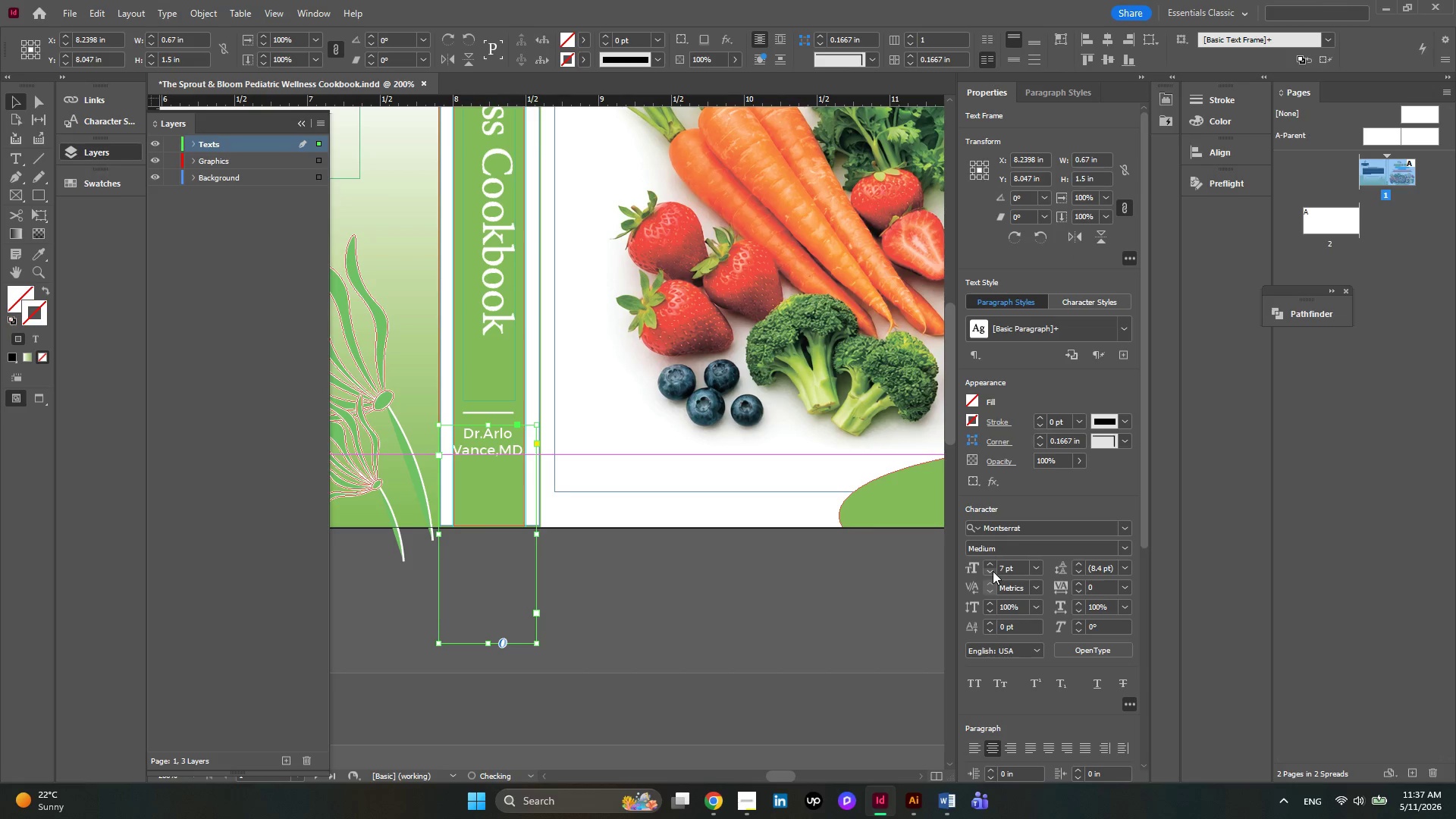 
left_click([993, 571])
 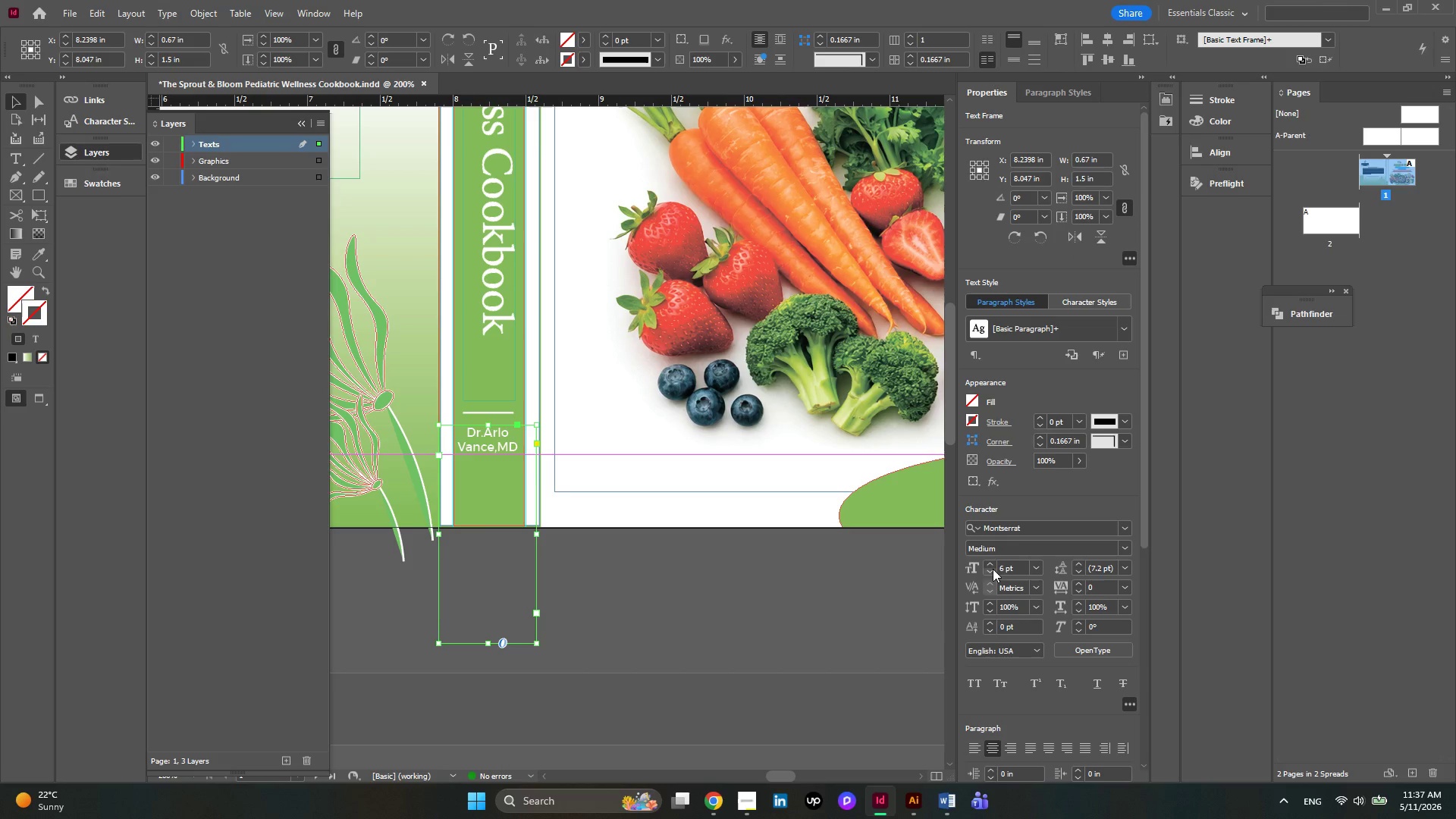 
left_click([990, 562])
 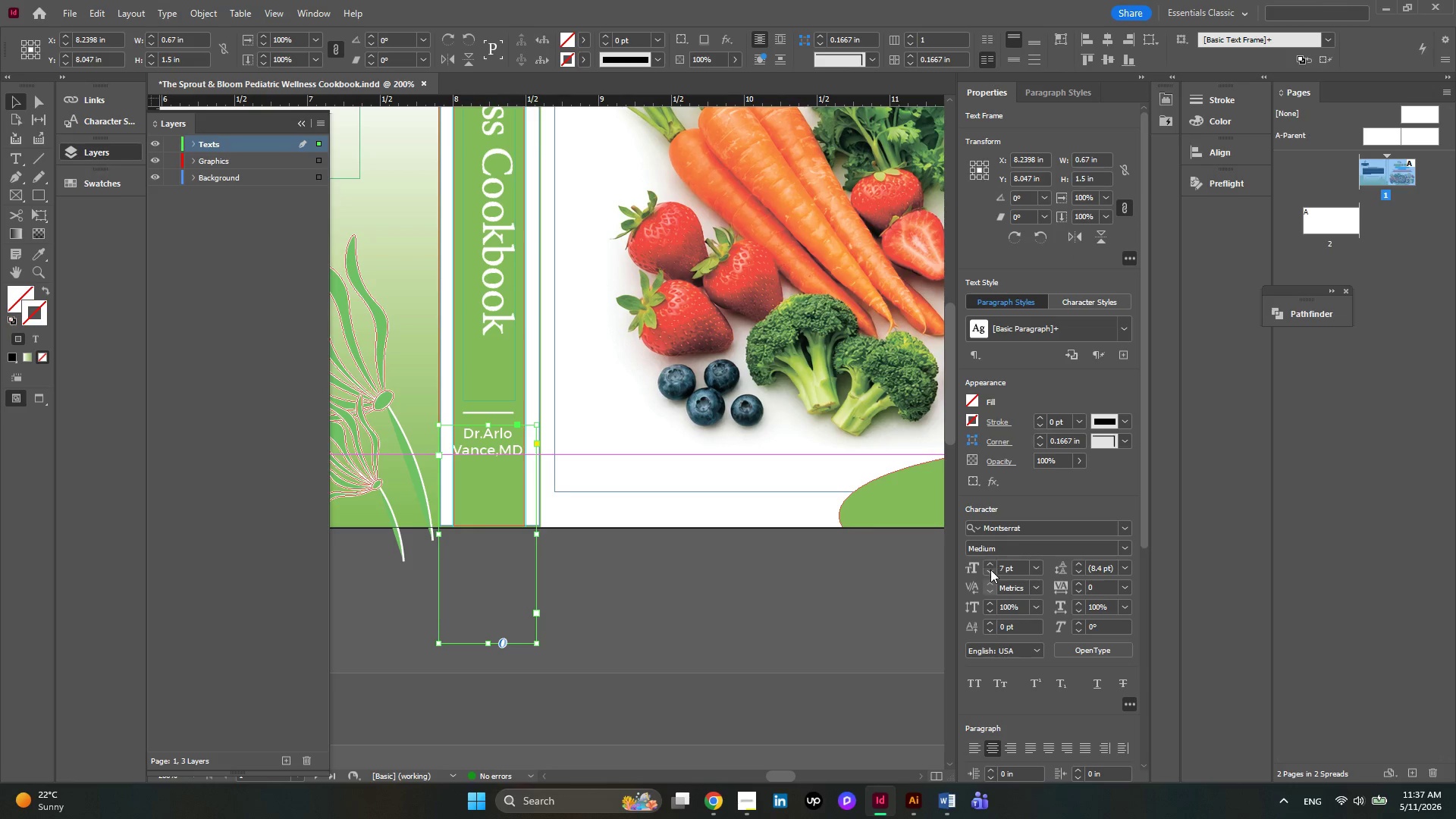 
left_click([990, 570])
 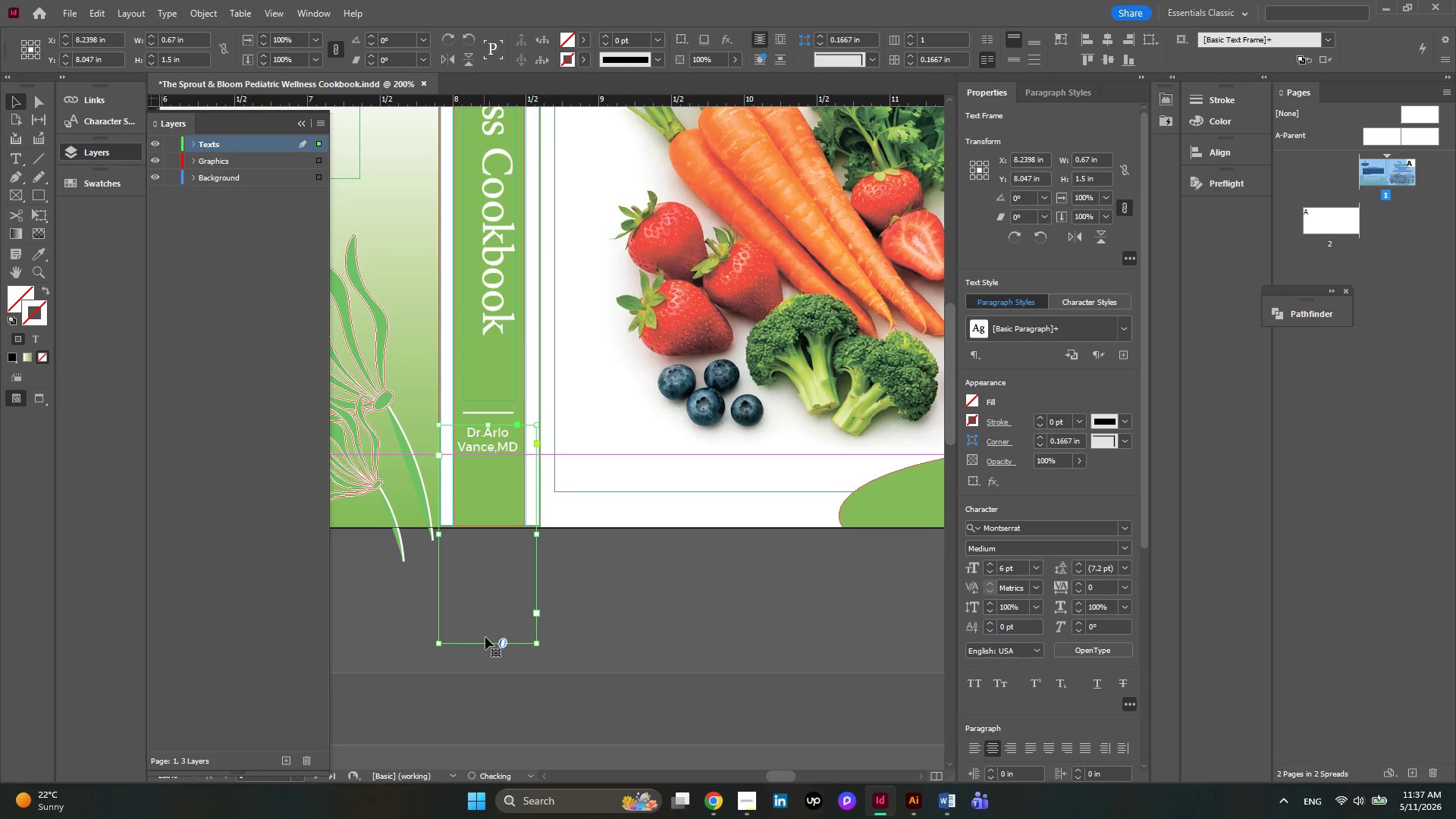 
left_click_drag(start_coordinate=[488, 643], to_coordinate=[499, 460])
 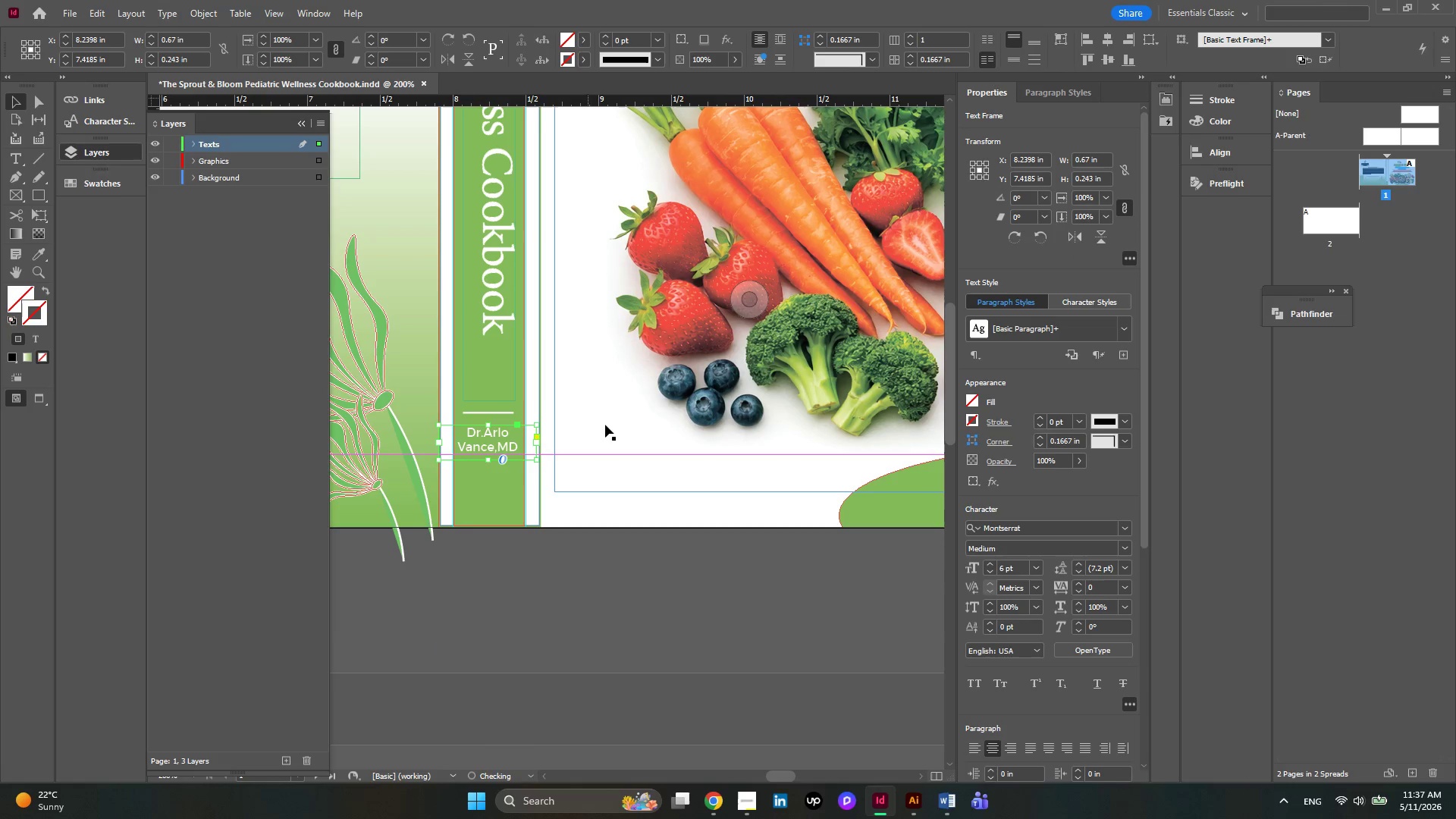 
left_click([607, 425])
 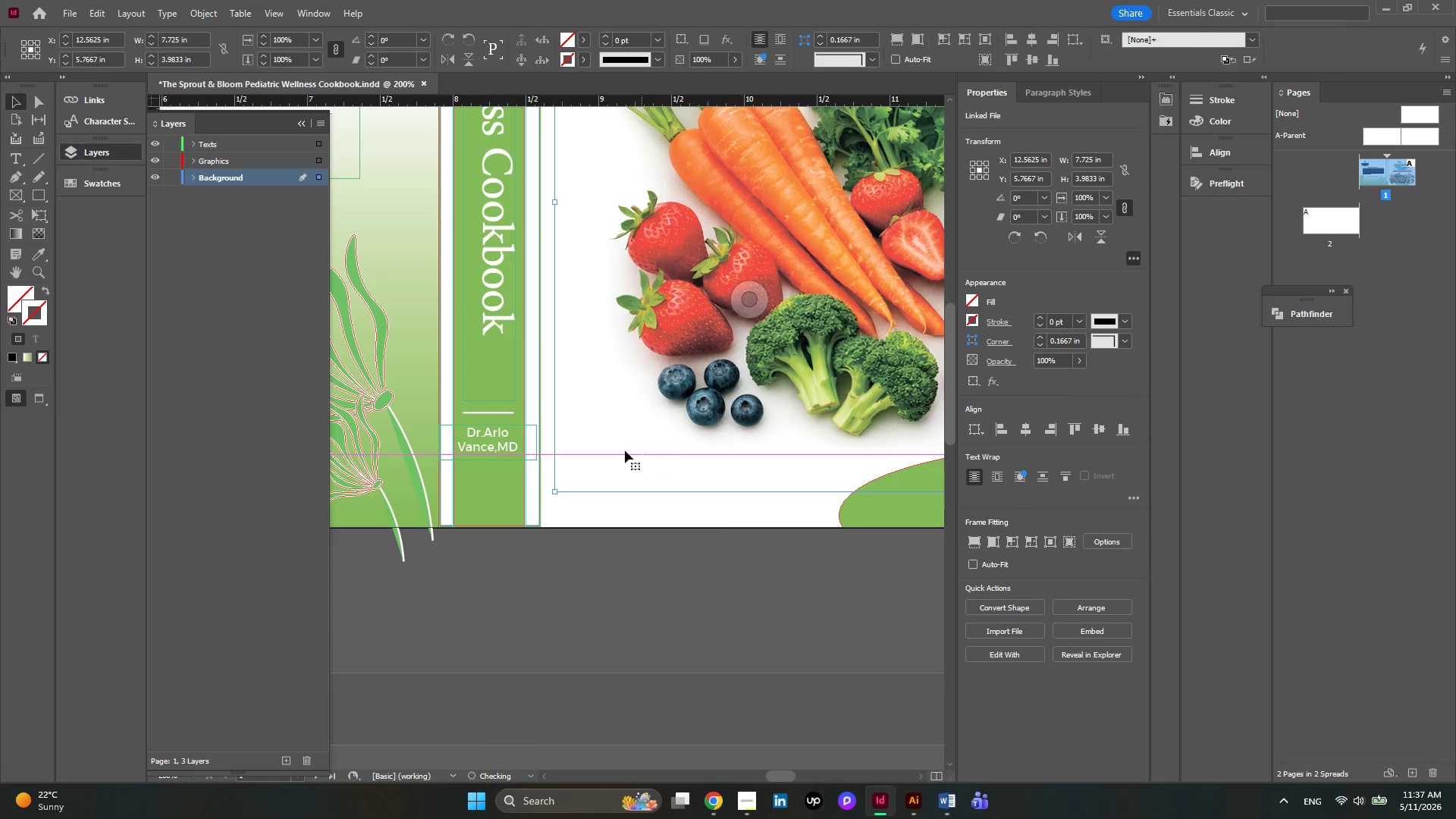 
hold_key(key=AltLeft, duration=0.31)
scroll: coordinate [504, 457], scroll_direction: up, amount: 3.0
 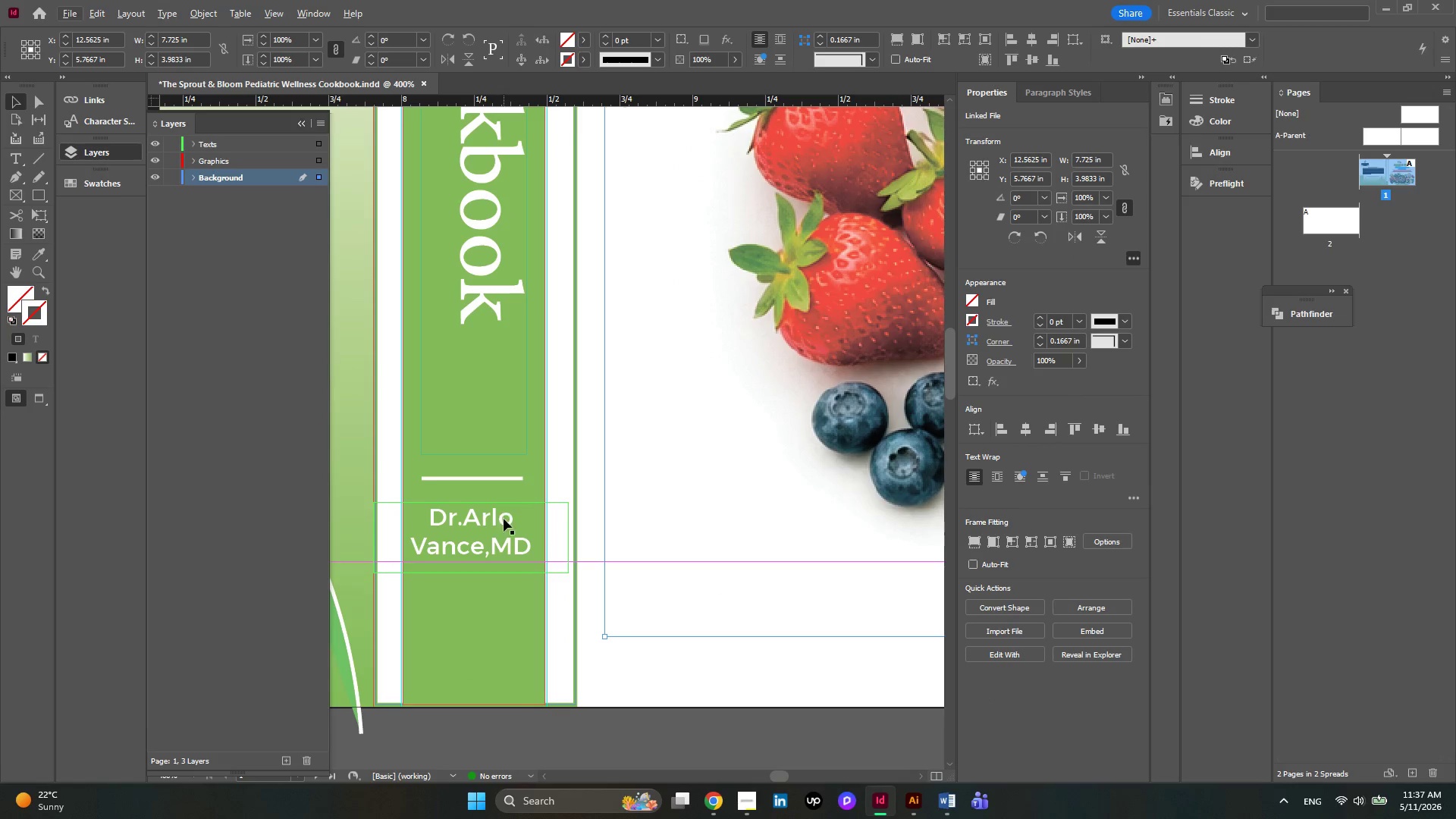 
left_click([504, 528])
 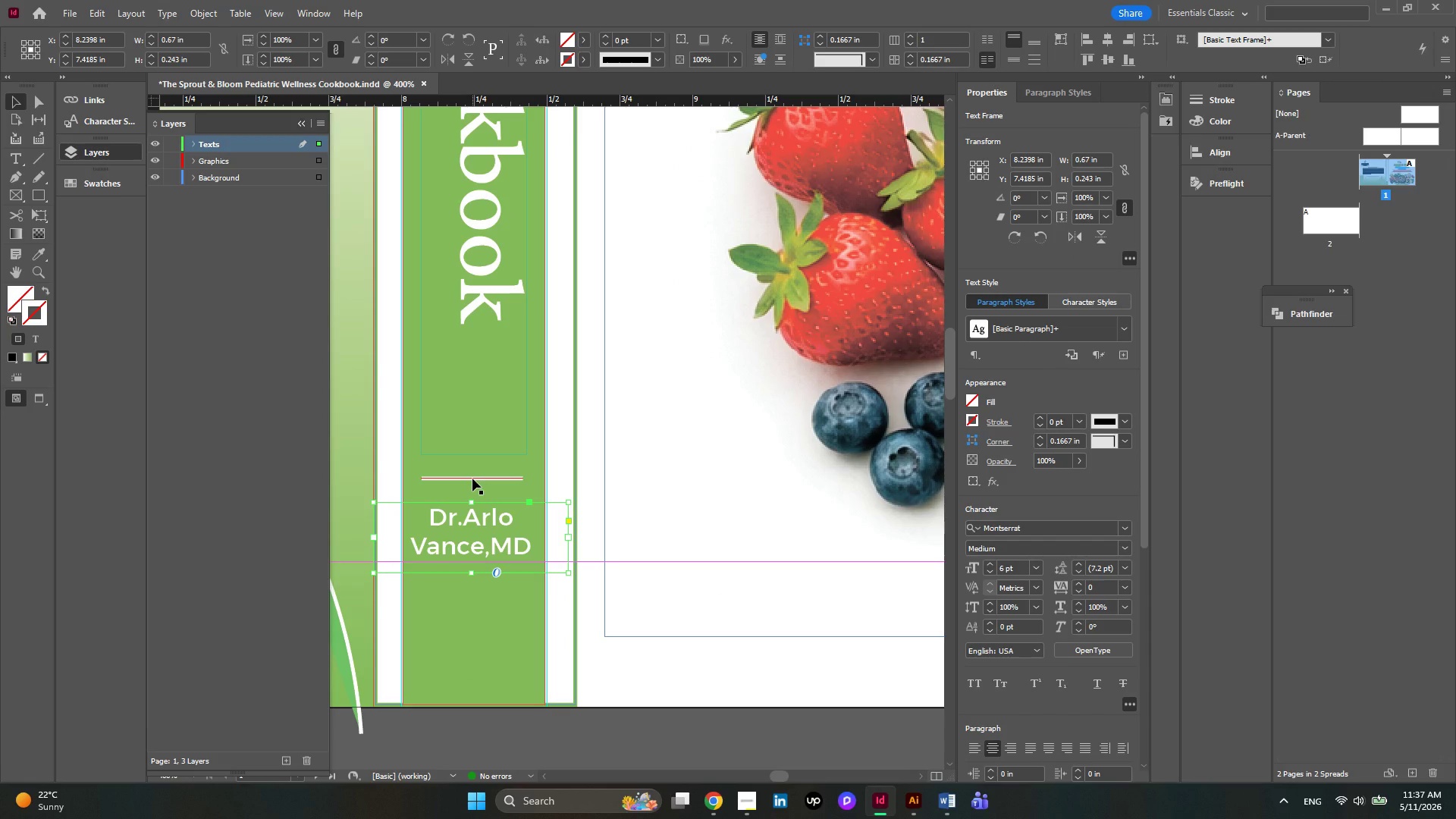 
hold_key(key=ShiftLeft, duration=0.39)
left_click([472, 479])
 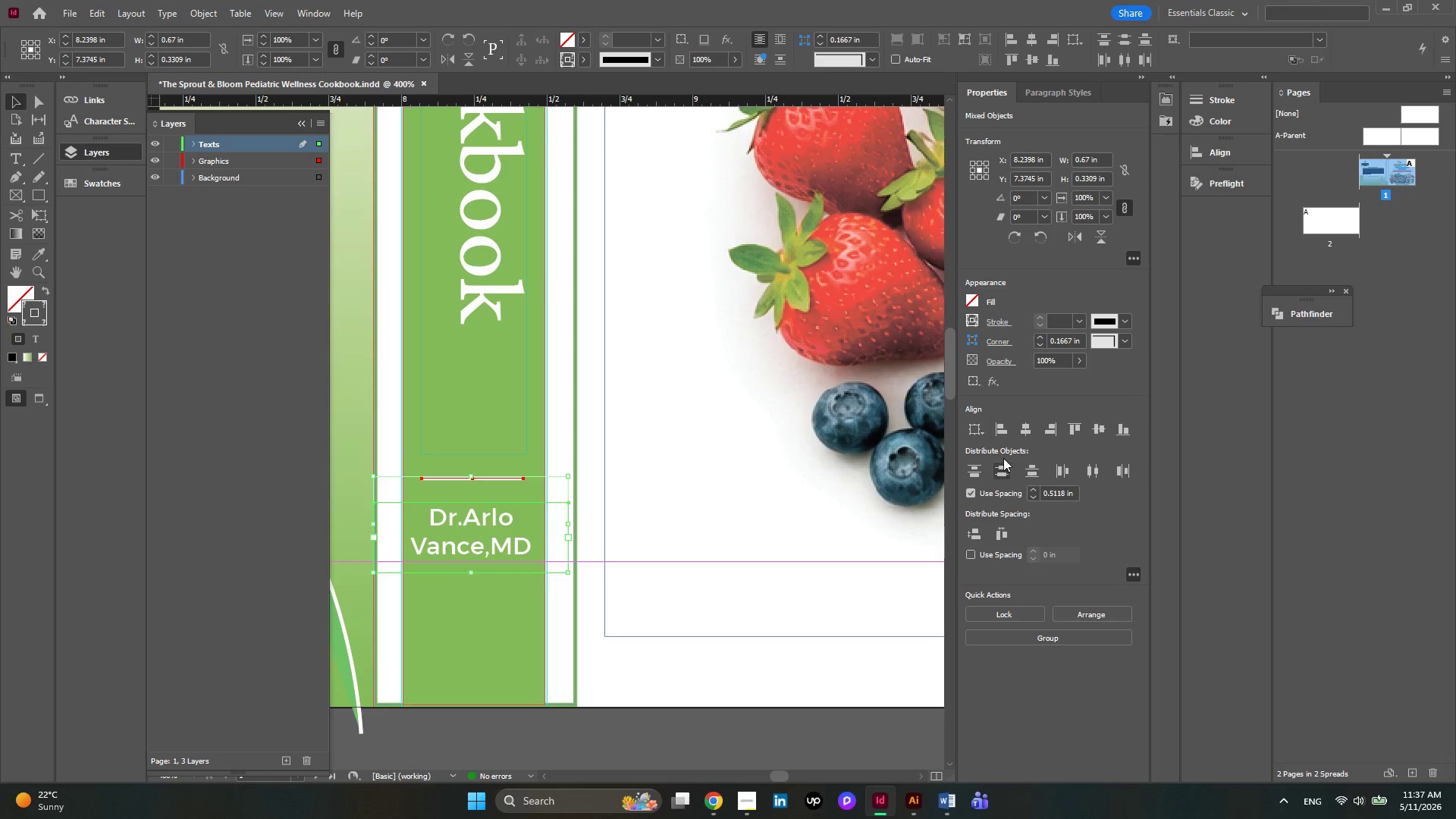 
left_click([1028, 432])
 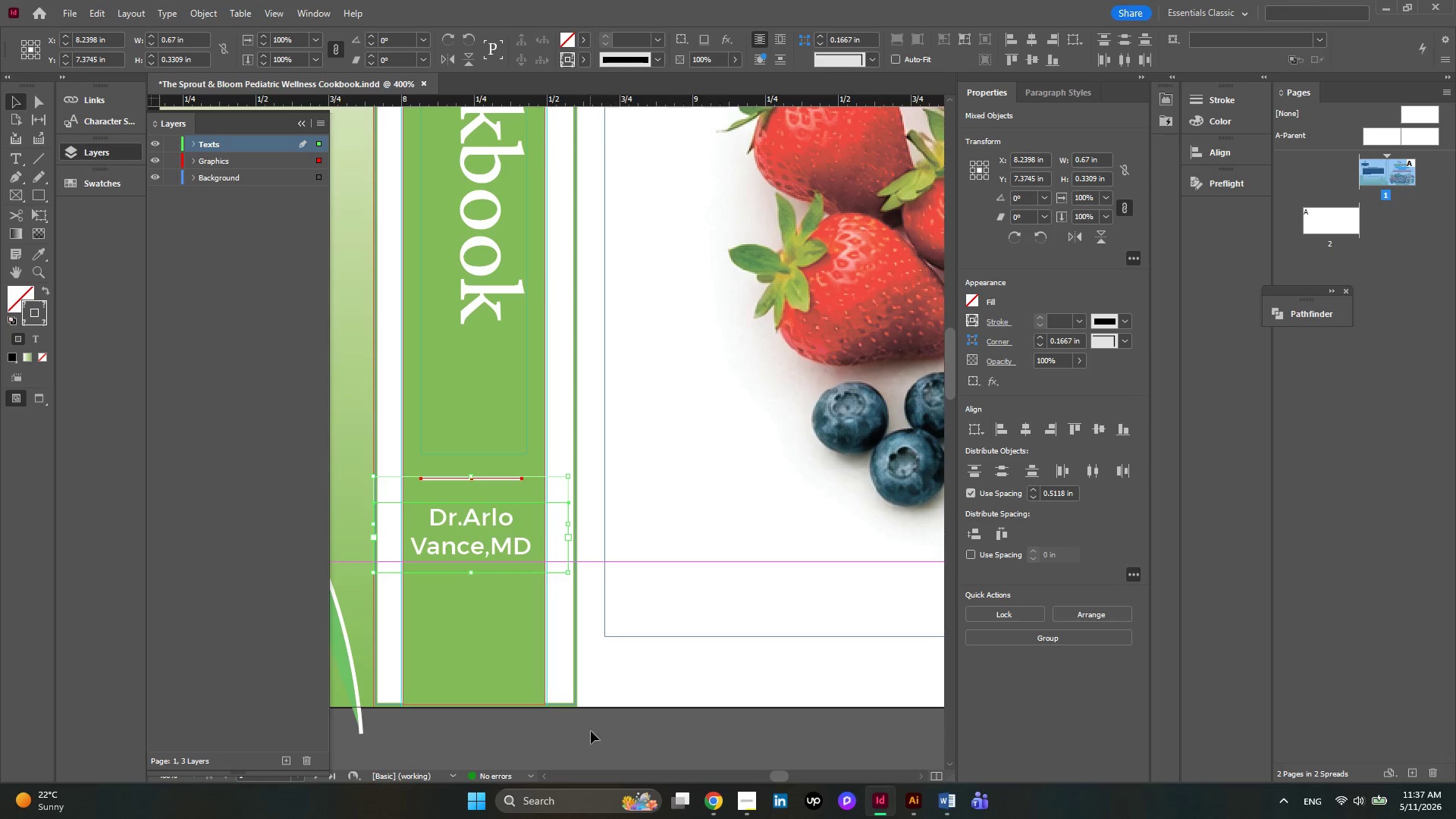 
left_click([697, 747])
 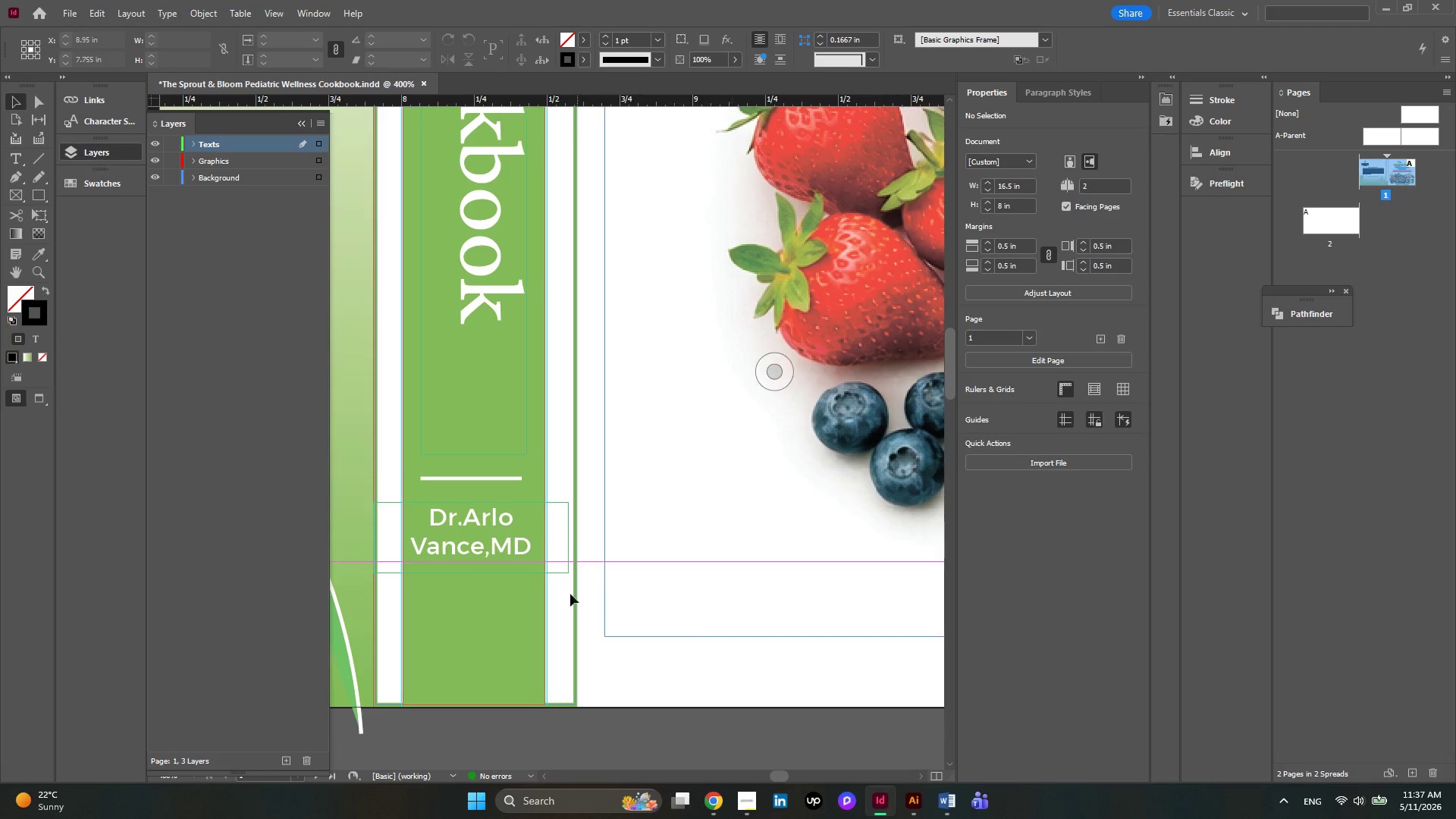 
hold_key(key=AltLeft, duration=0.31)
 